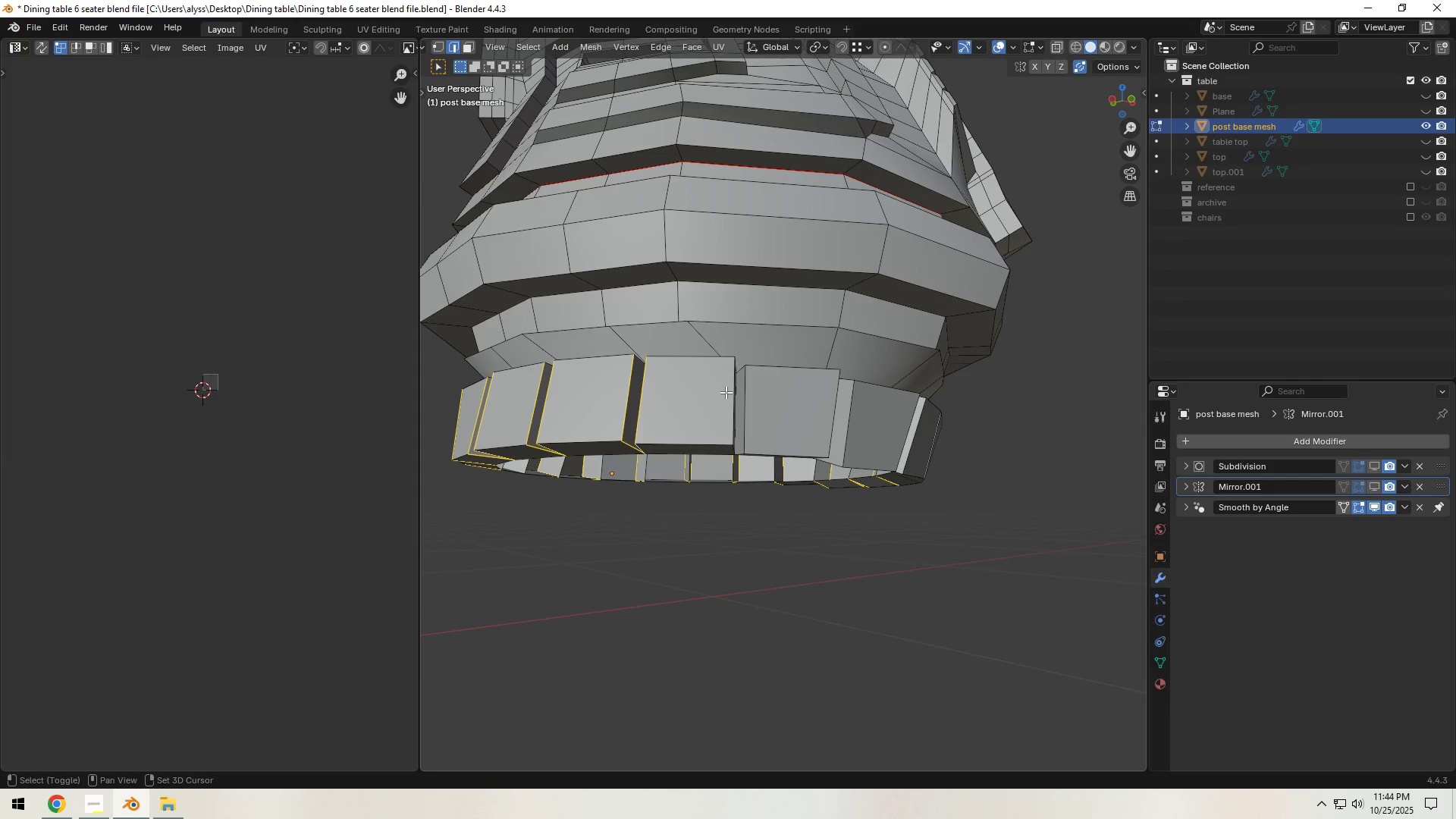 
hold_key(key=ShiftLeft, duration=0.71)
left_click([726, 391])
 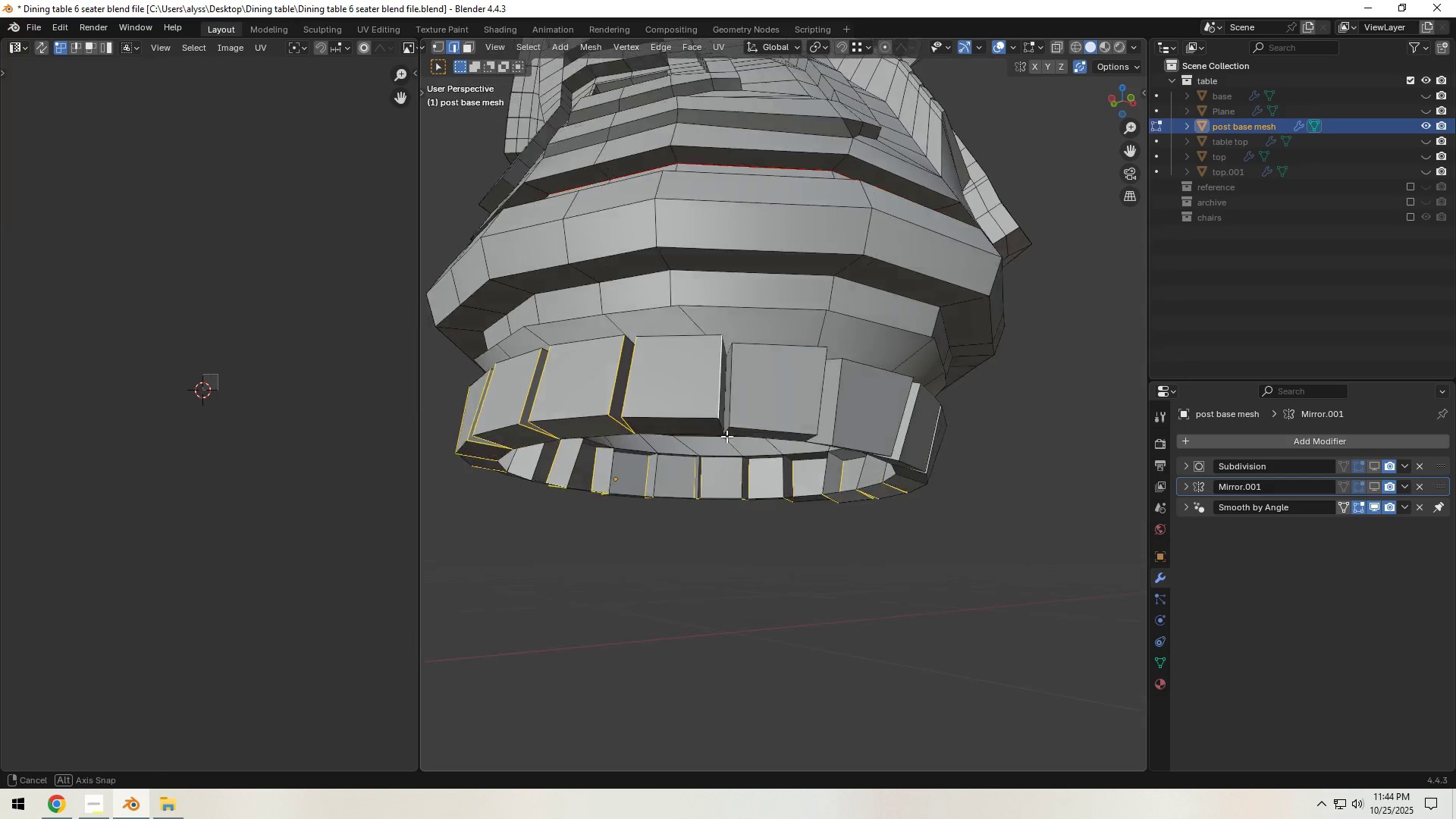 
hold_key(key=ShiftLeft, duration=1.53)
left_click([692, 387])
 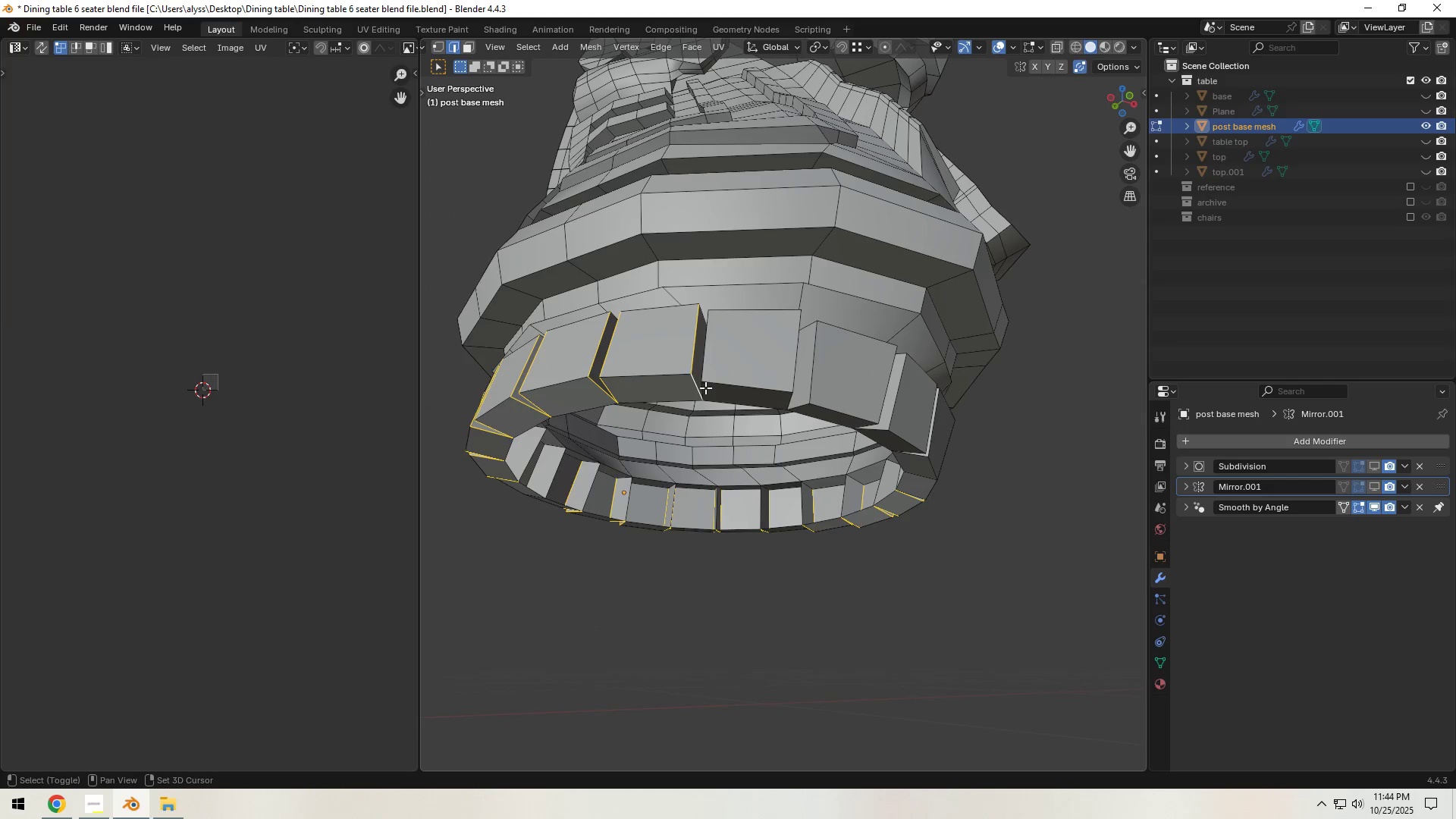 
double_click([705, 388])
 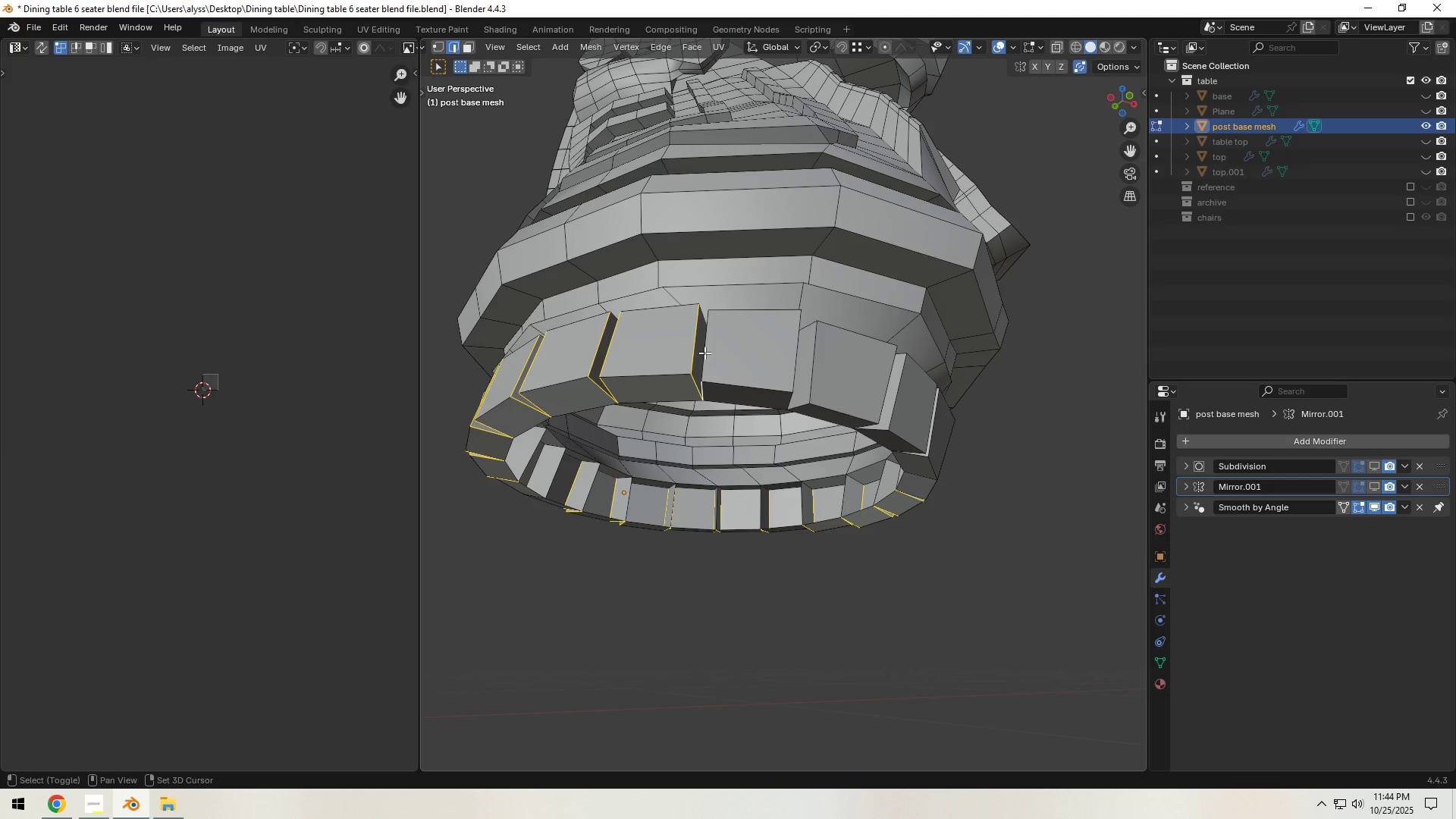 
triple_click([704, 353])
 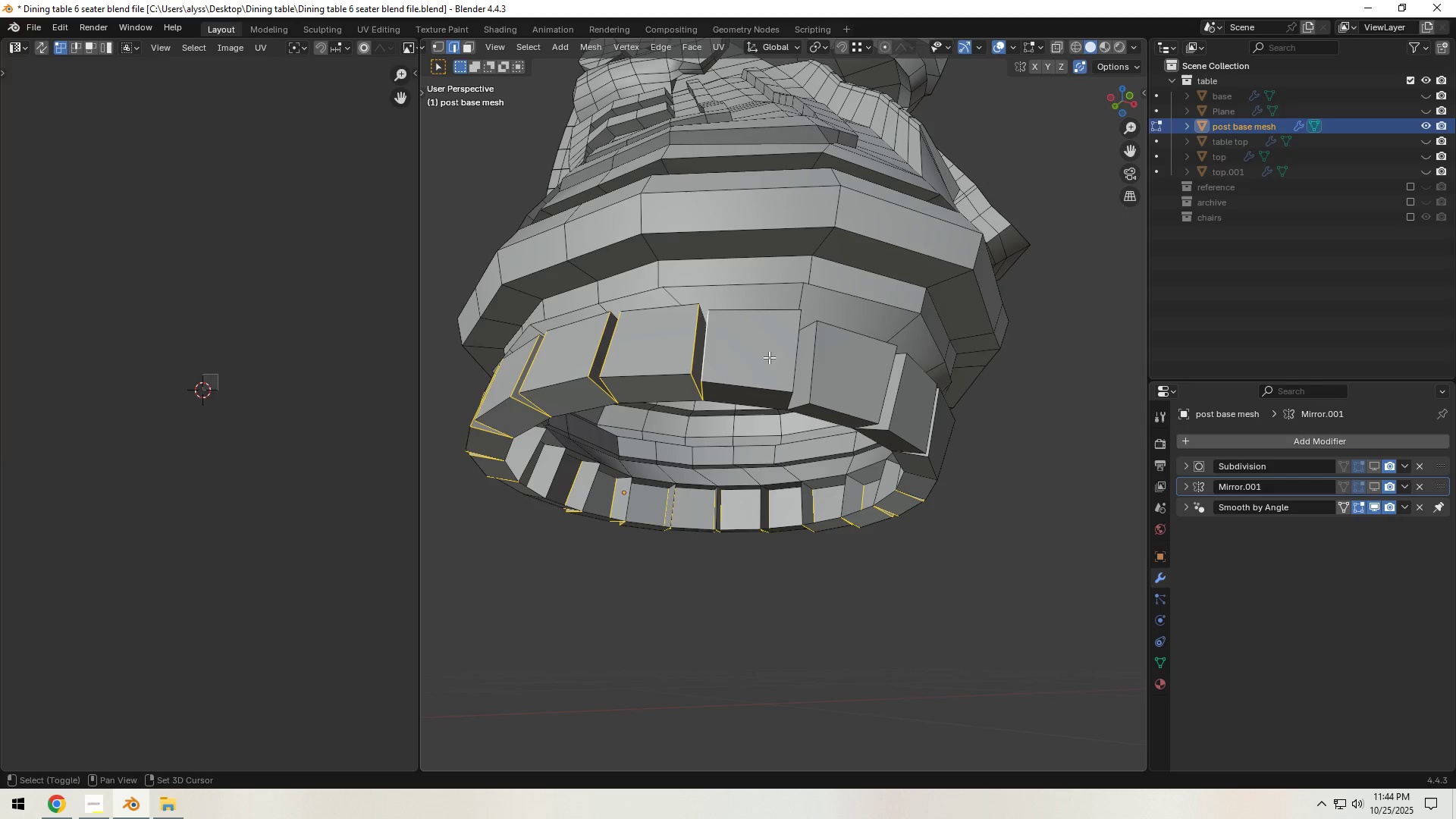 
hold_key(key=ShiftLeft, duration=1.2)
left_click([793, 357])
 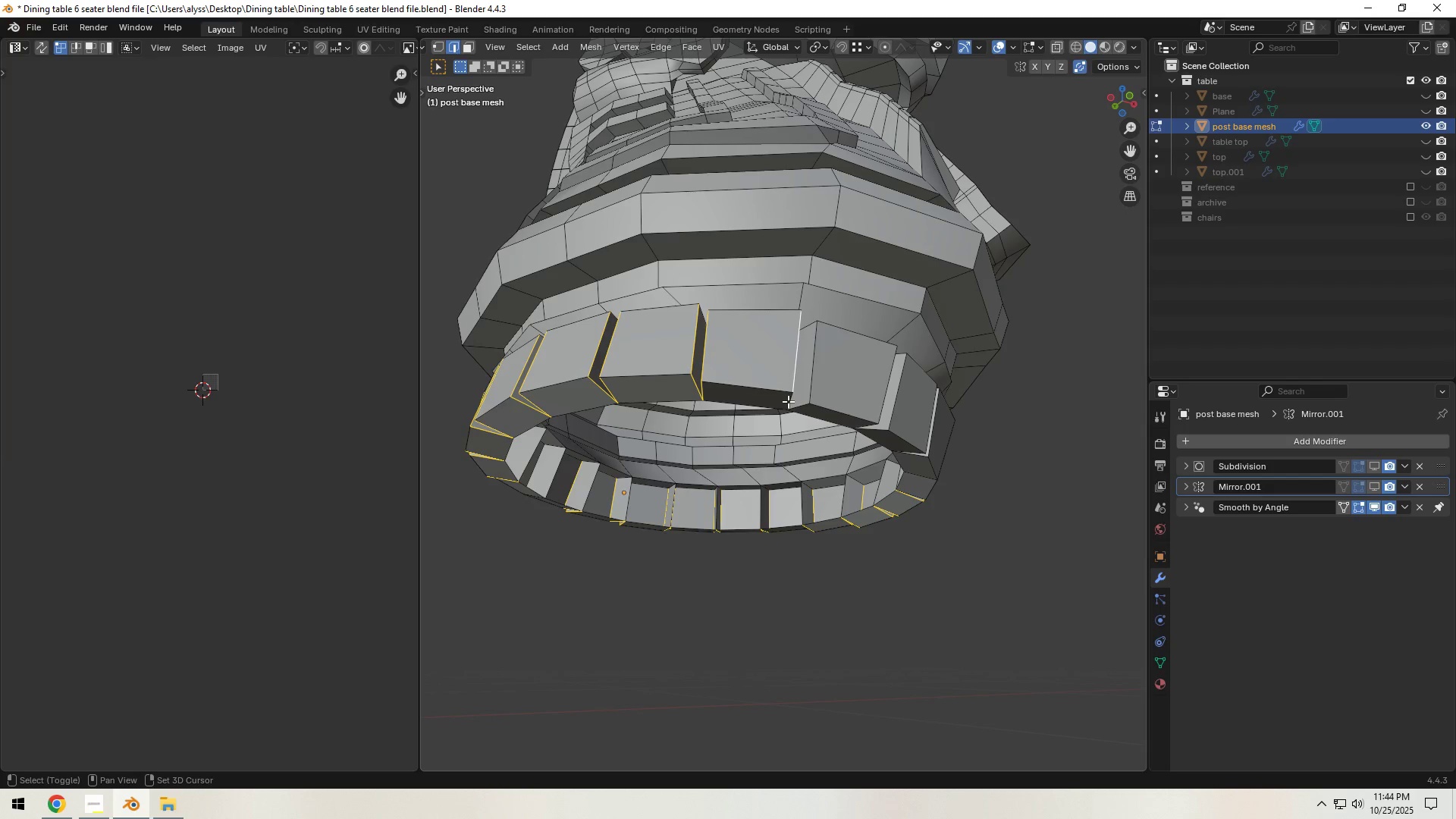 
left_click([788, 401])
 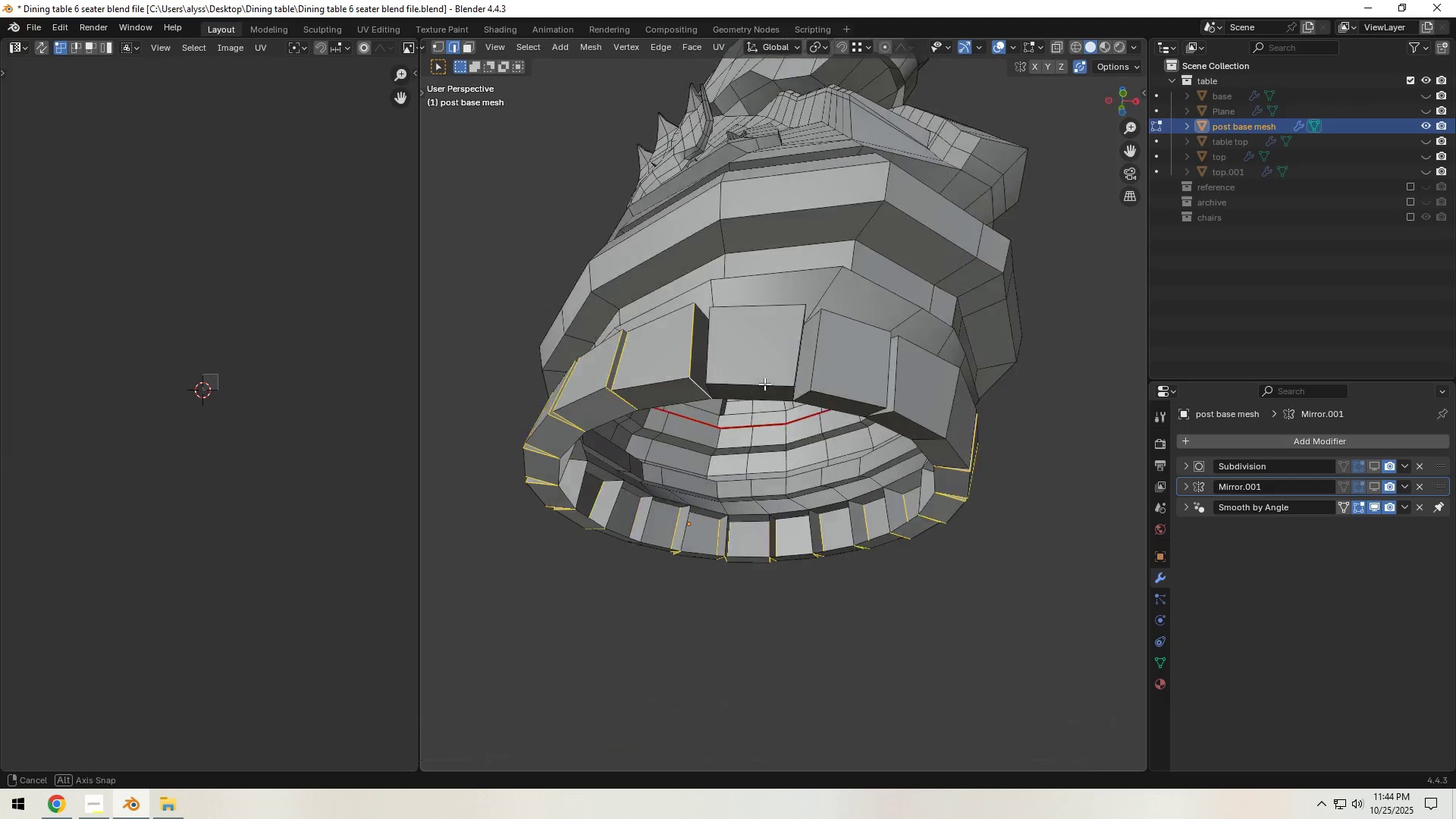 
hold_key(key=ShiftLeft, duration=1.5)
left_click([683, 344])
 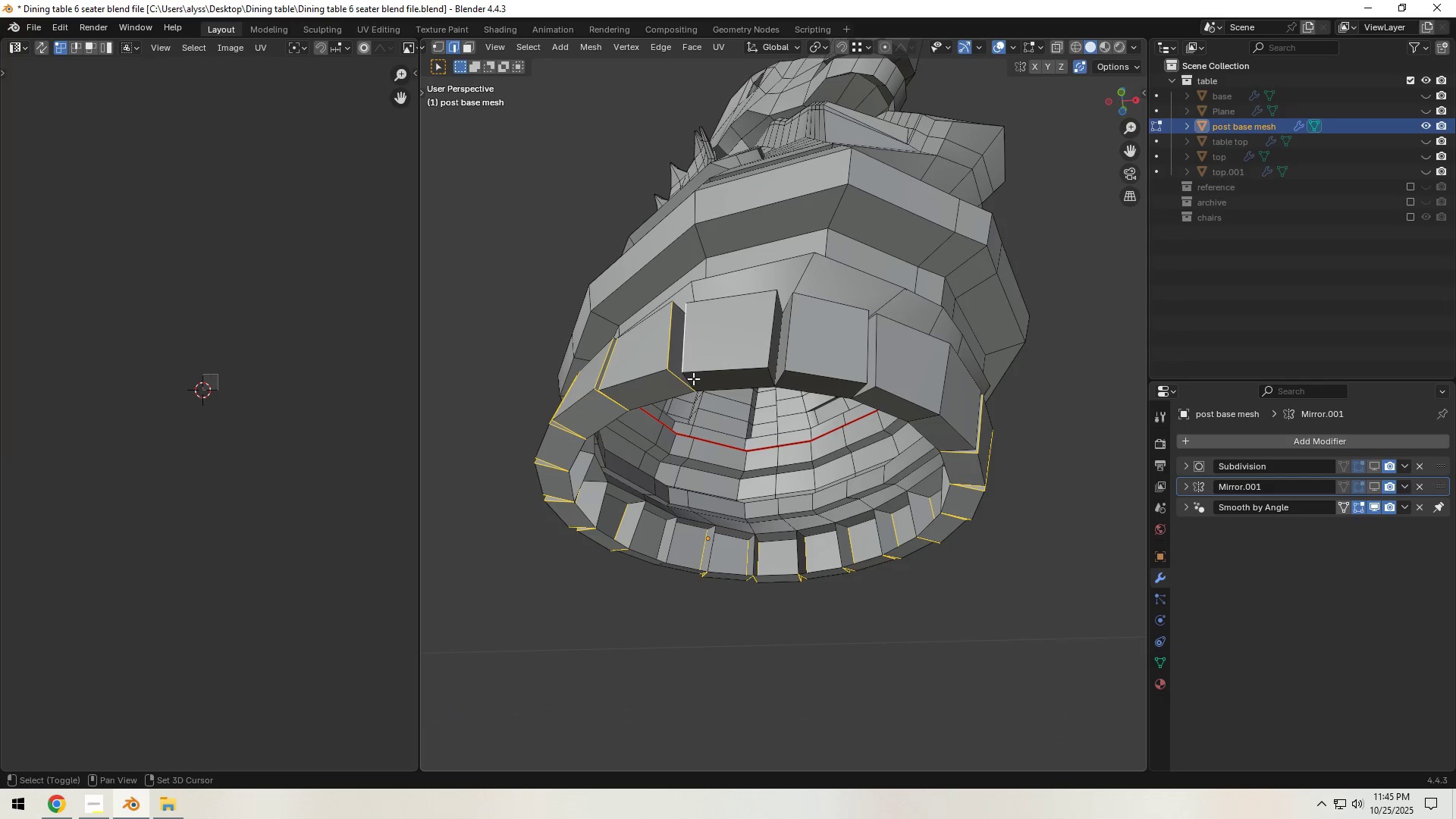 
double_click([693, 378])
 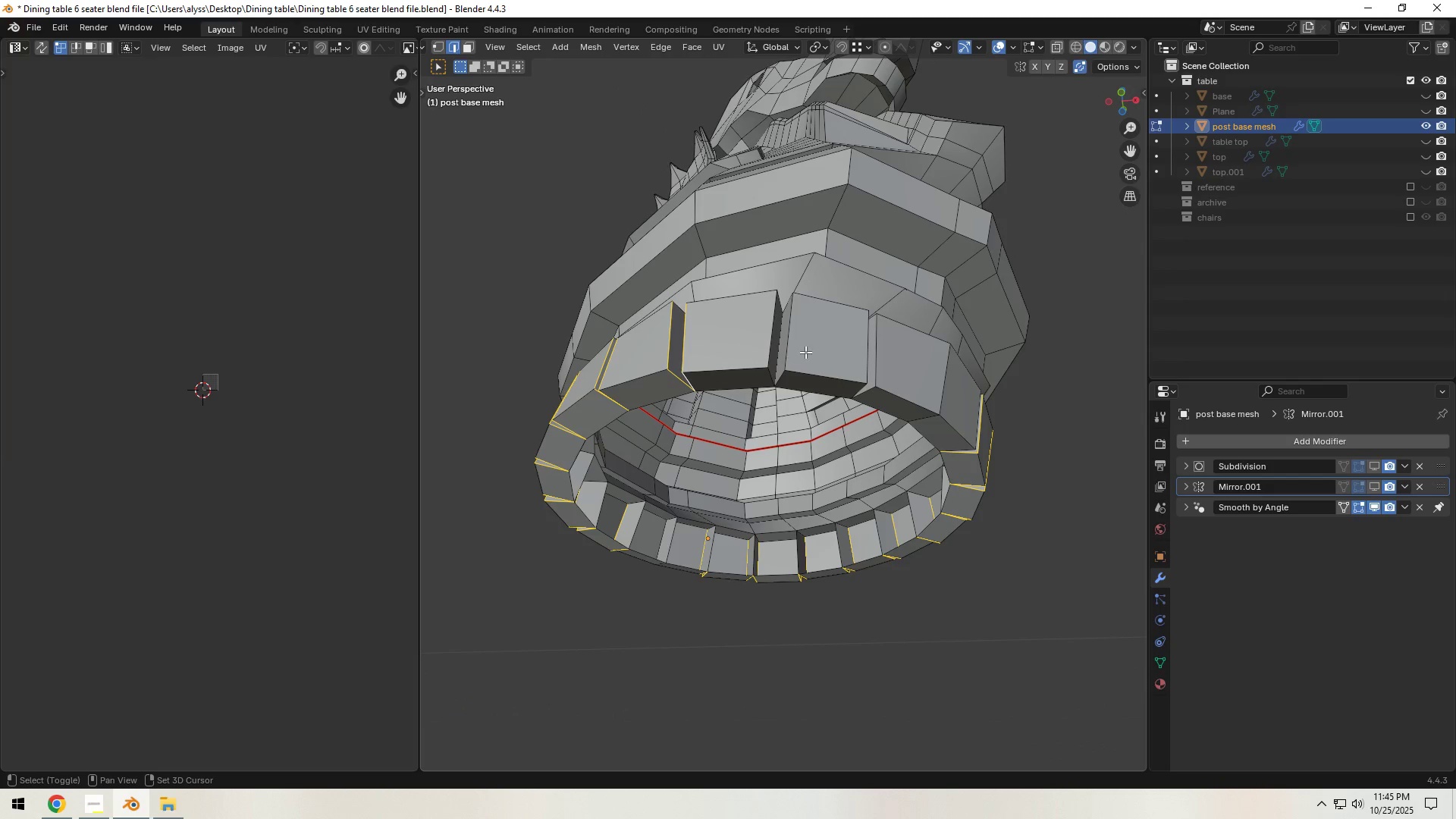 
hold_key(key=ShiftLeft, duration=1.51)
double_click([793, 340])
 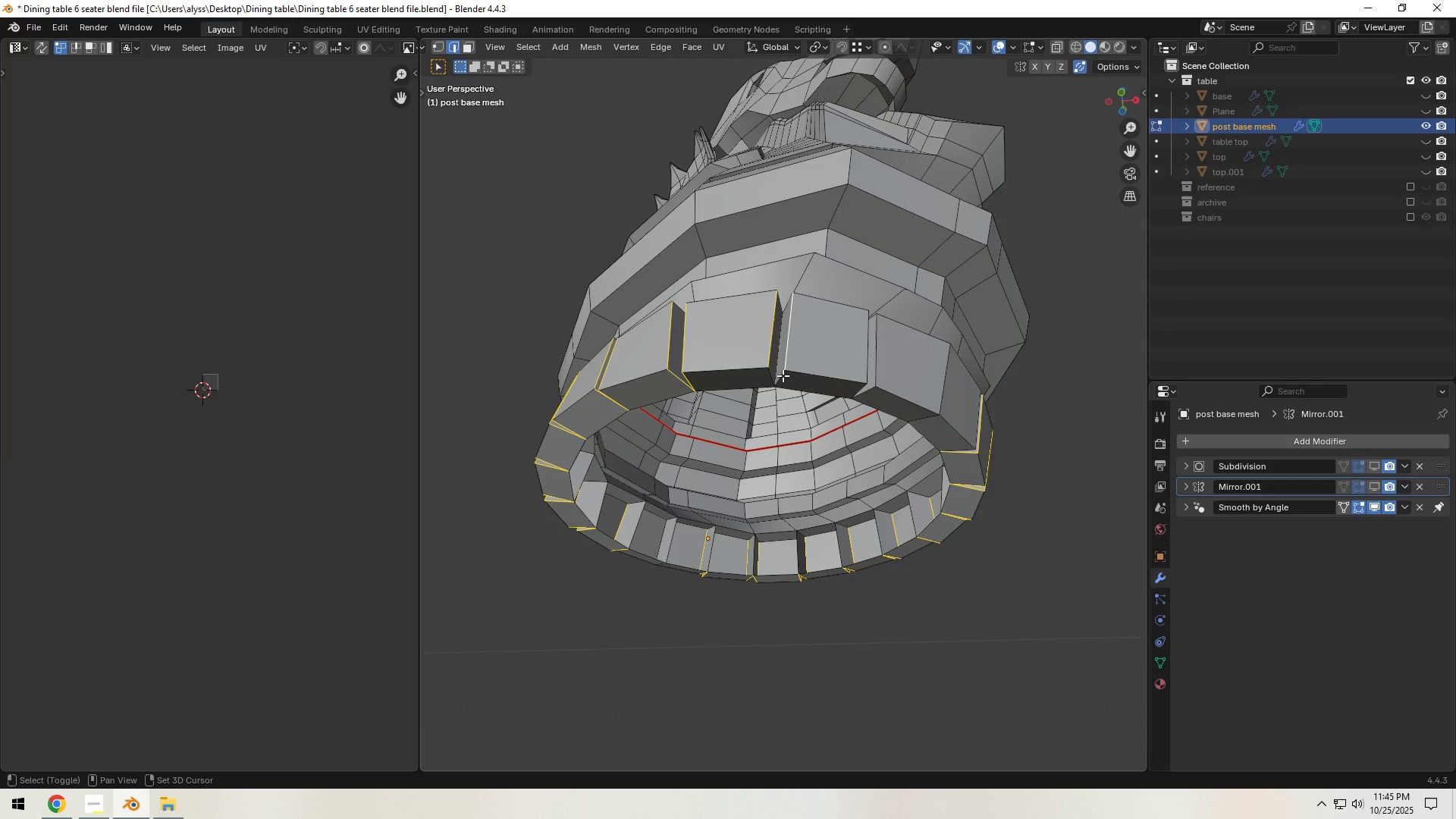 
hold_key(key=ShiftLeft, duration=0.78)
double_click([769, 379])
 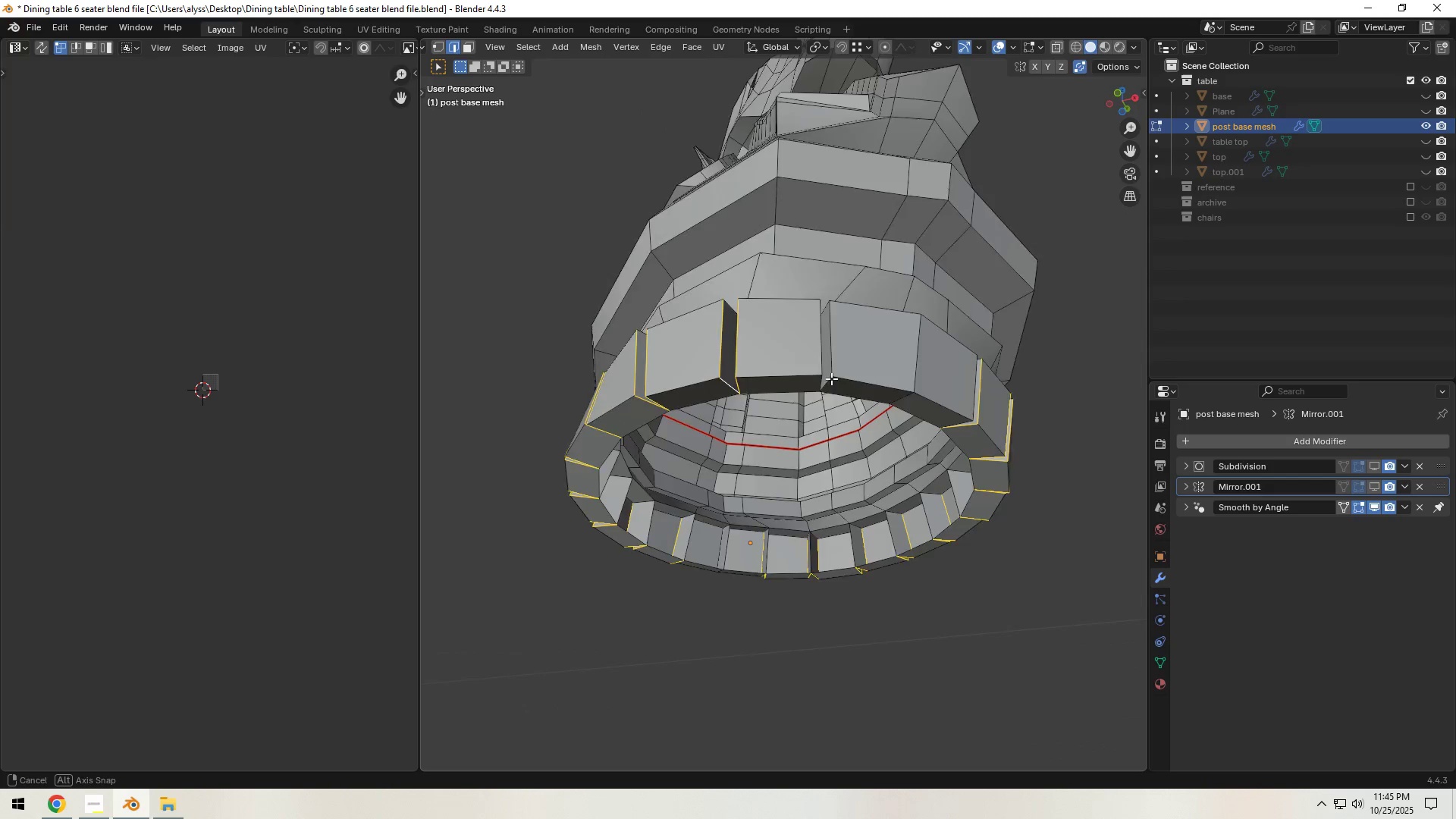 
hold_key(key=ShiftLeft, duration=1.53)
left_click([752, 353])
 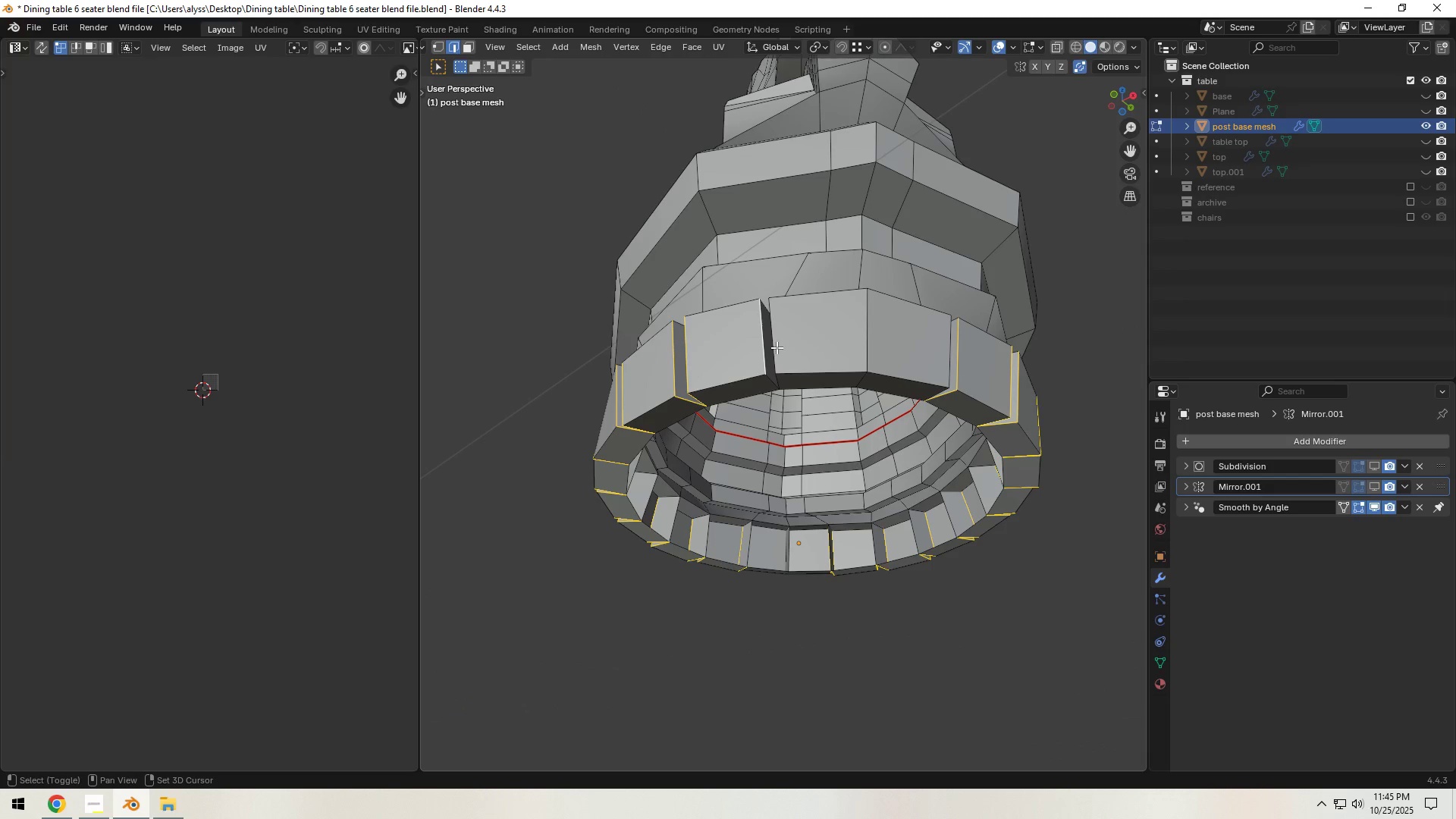 
double_click([777, 347])
 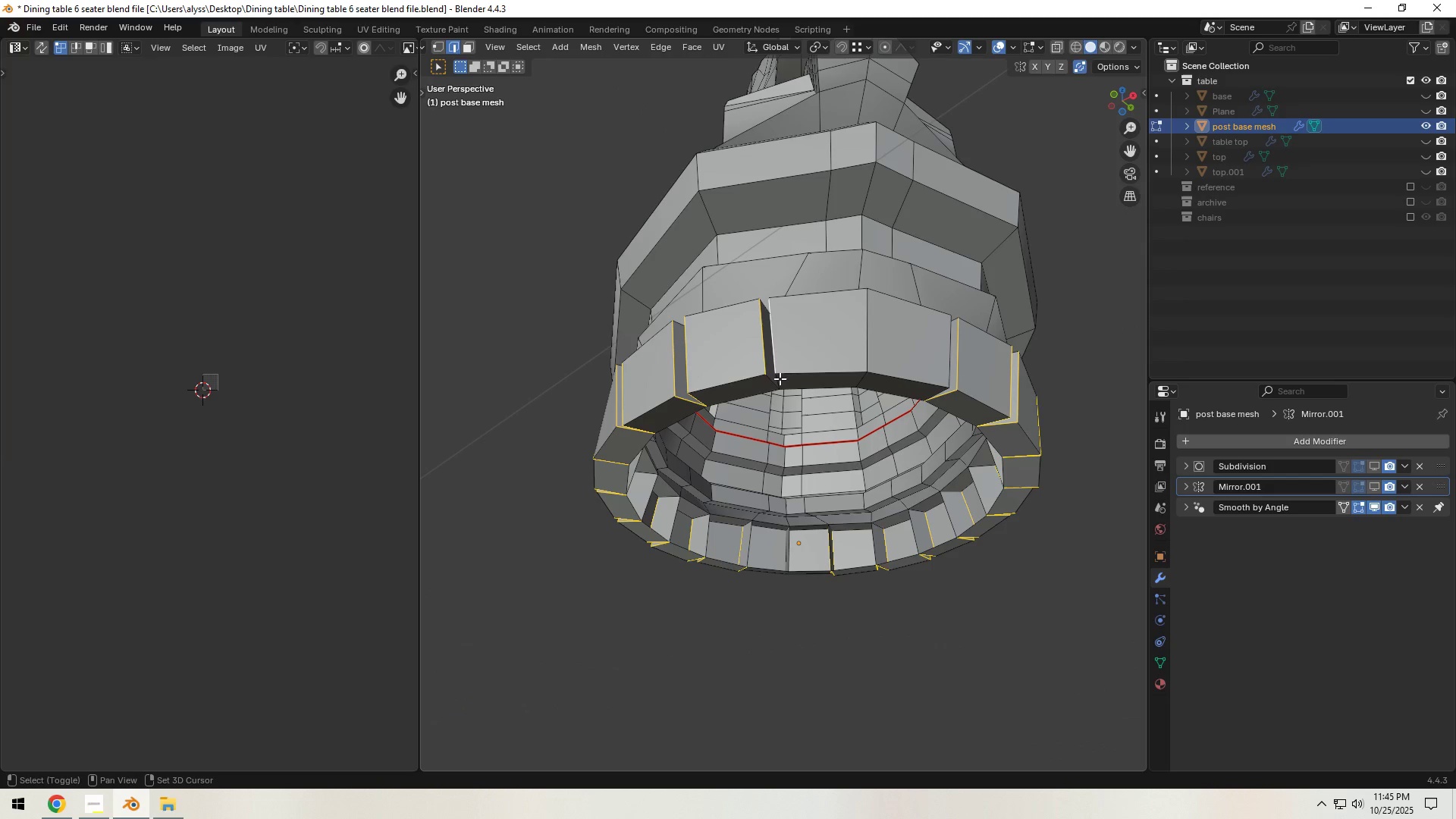 
left_click([780, 378])
 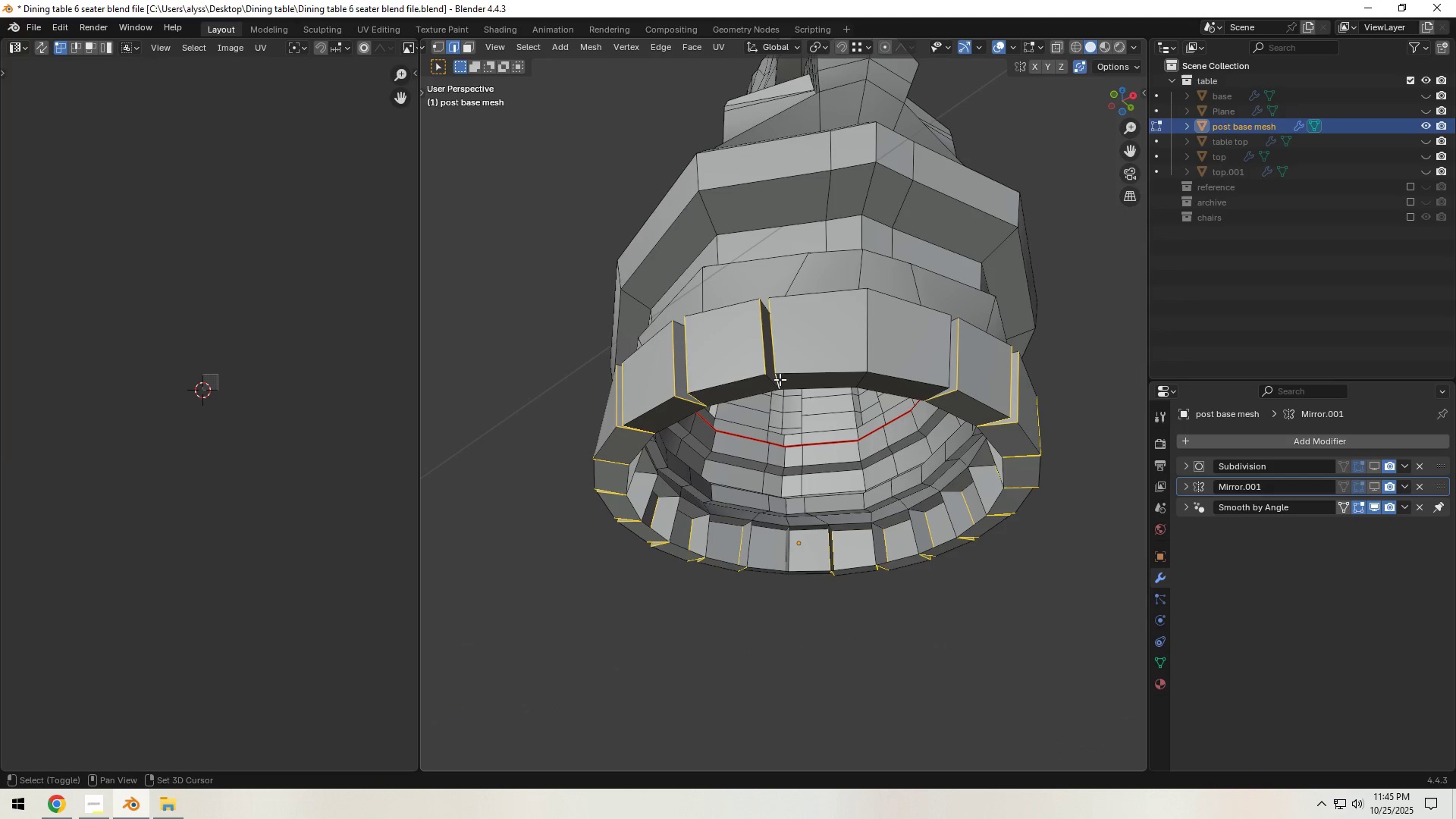 
hold_key(key=ShiftLeft, duration=1.21)
left_click([771, 381])
 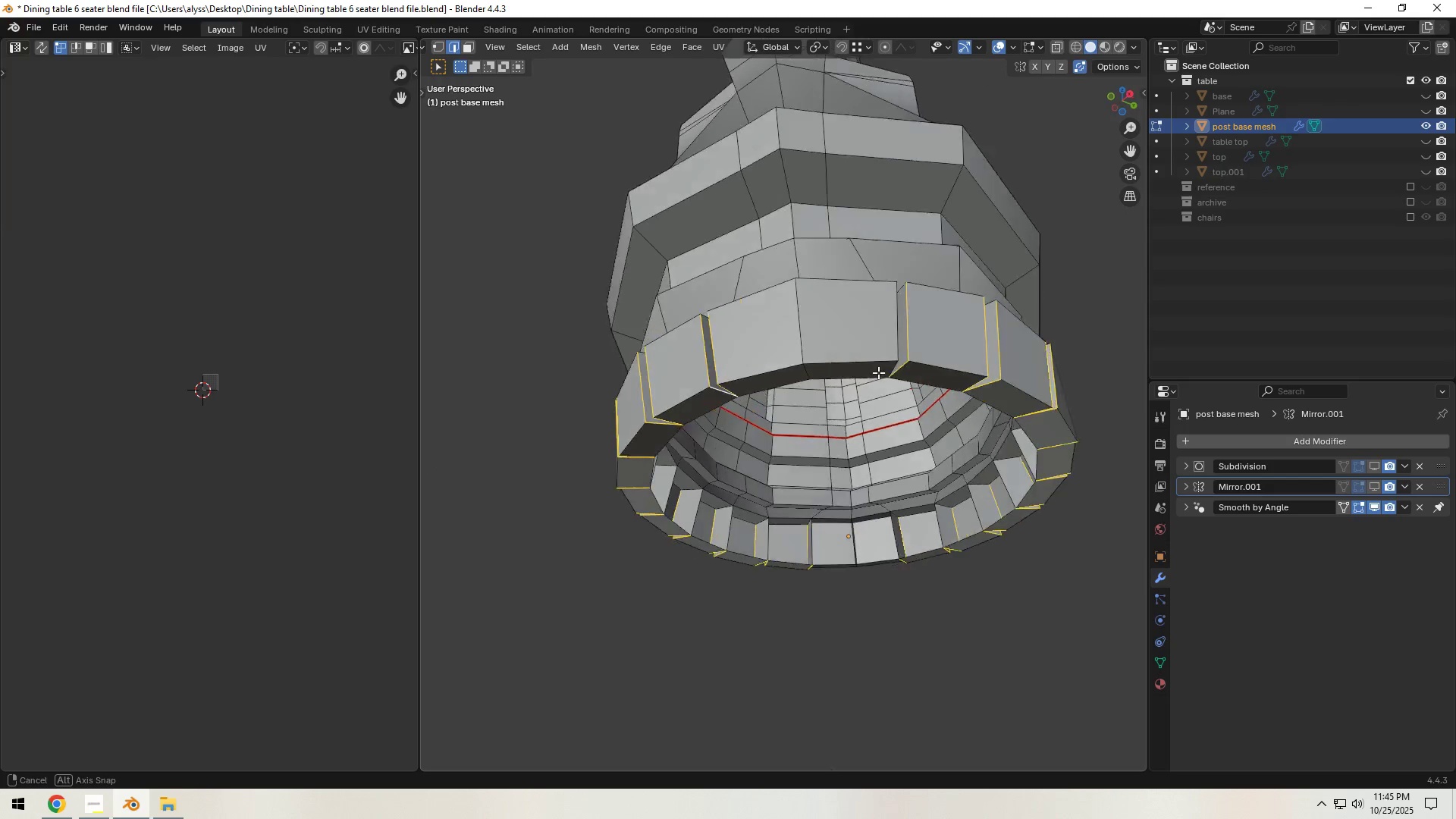 
hold_key(key=ShiftLeft, duration=1.22)
left_click([777, 328])
 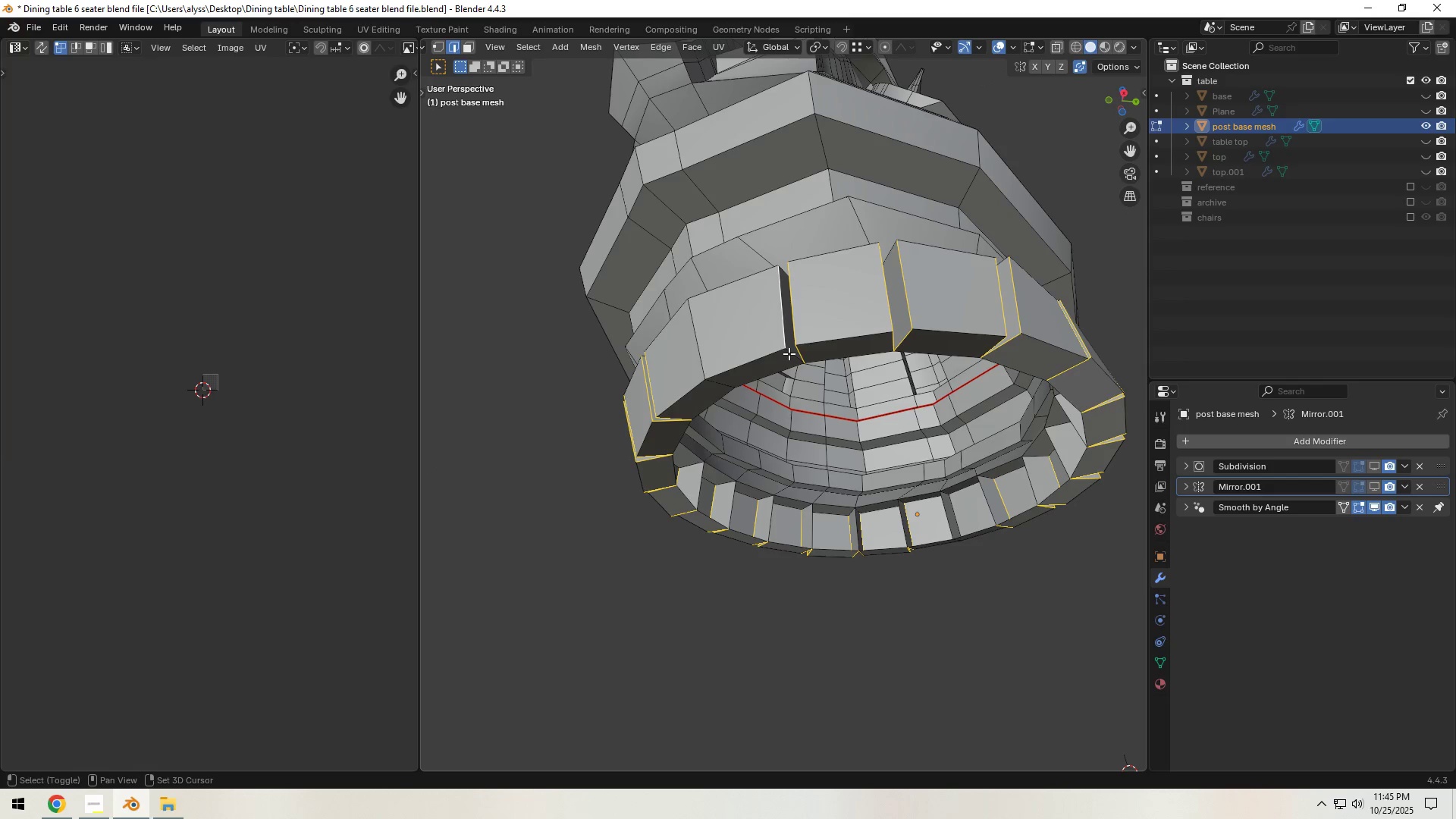 
left_click([789, 353])
 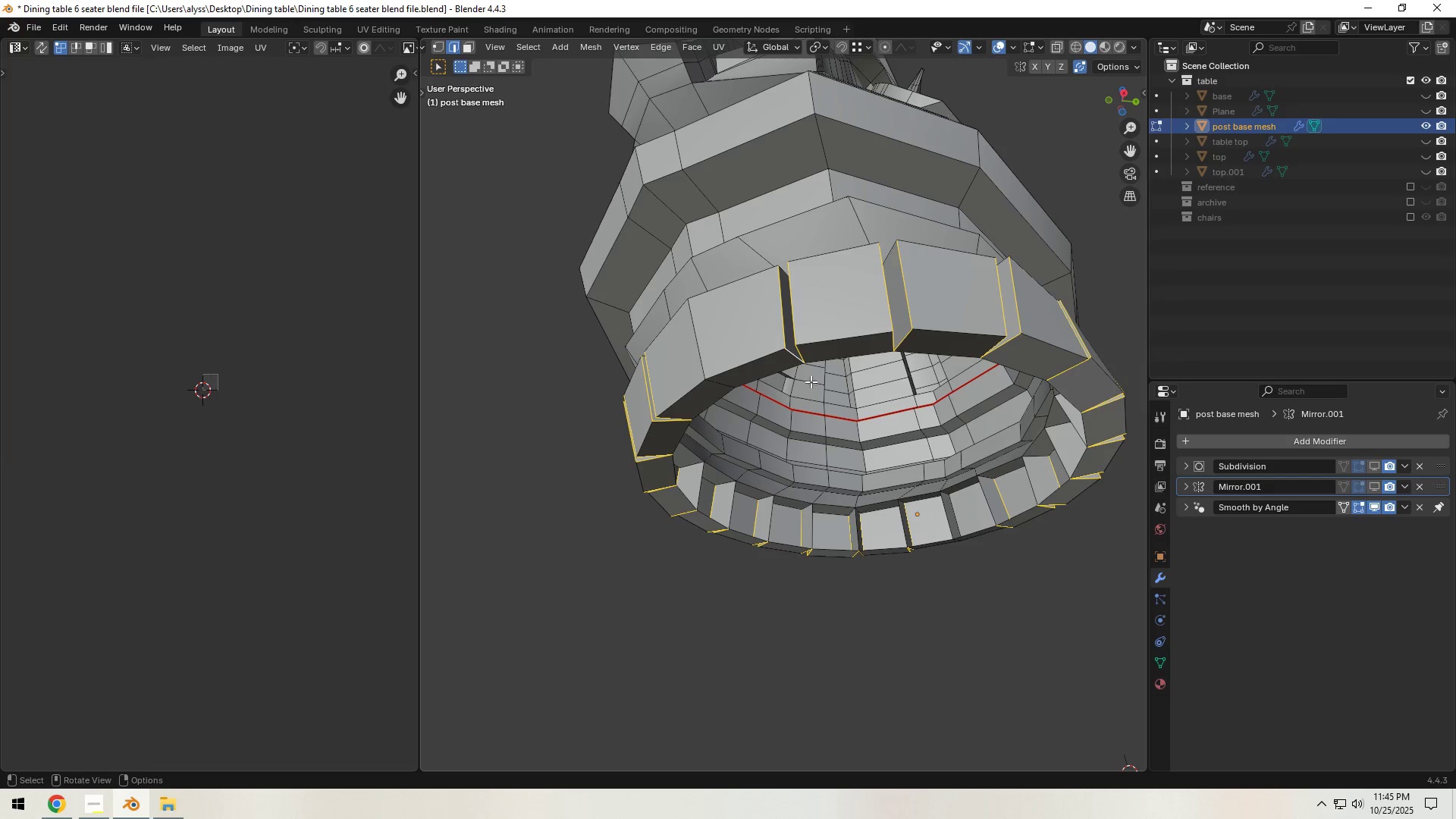 
key(Control+E)
 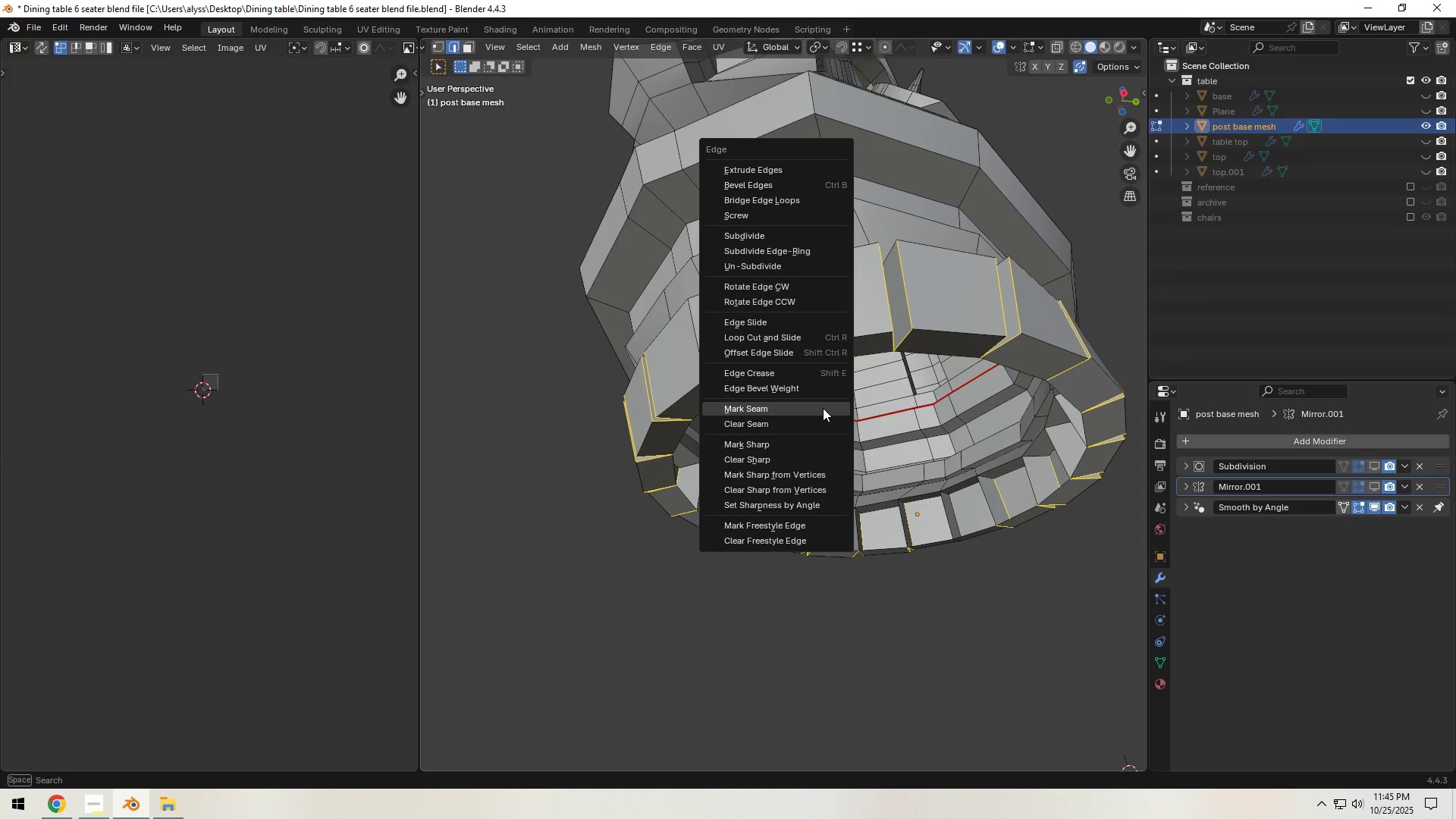 
left_click([823, 408])
 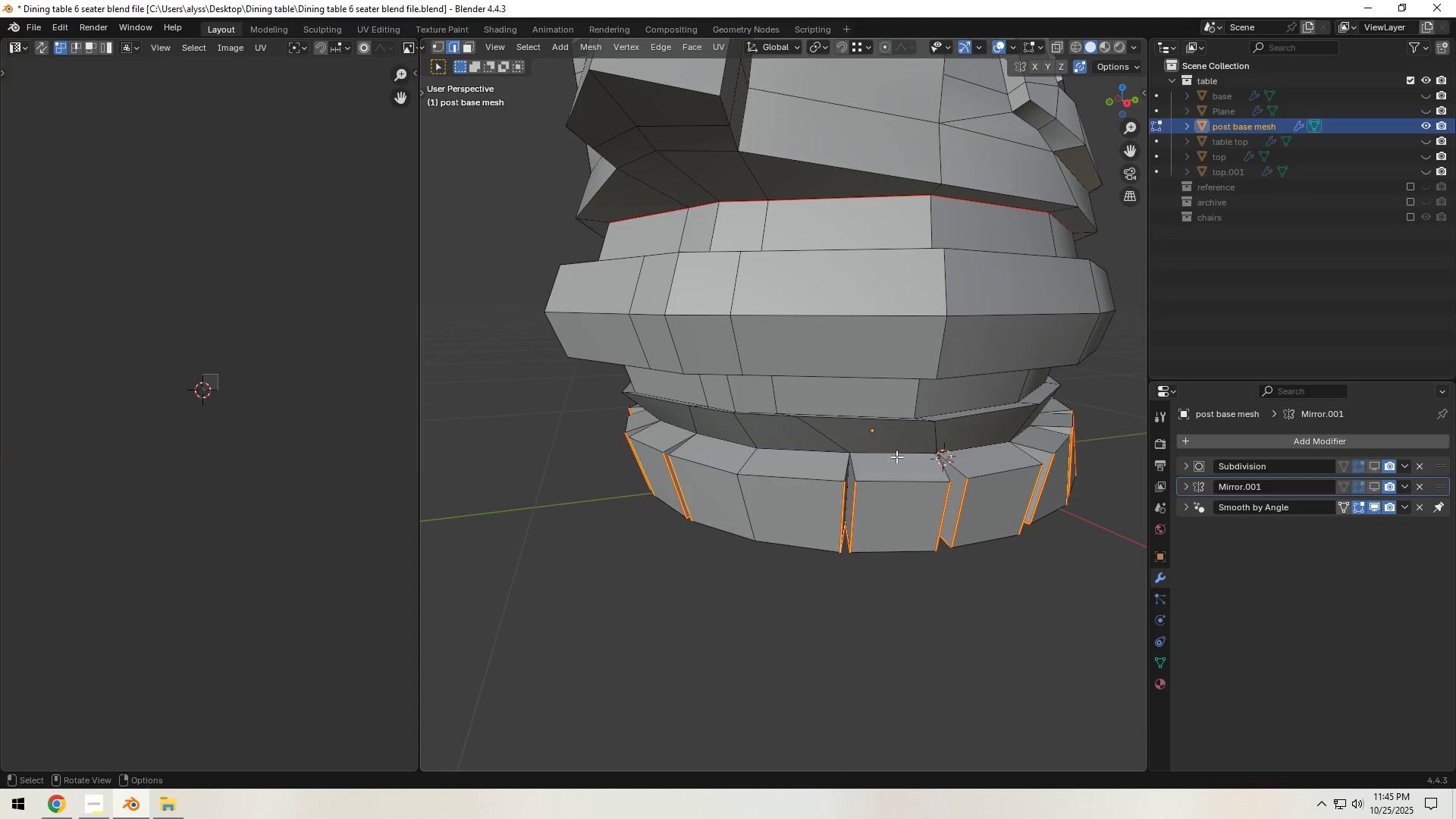 
left_click([828, 634])
 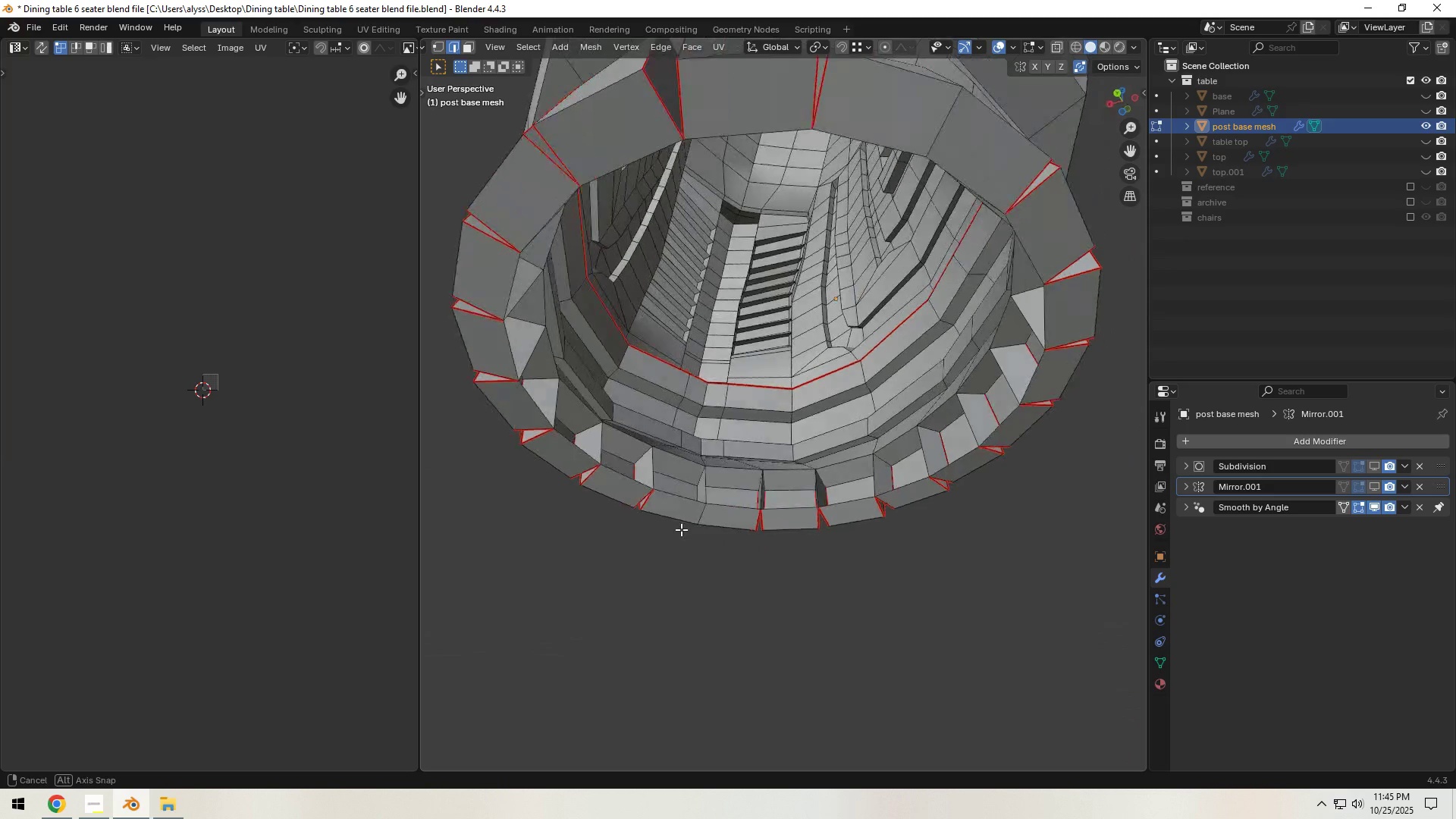 
wait(5.41)
 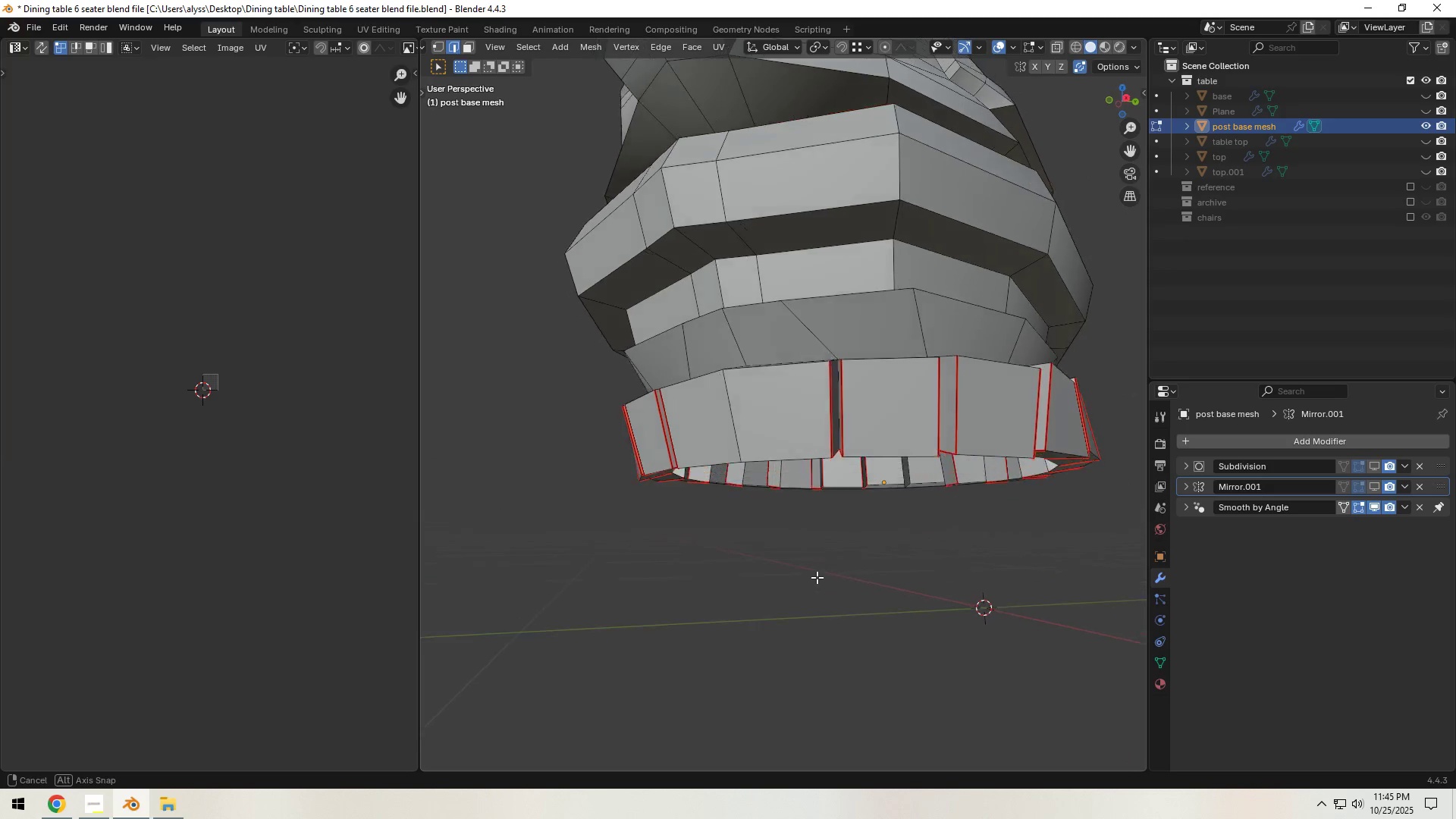 
scroll: coordinate [688, 536], scroll_direction: up, amount: 2.0
 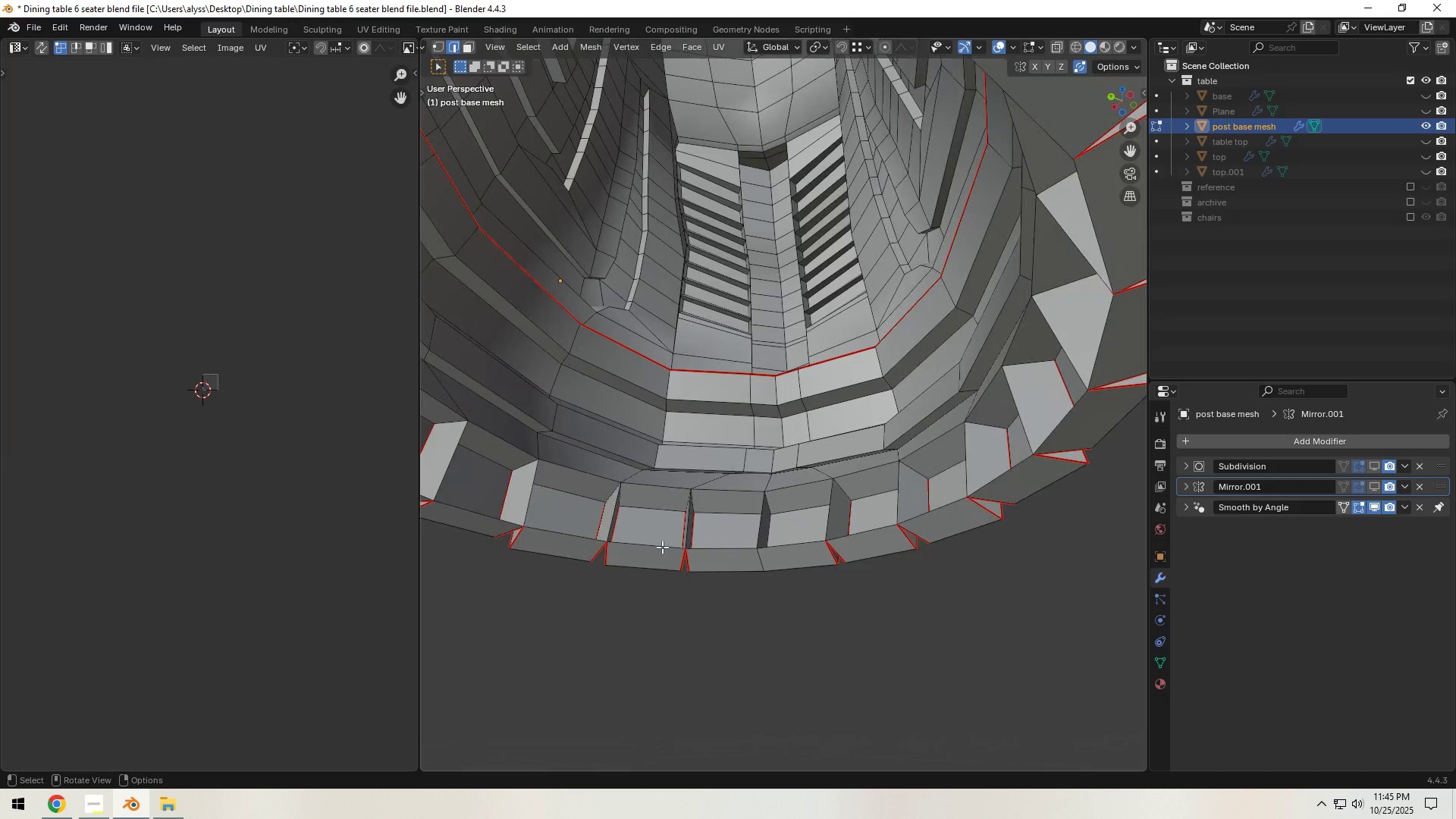 
hold_key(key=ShiftLeft, duration=0.9)
 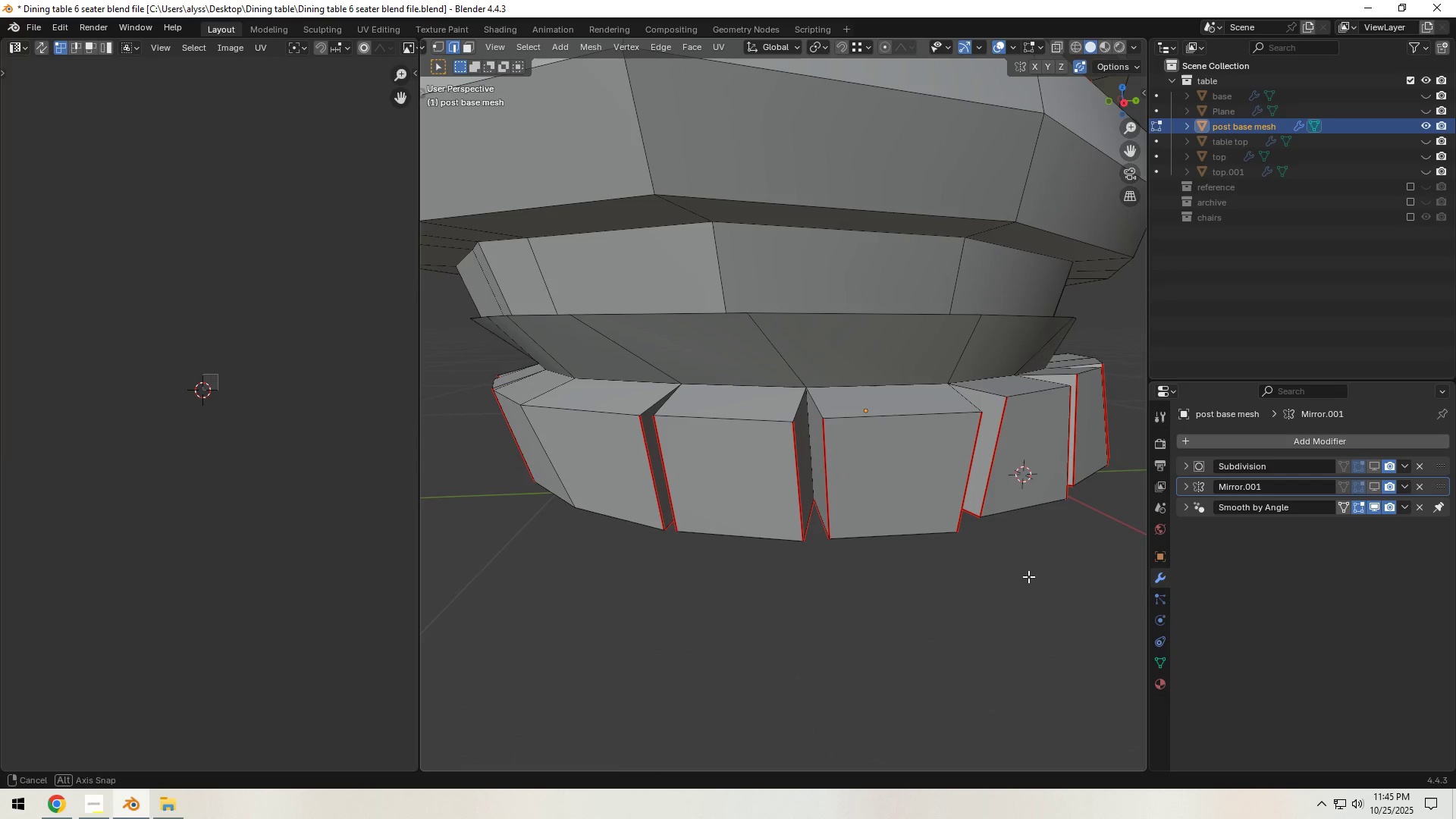 
wait(5.32)
 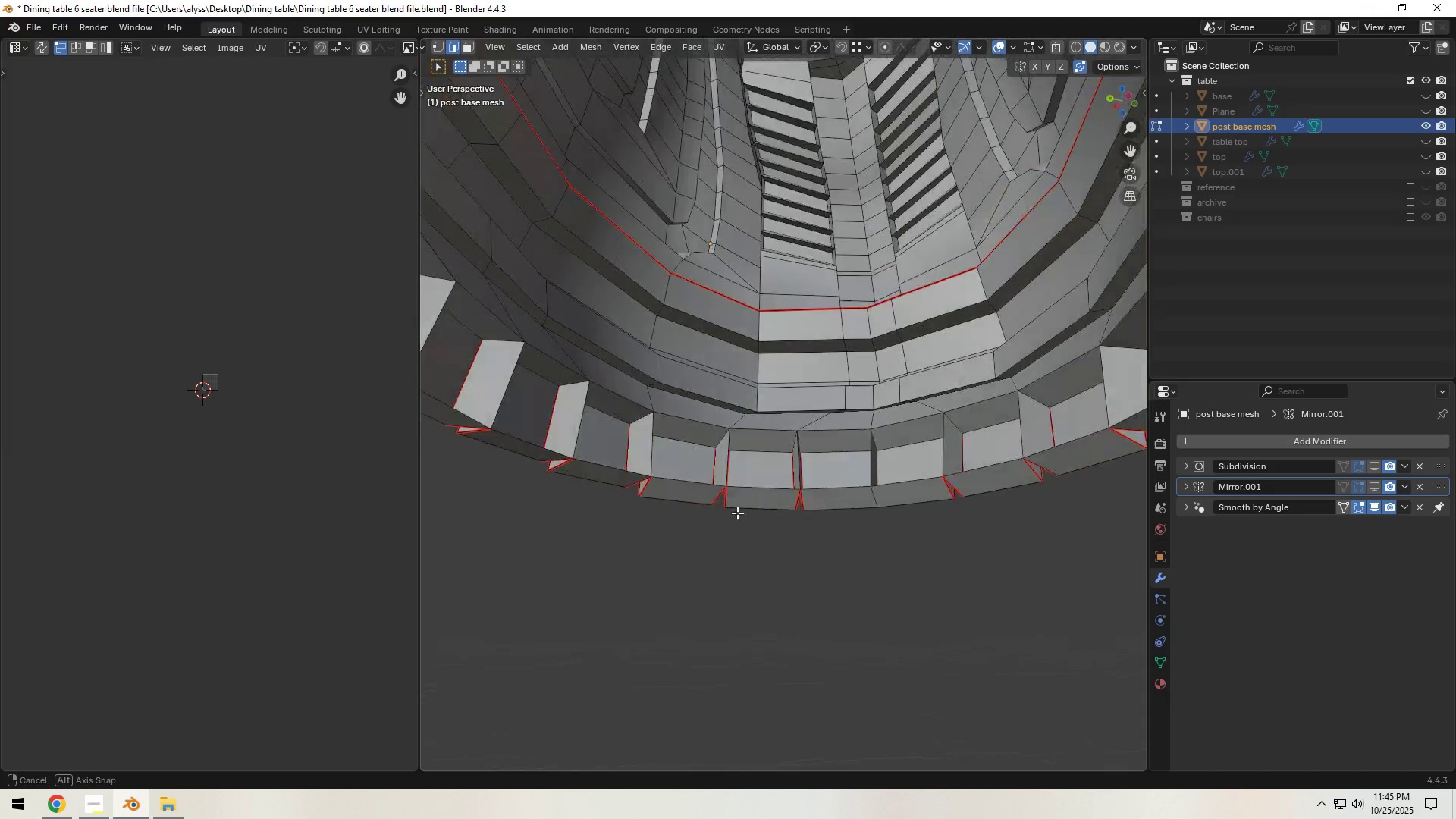 
left_click([804, 452])
 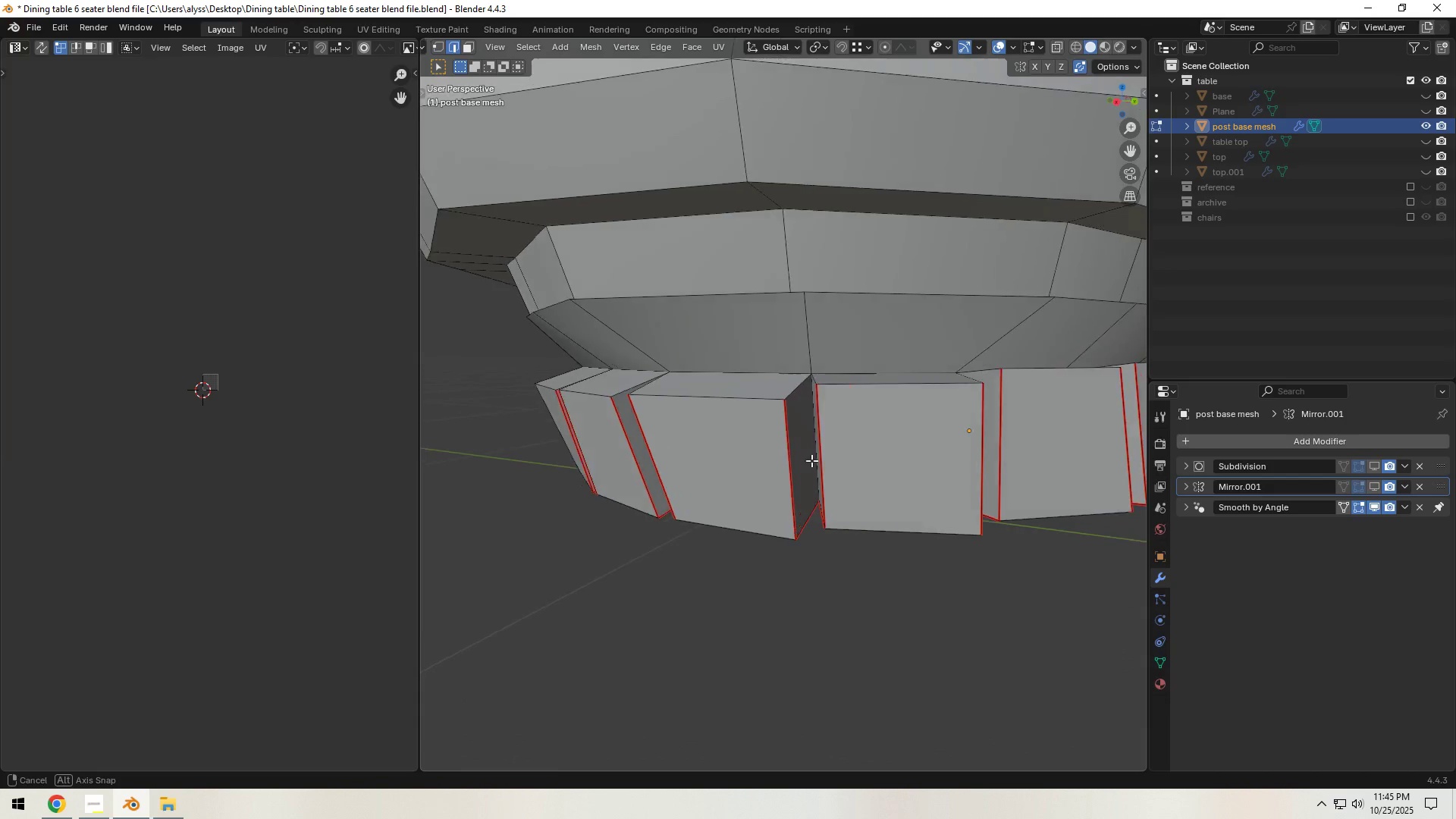 
hold_key(key=ShiftLeft, duration=0.41)
 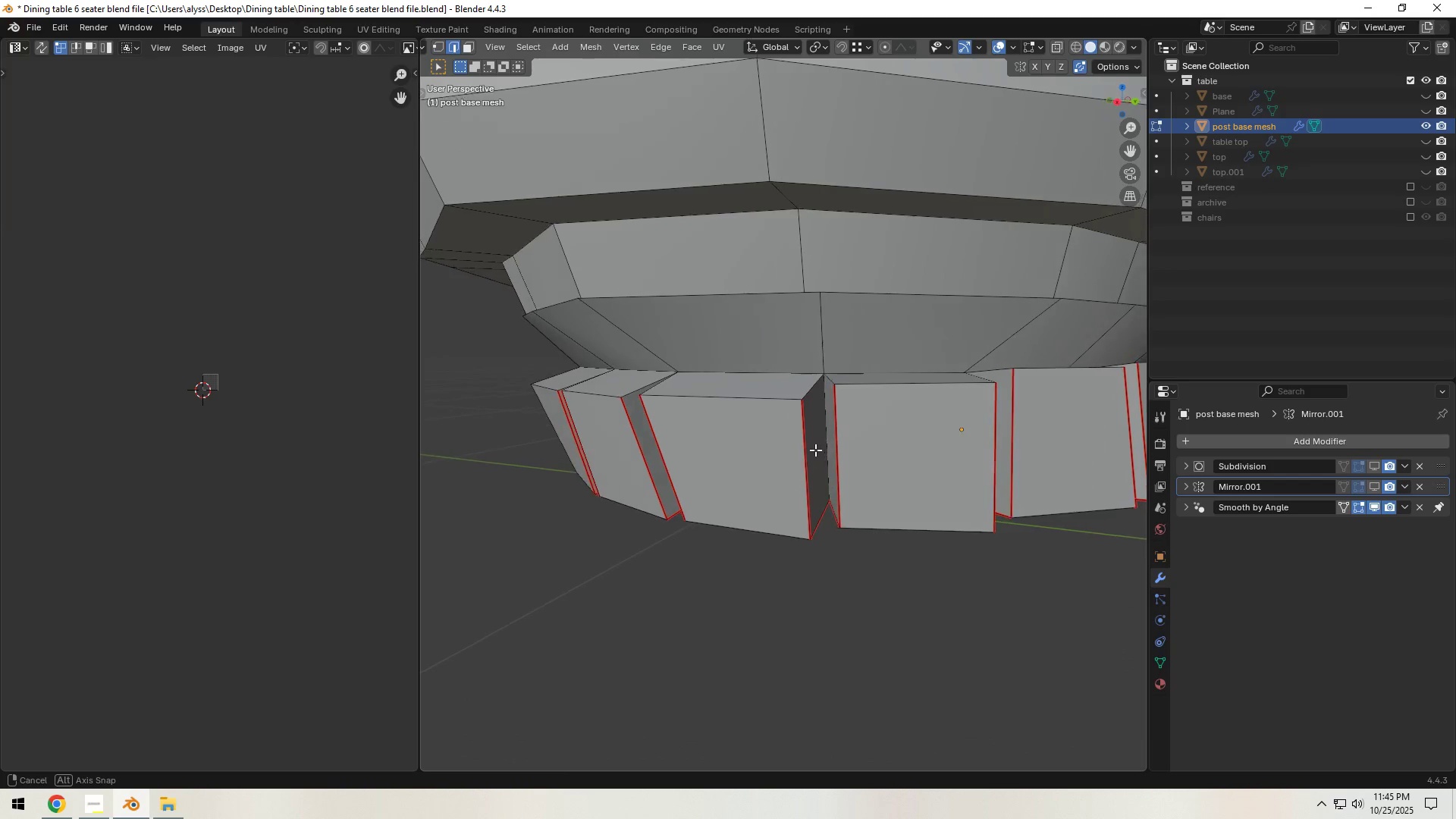 
hold_key(key=ShiftLeft, duration=0.7)
left_click([828, 443])
 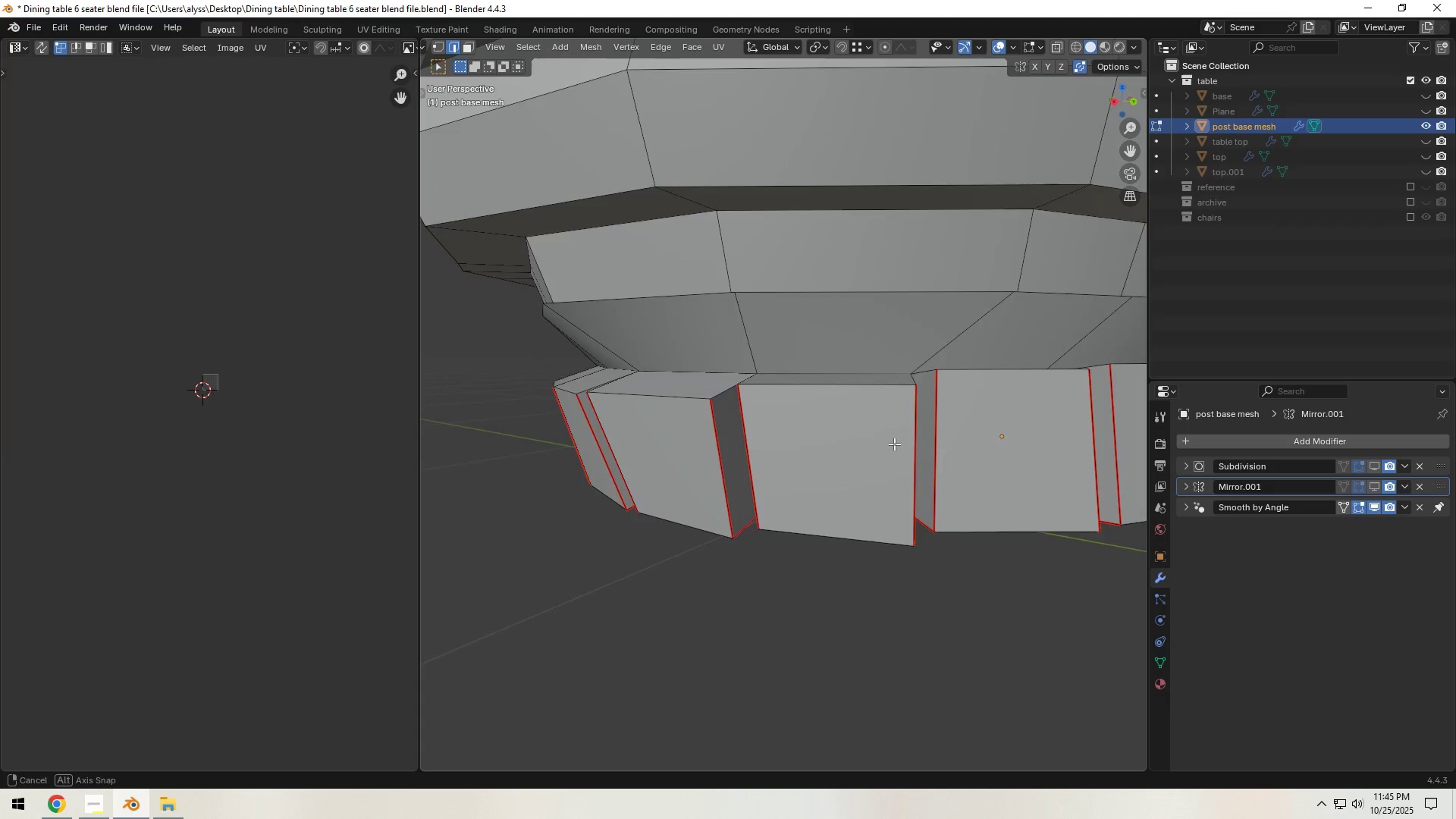 
hold_key(key=ShiftLeft, duration=0.62)
left_click([872, 441])
 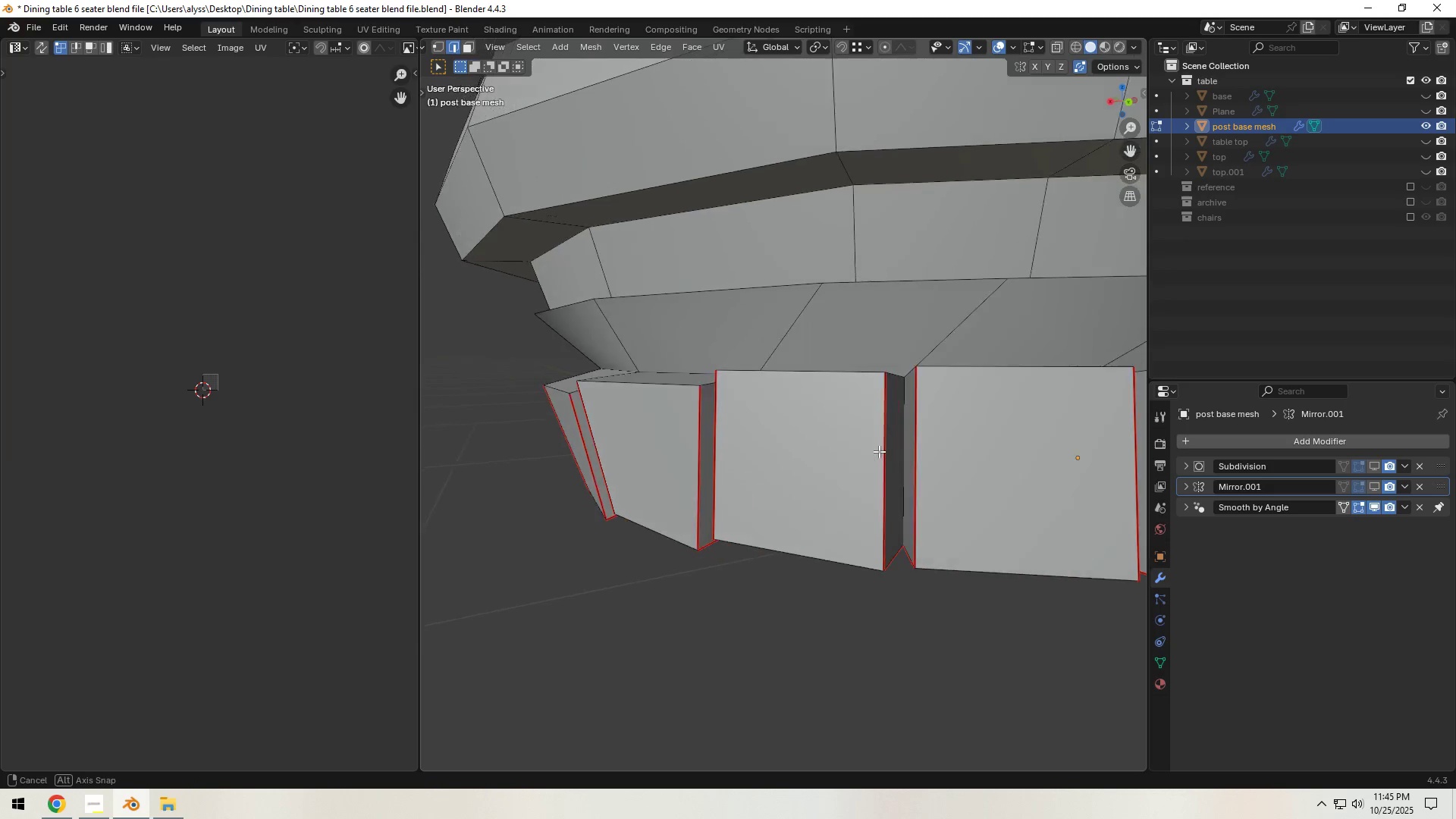 
hold_key(key=ShiftLeft, duration=0.71)
left_click([886, 444])
 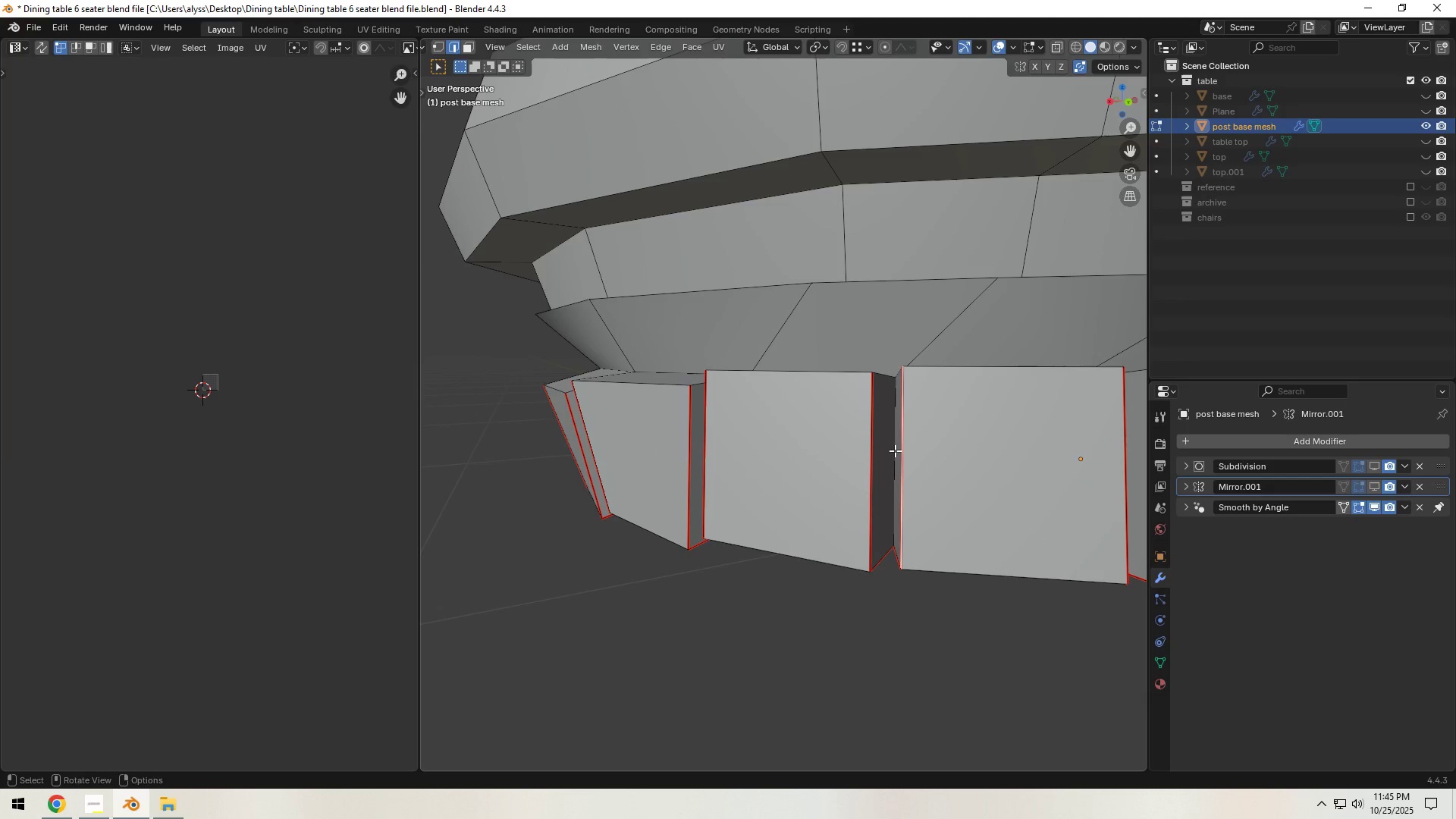 
hold_key(key=ShiftLeft, duration=1.53)
left_click([895, 450])
 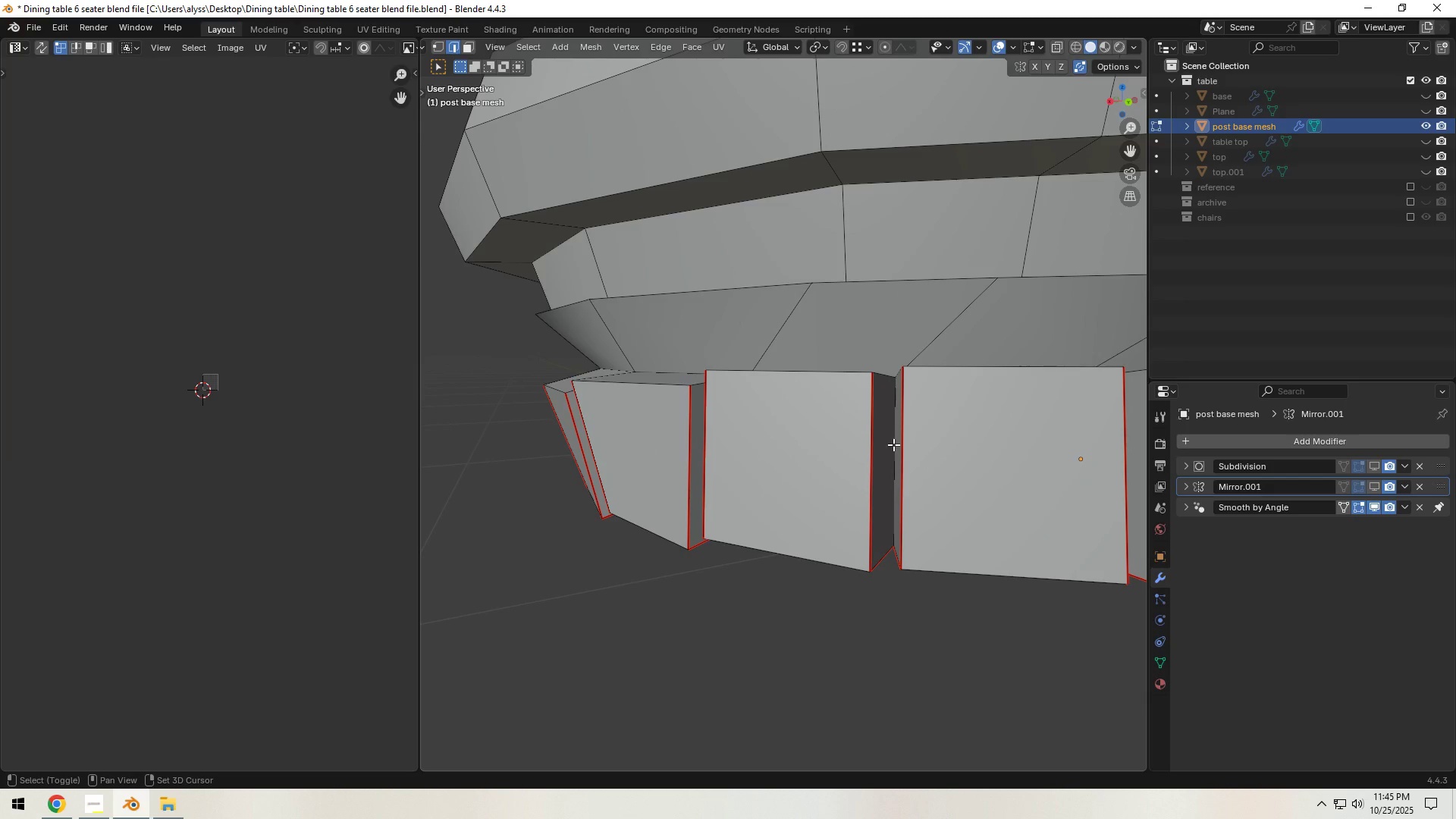 
left_click([893, 444])
 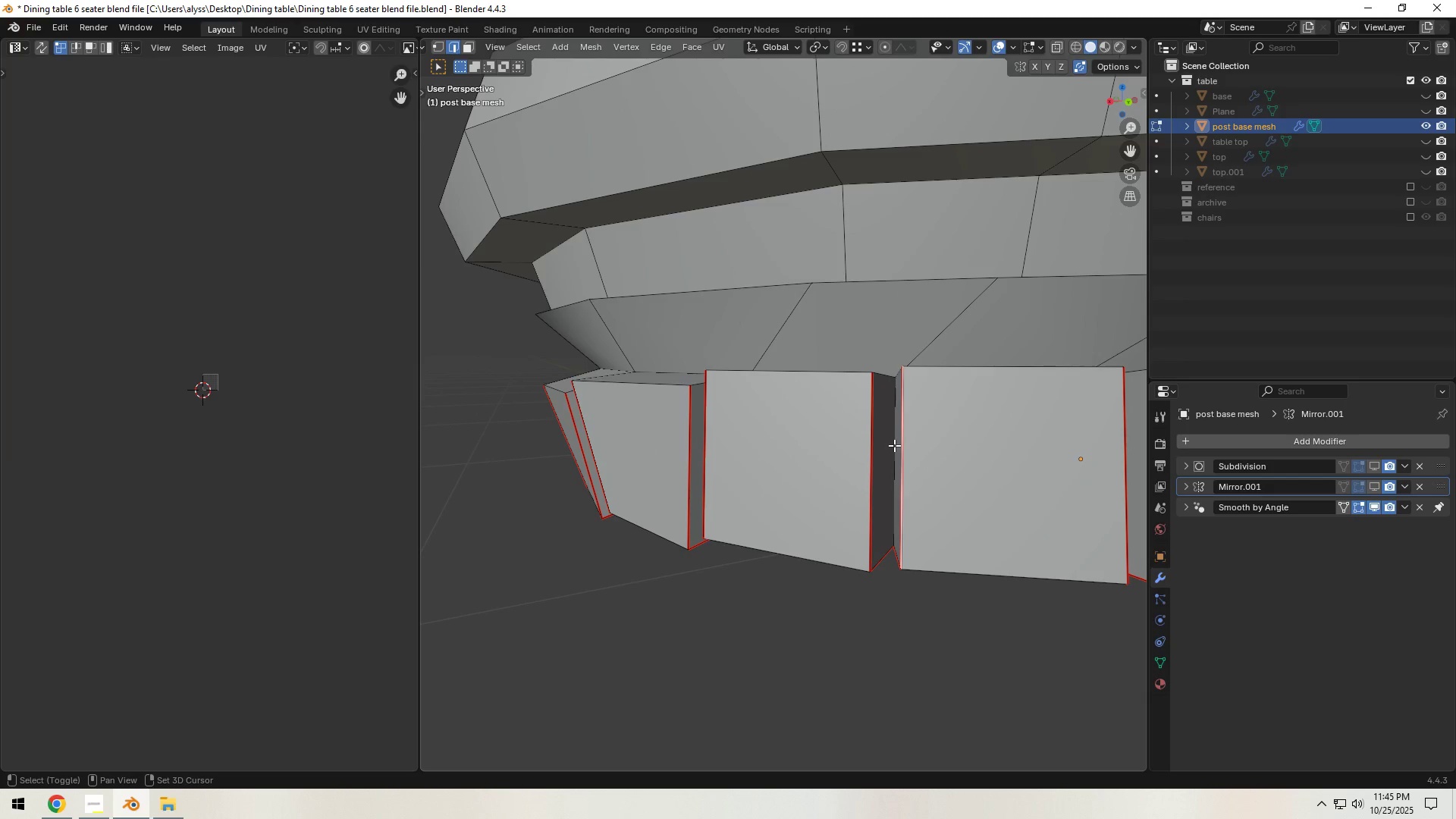 
left_click([894, 445])
 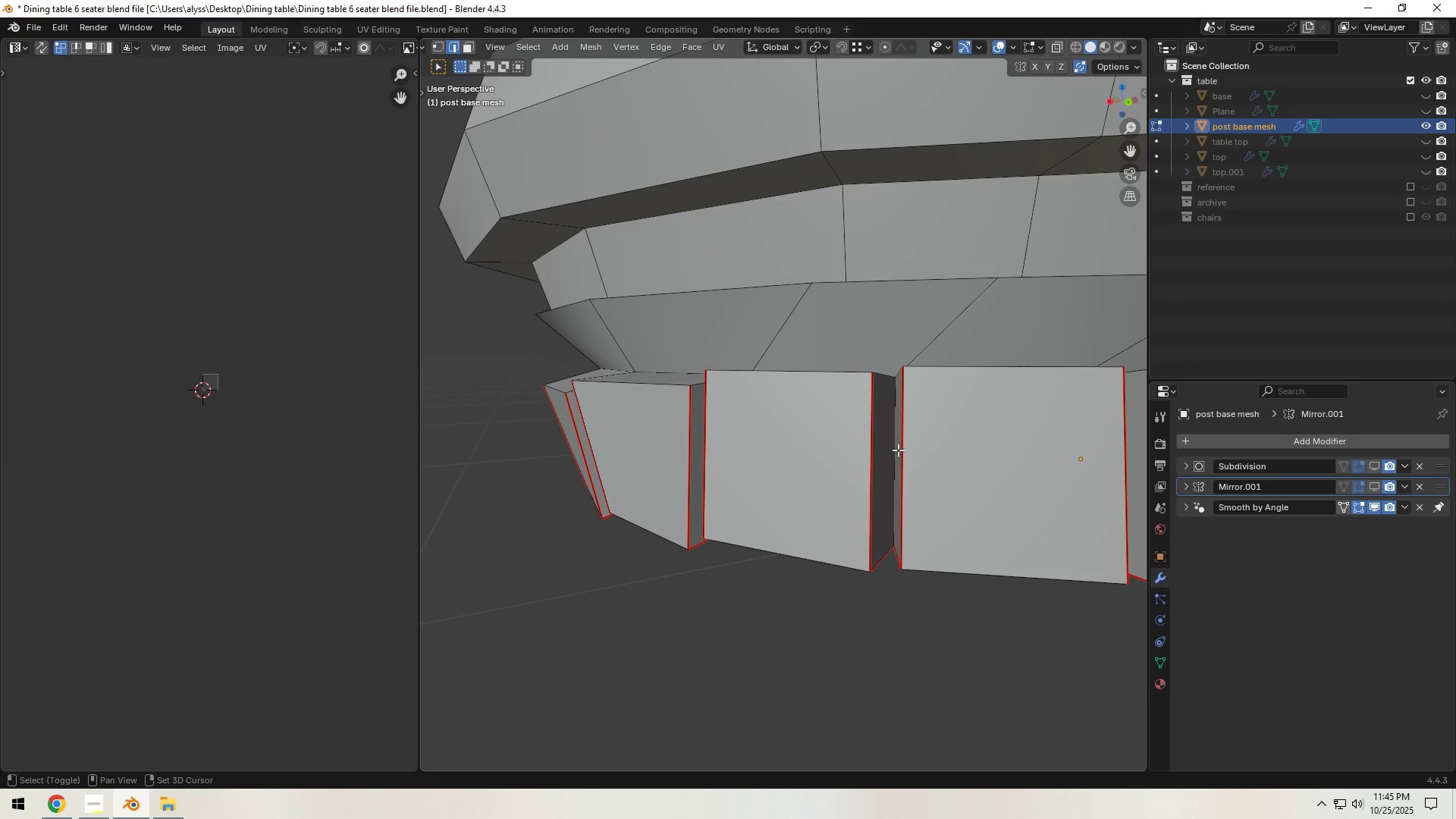 
key(Shift+ShiftLeft)
 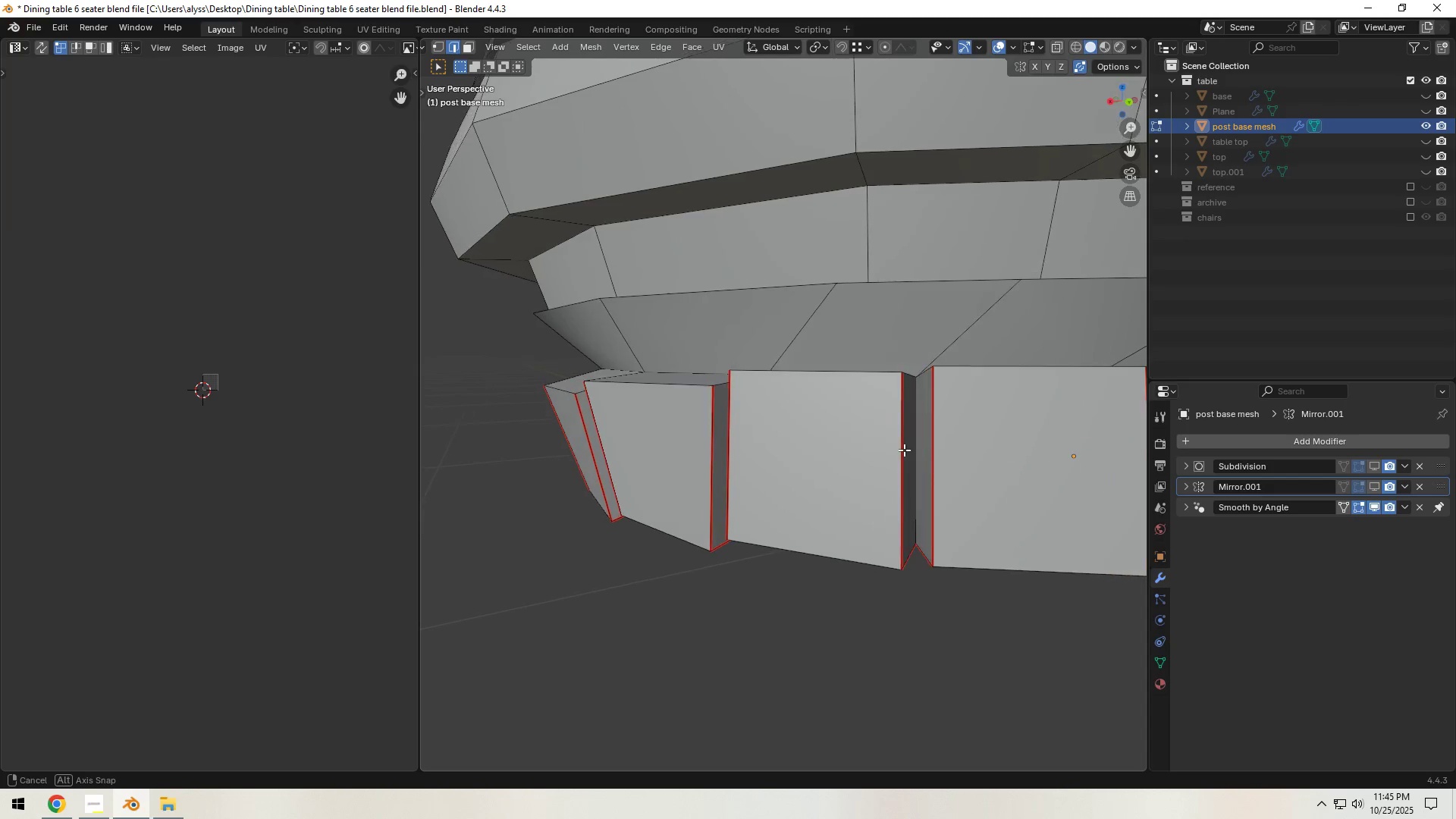 
hold_key(key=ShiftLeft, duration=0.65)
left_click([914, 448])
 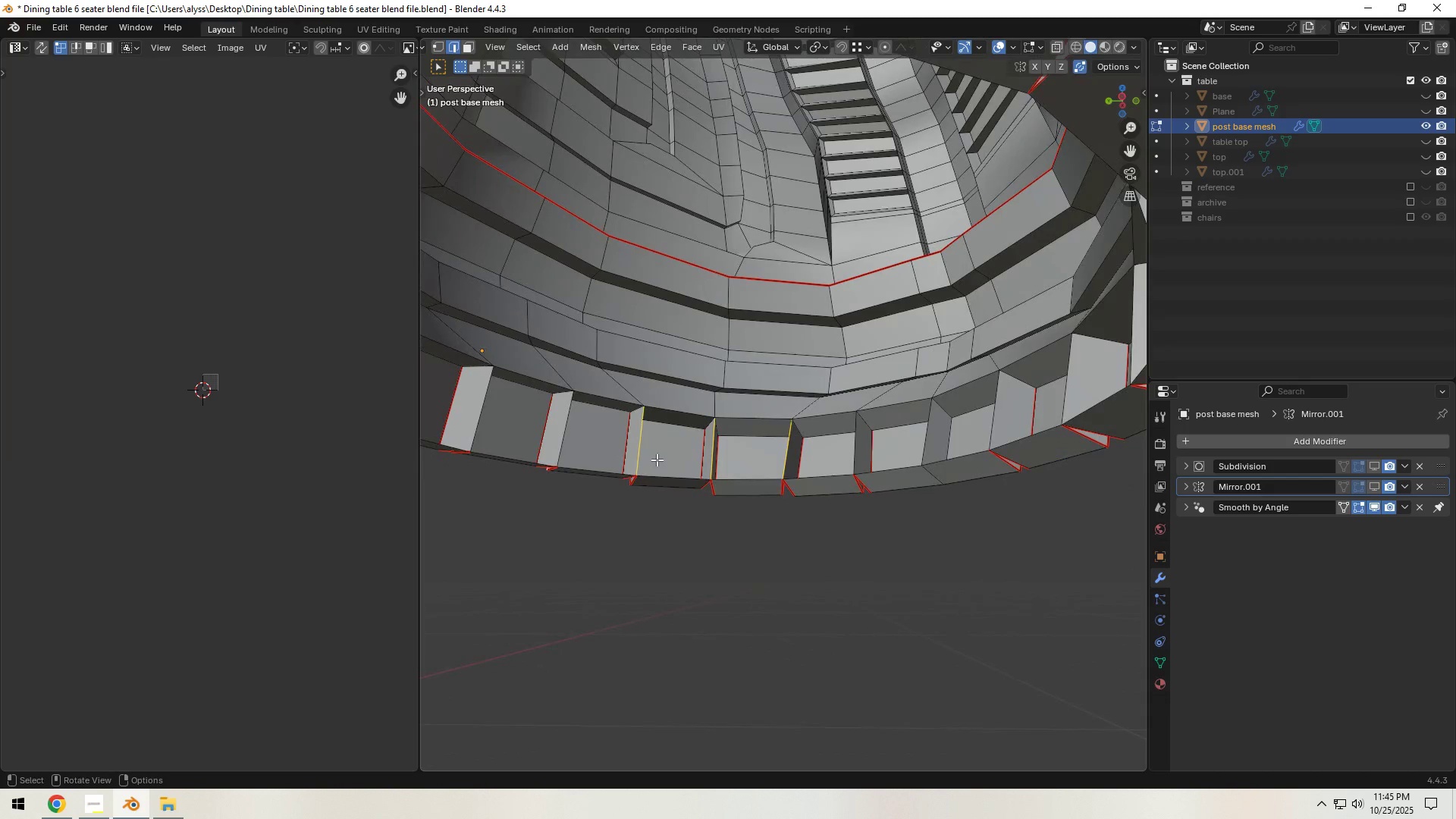 
left_click([663, 571])
 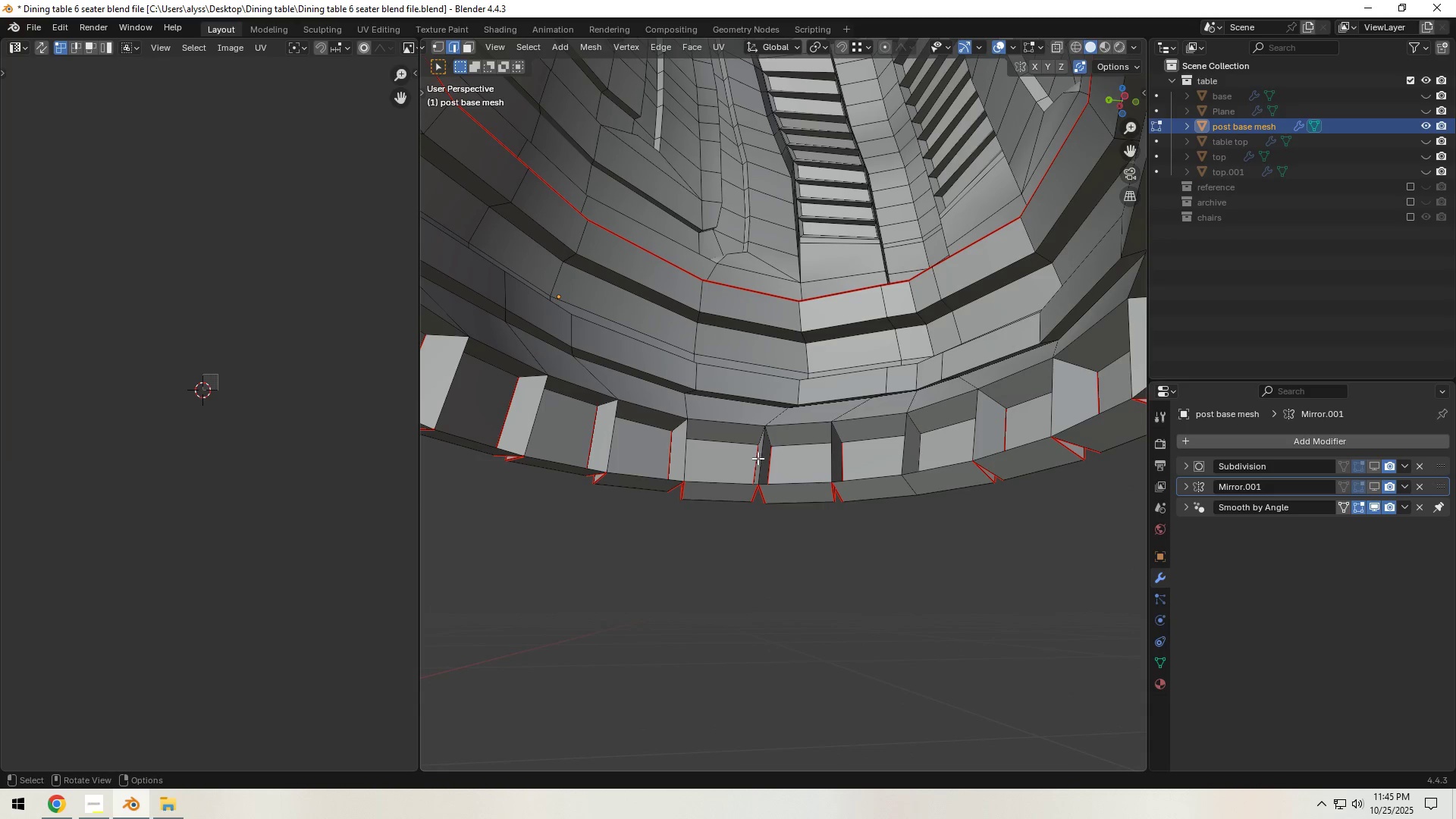 
left_click([760, 457])
 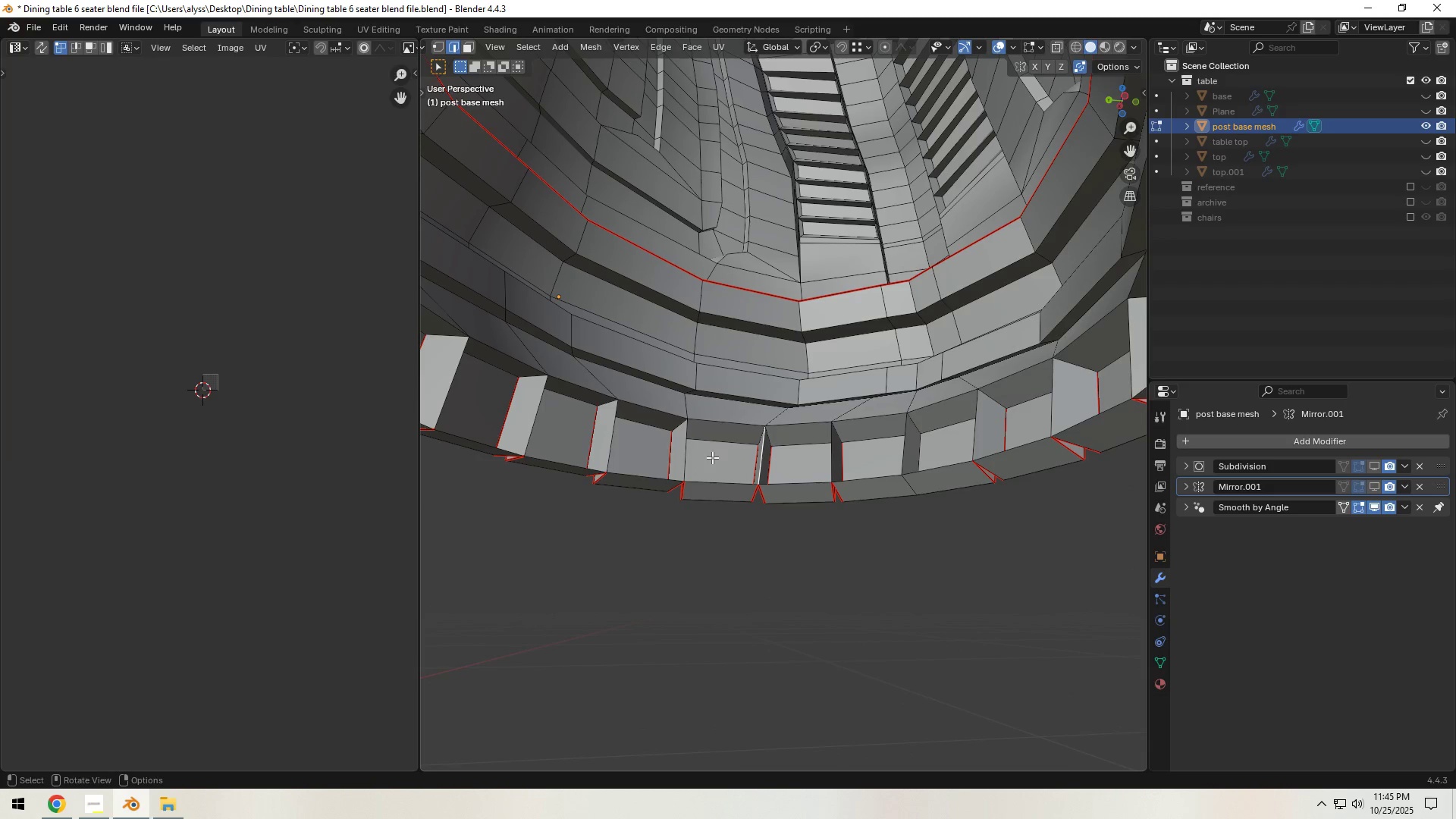 
hold_key(key=ShiftLeft, duration=1.5)
left_click([681, 457])
 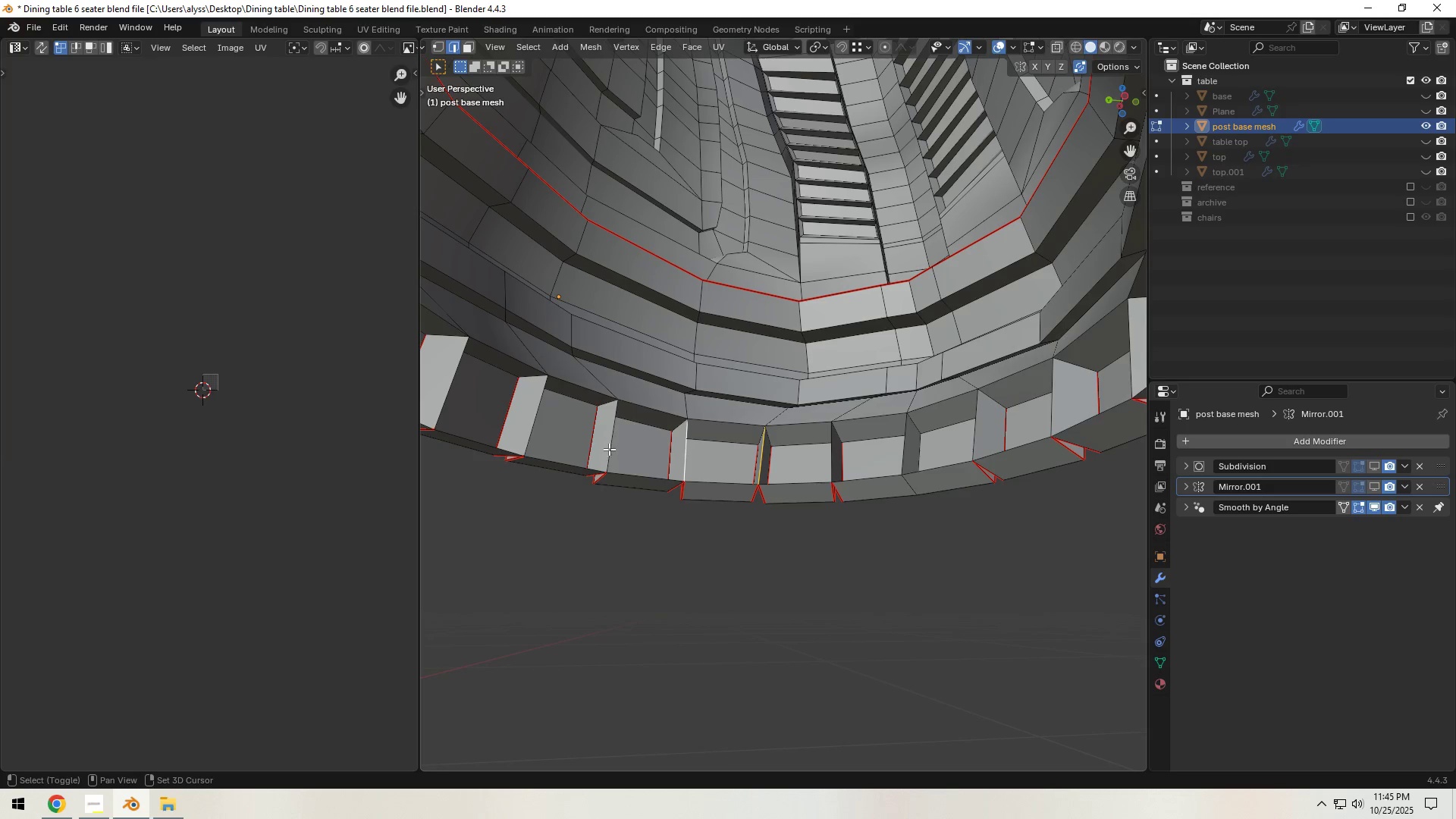 
left_click([611, 447])
 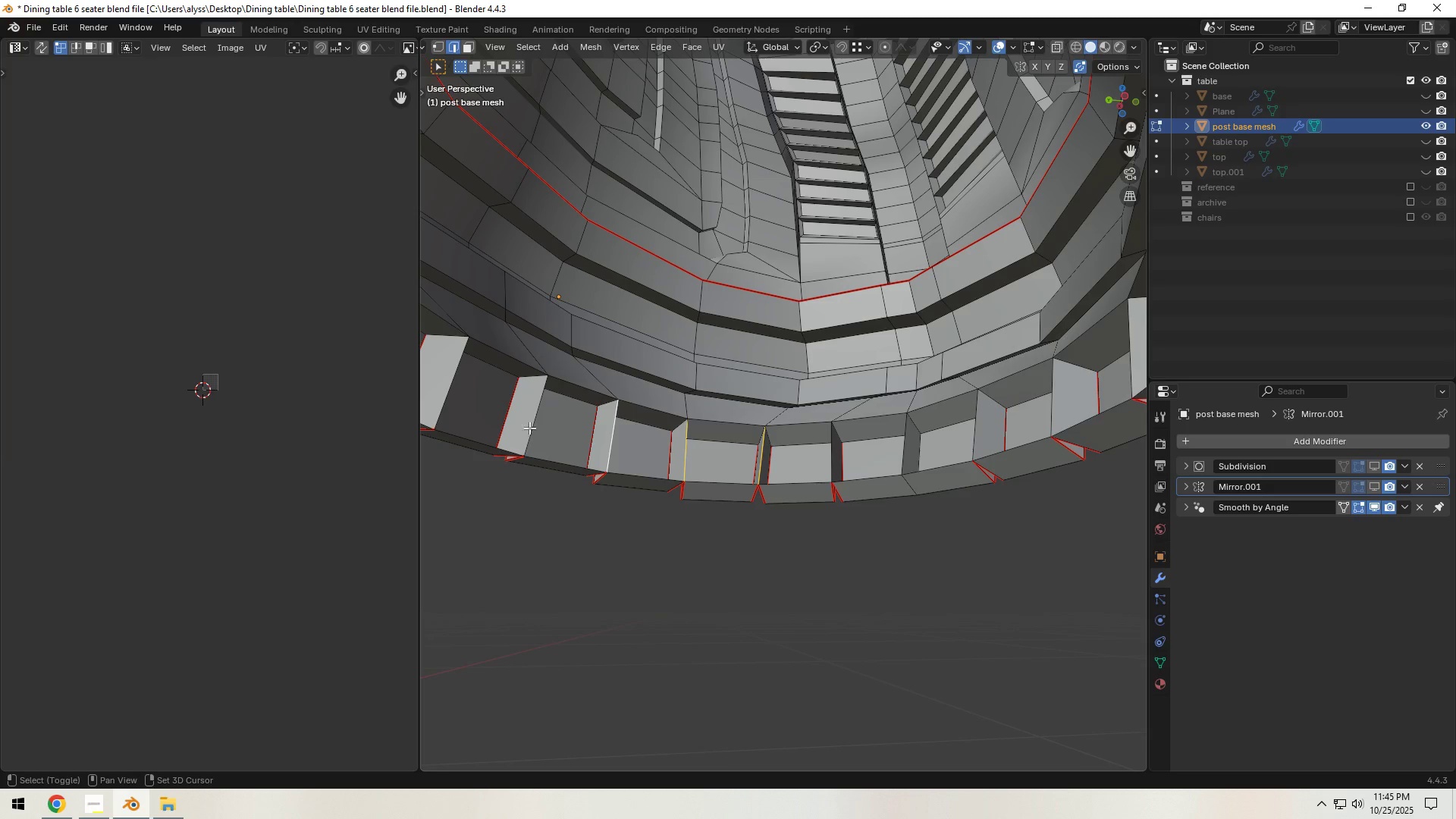 
hold_key(key=ShiftLeft, duration=1.51)
left_click([533, 425])
 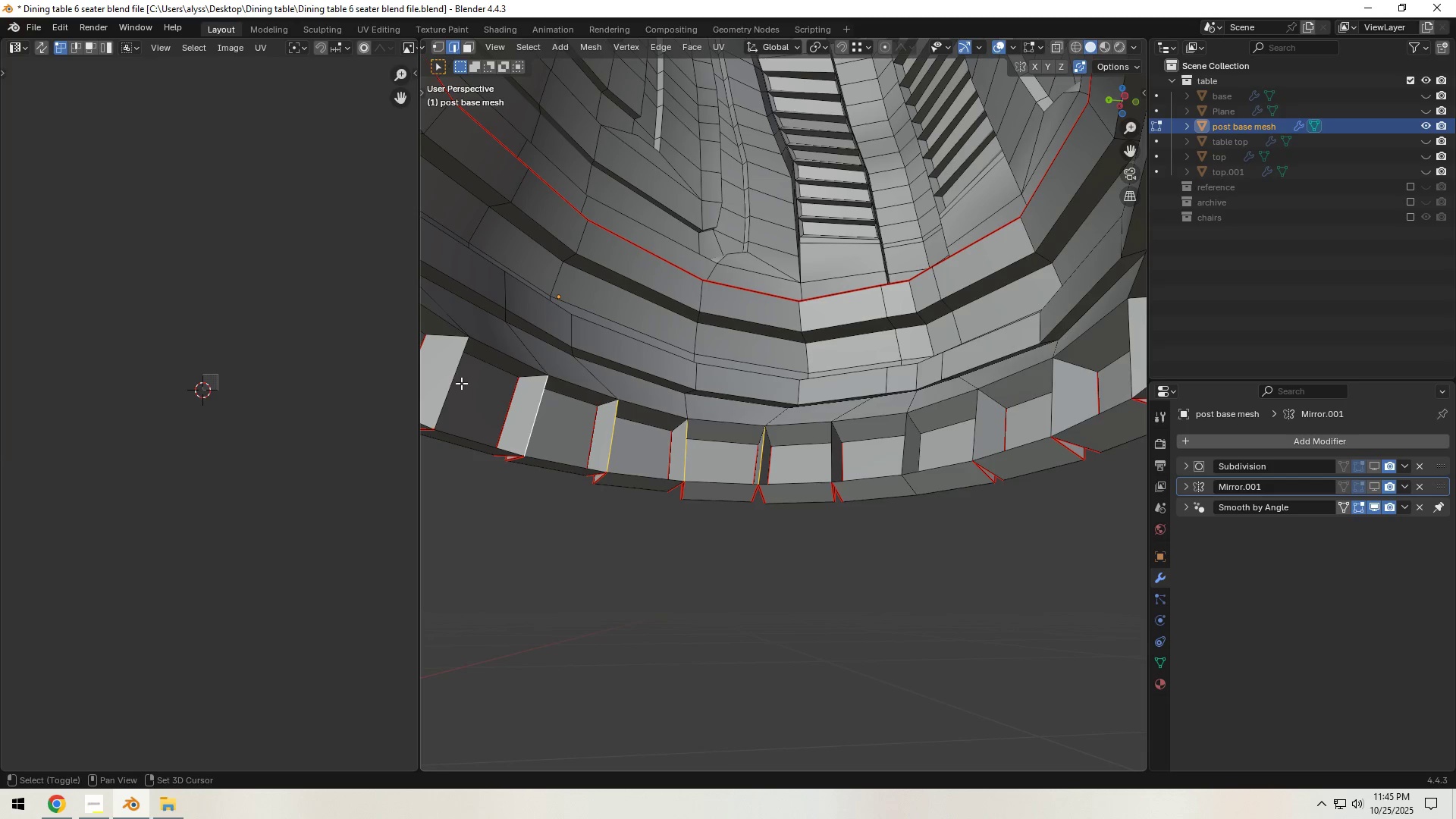 
left_click([456, 380])
 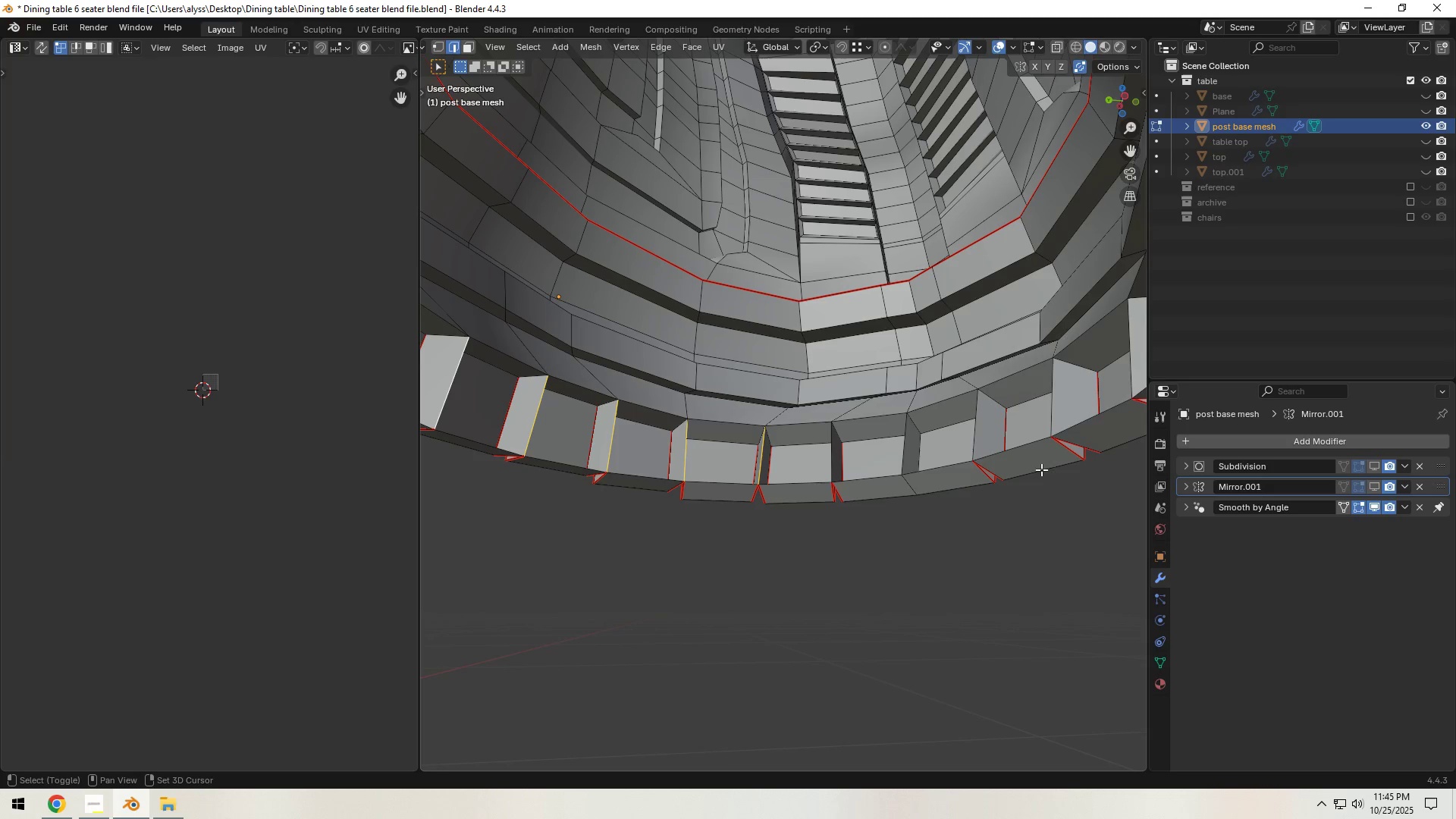 
hold_key(key=ShiftLeft, duration=1.52)
left_click([830, 457])
 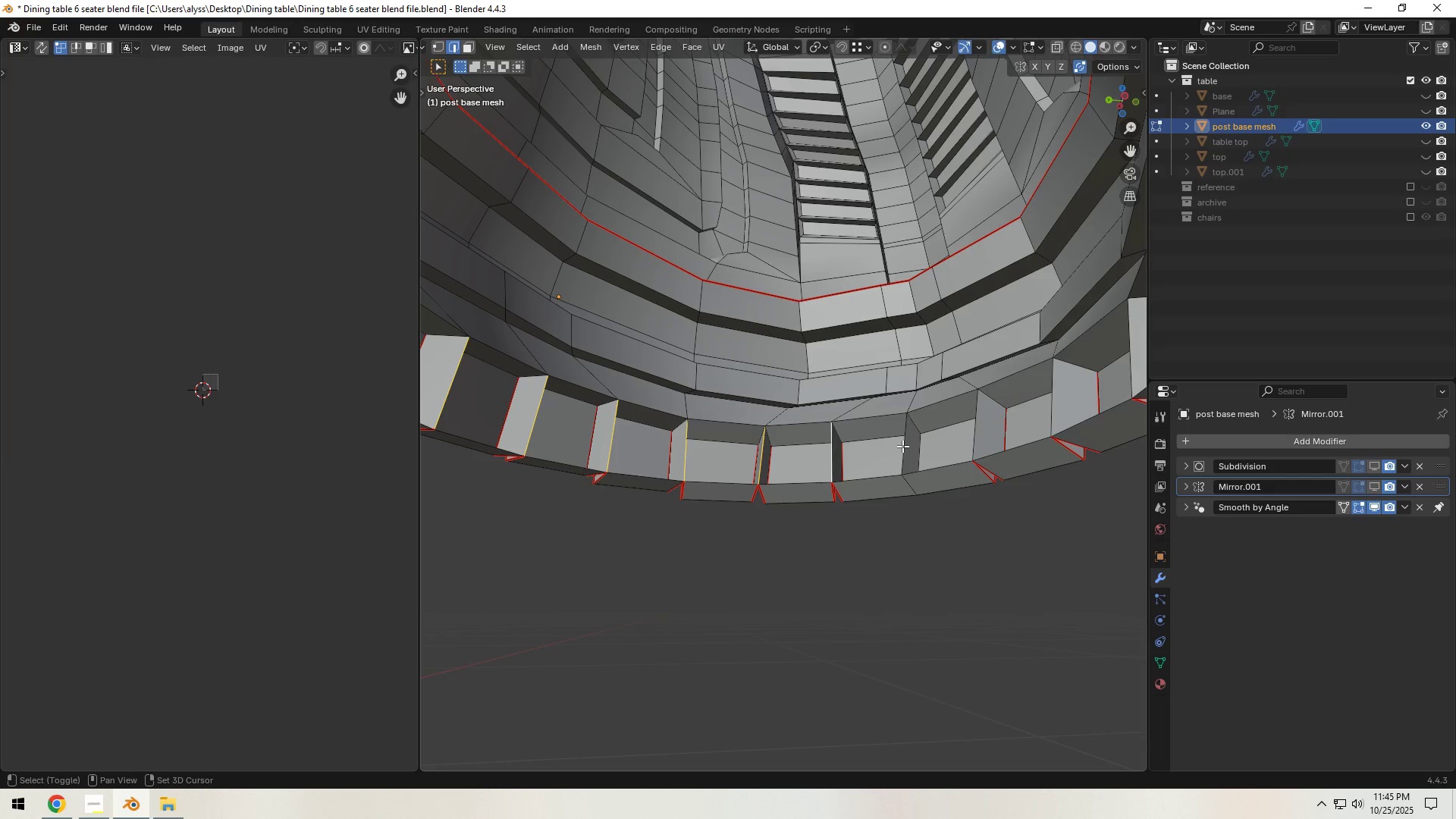 
left_click([902, 446])
 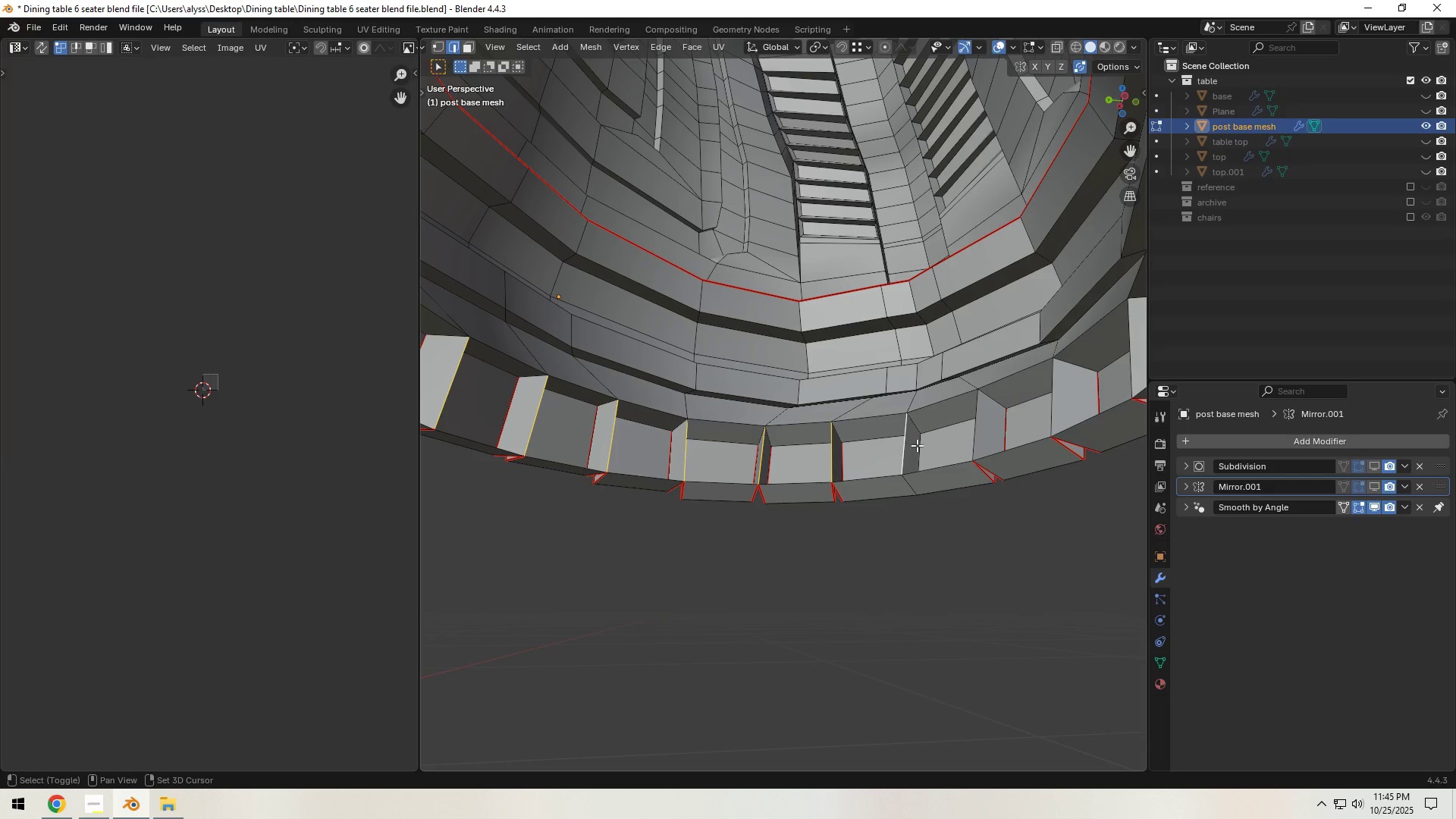 
hold_key(key=ShiftLeft, duration=1.5)
left_click([974, 435])
 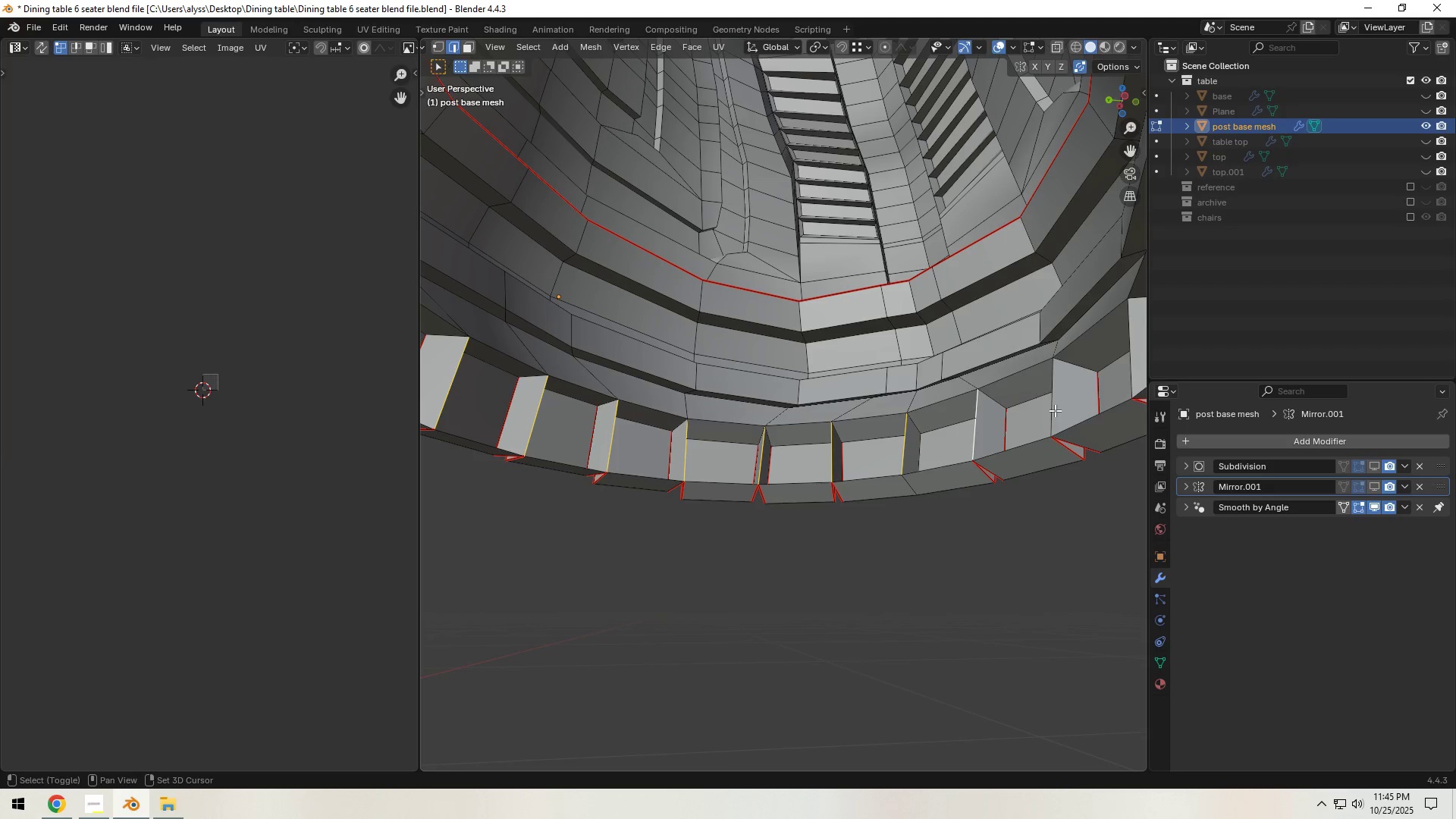 
left_click([1055, 408])
 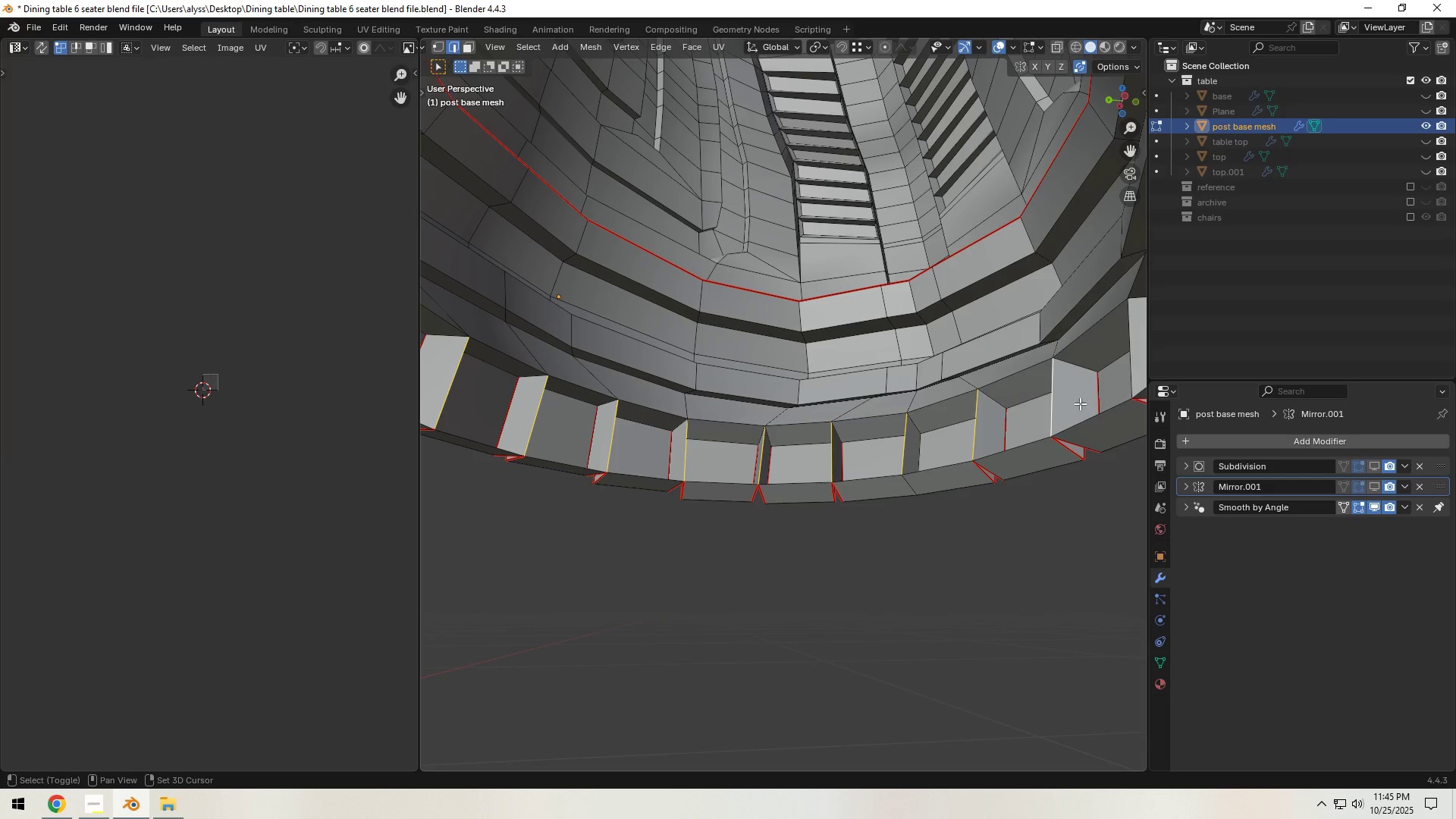 
hold_key(key=ShiftLeft, duration=0.8)
left_click([1132, 360])
 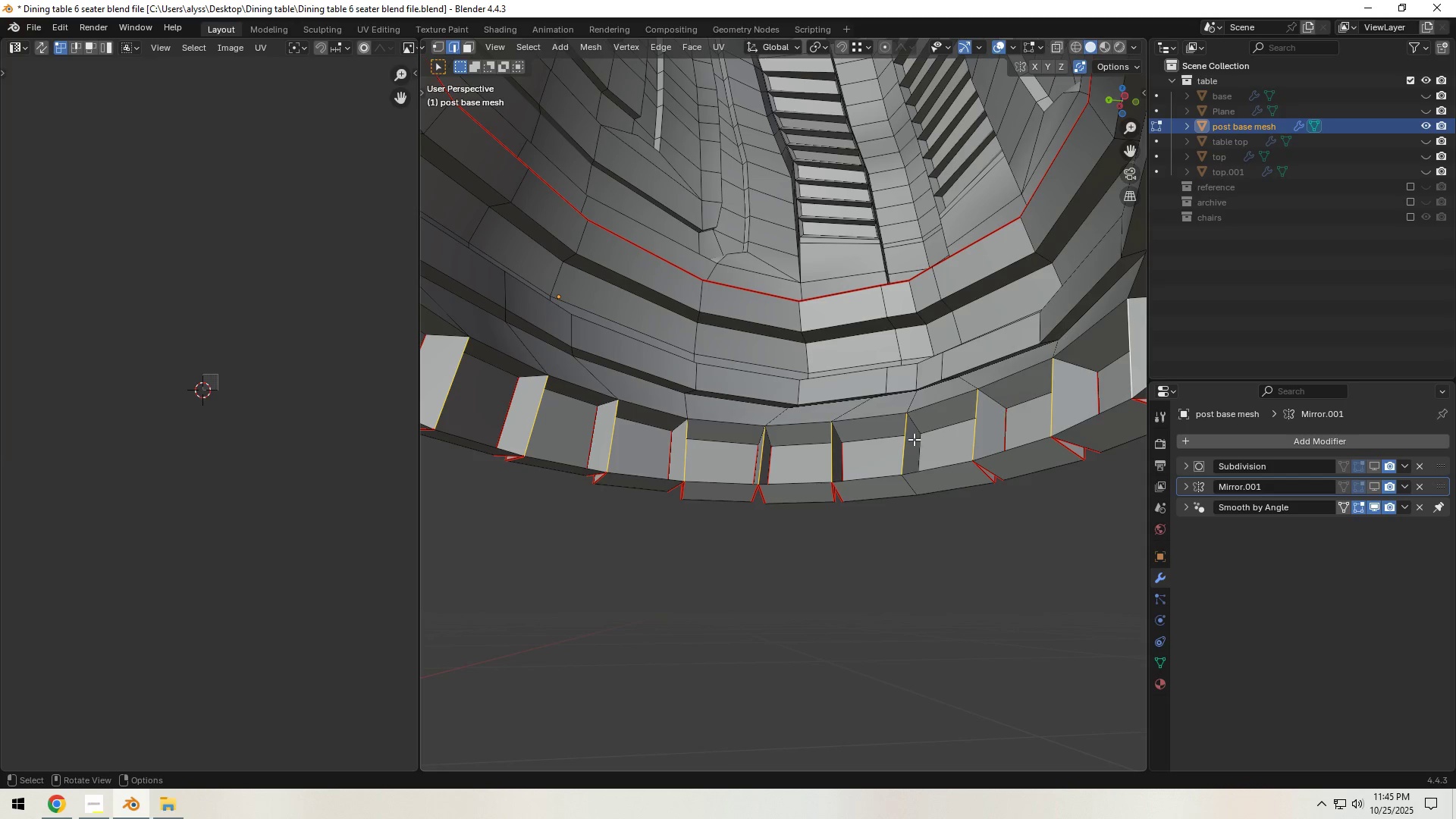 
key(Control+E)
 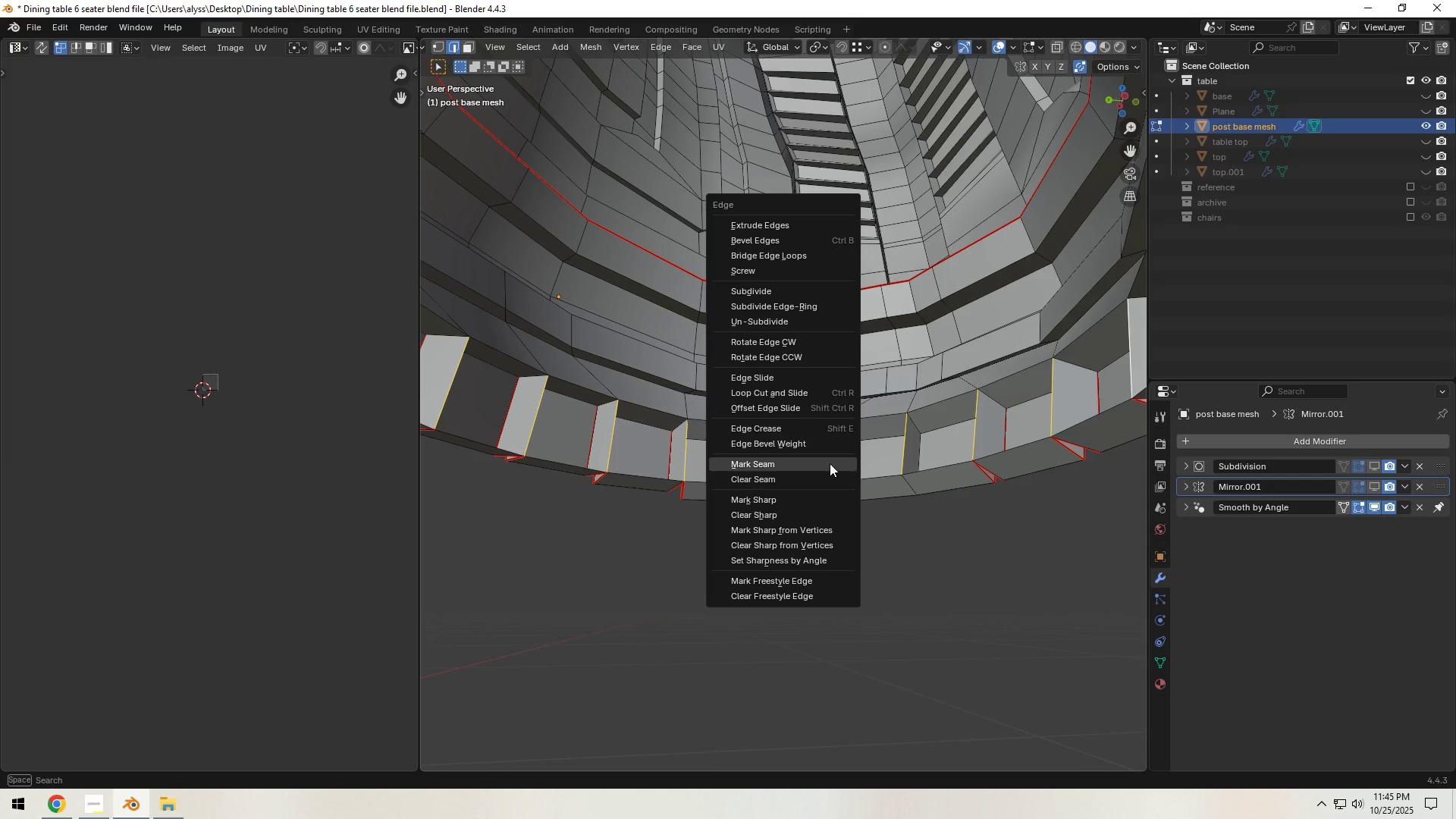 
left_click([830, 463])
 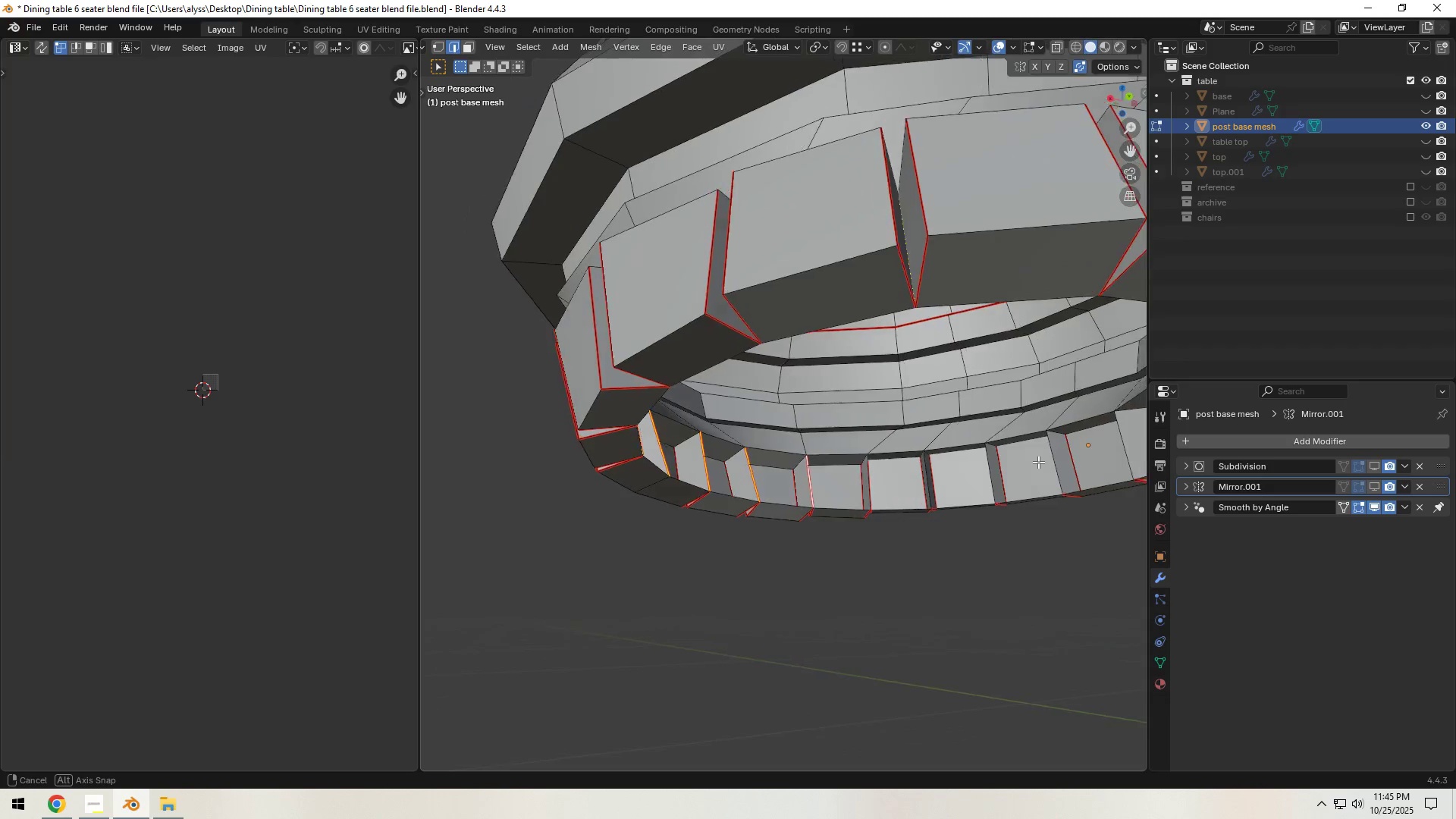 
hold_key(key=ShiftLeft, duration=0.43)
 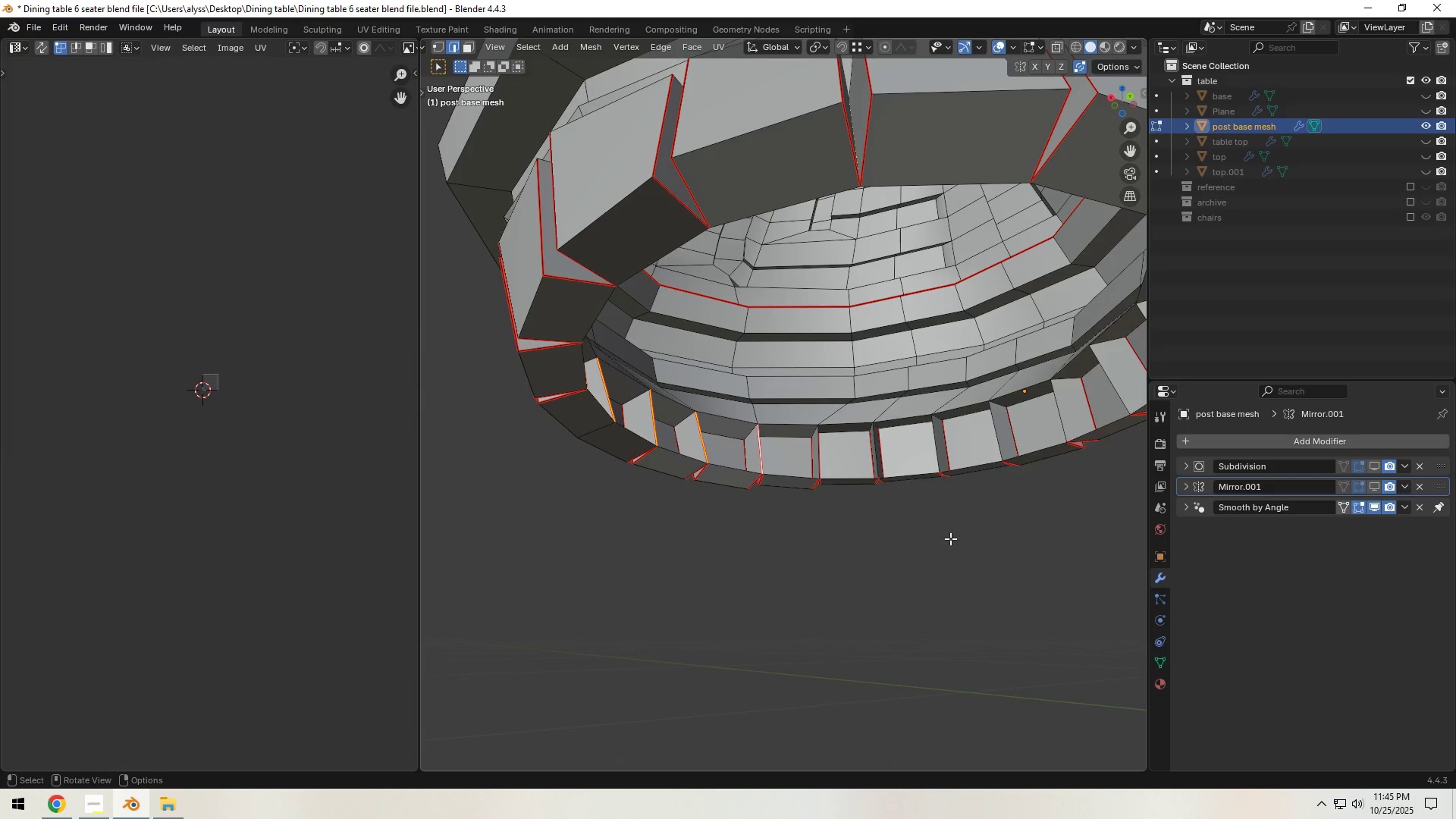 
left_click([955, 546])
 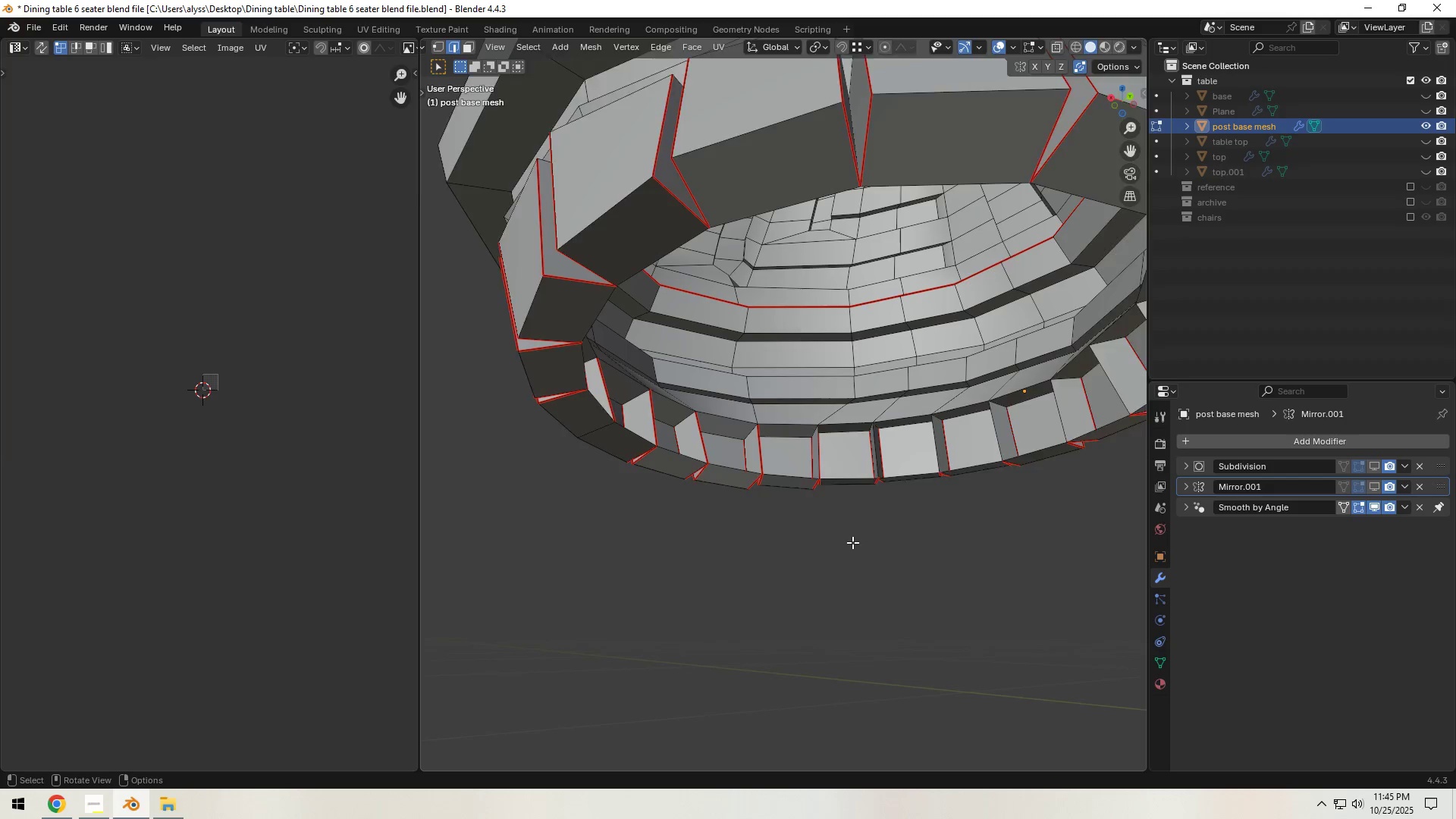 
scroll: coordinate [852, 542], scroll_direction: up, amount: 2.0
 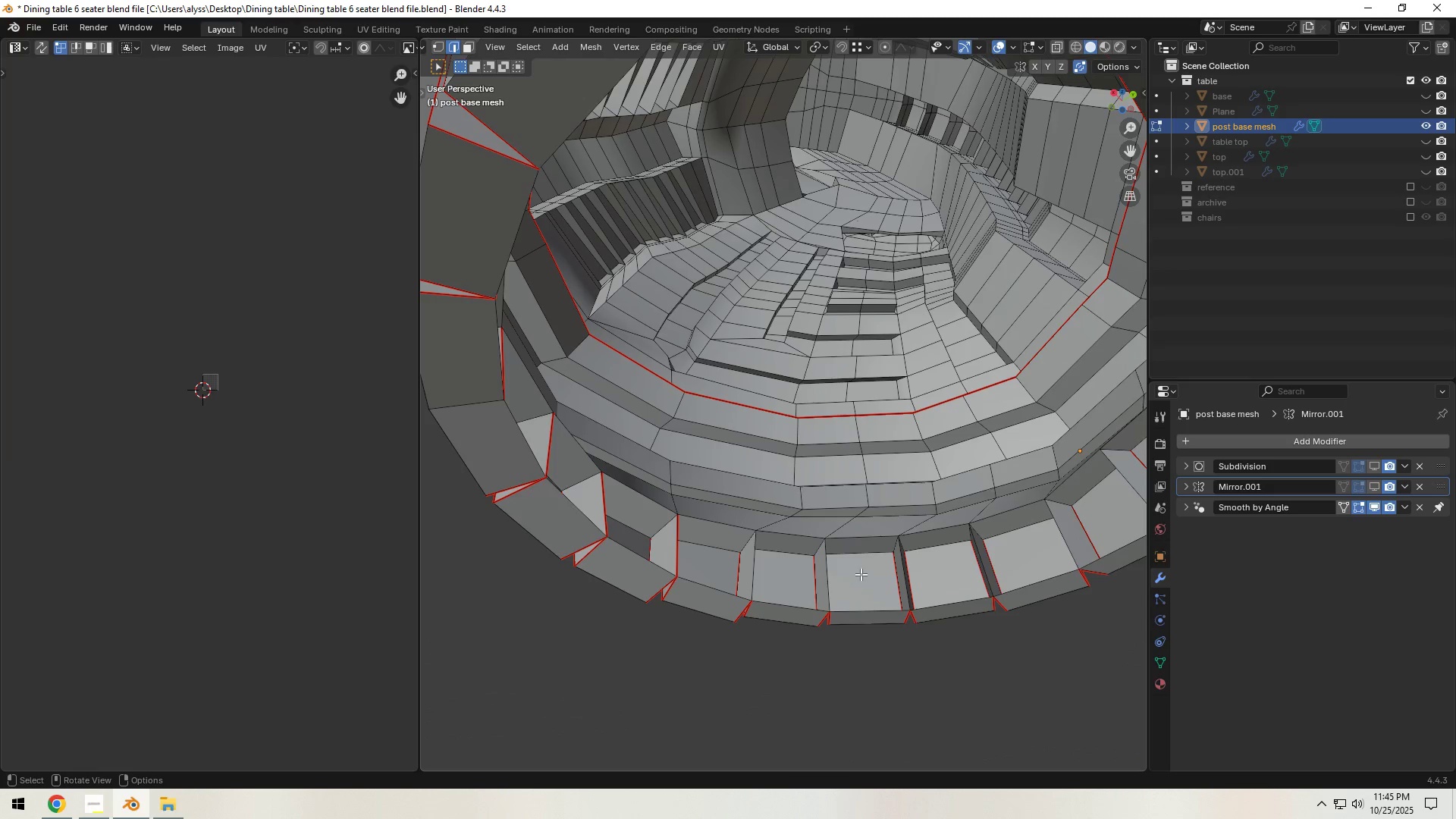 
left_click([754, 570])
 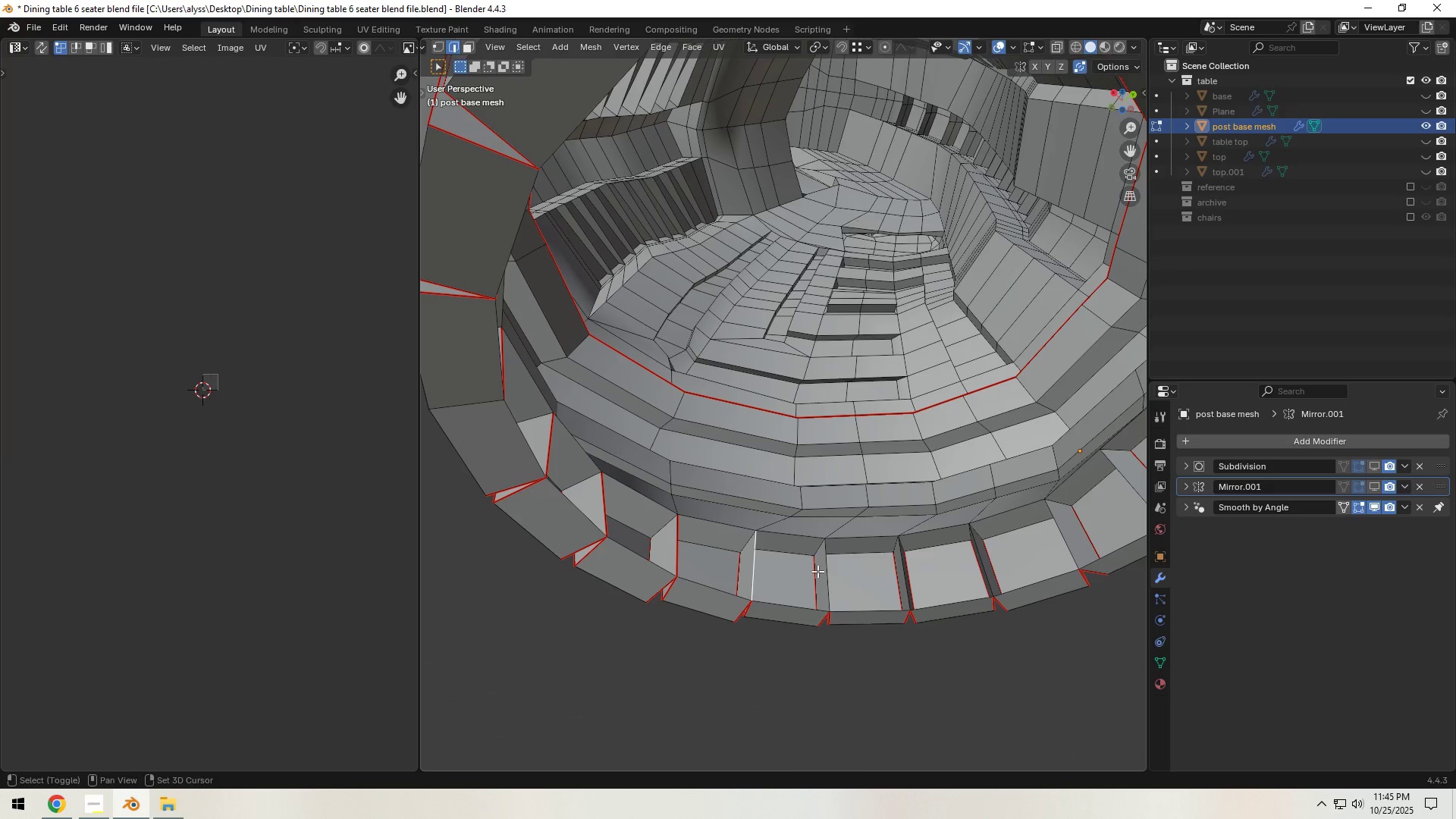 
hold_key(key=ShiftLeft, duration=1.53)
 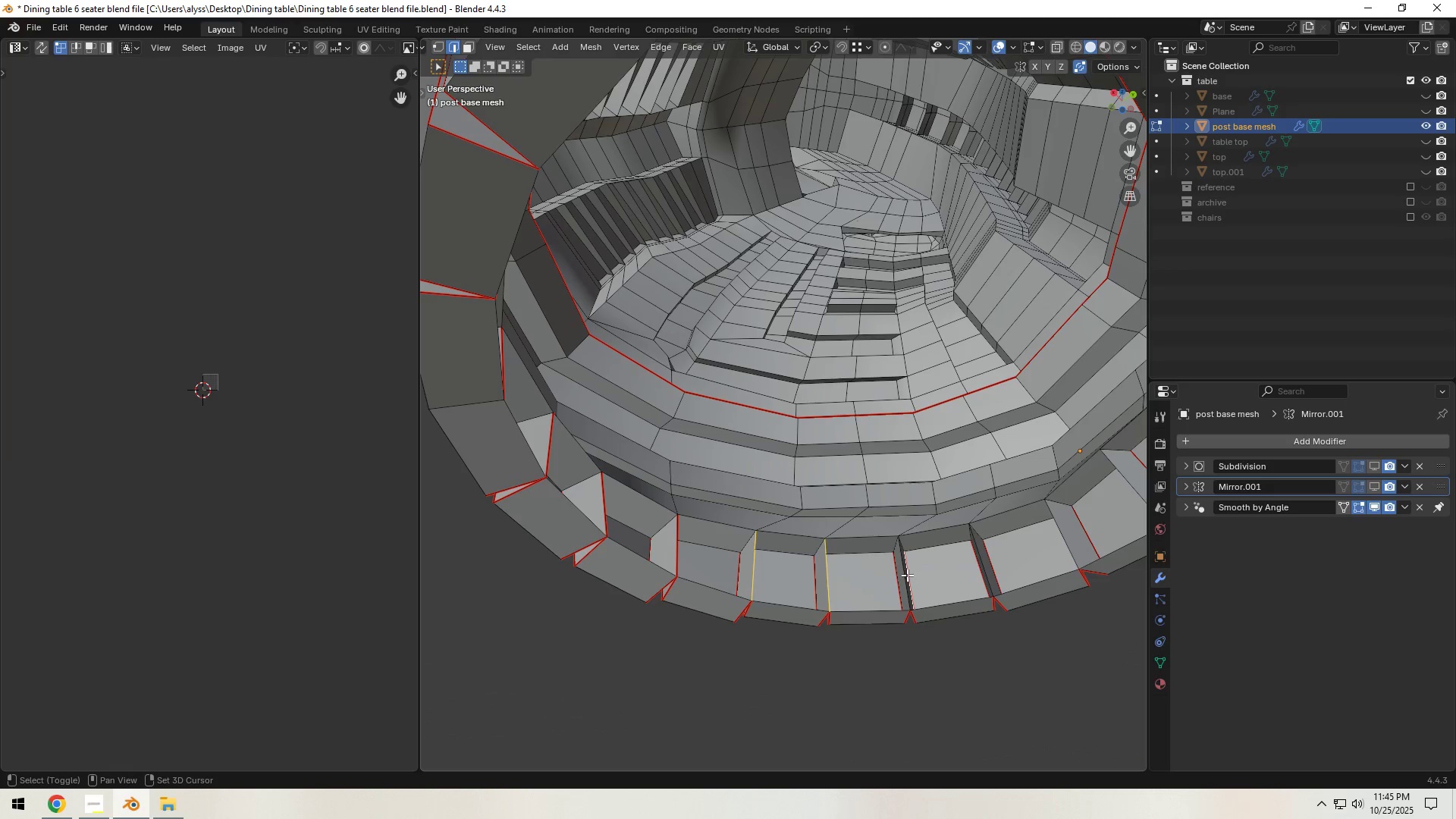 
hold_key(key=ShiftLeft, duration=1.52)
left_click([908, 575])
 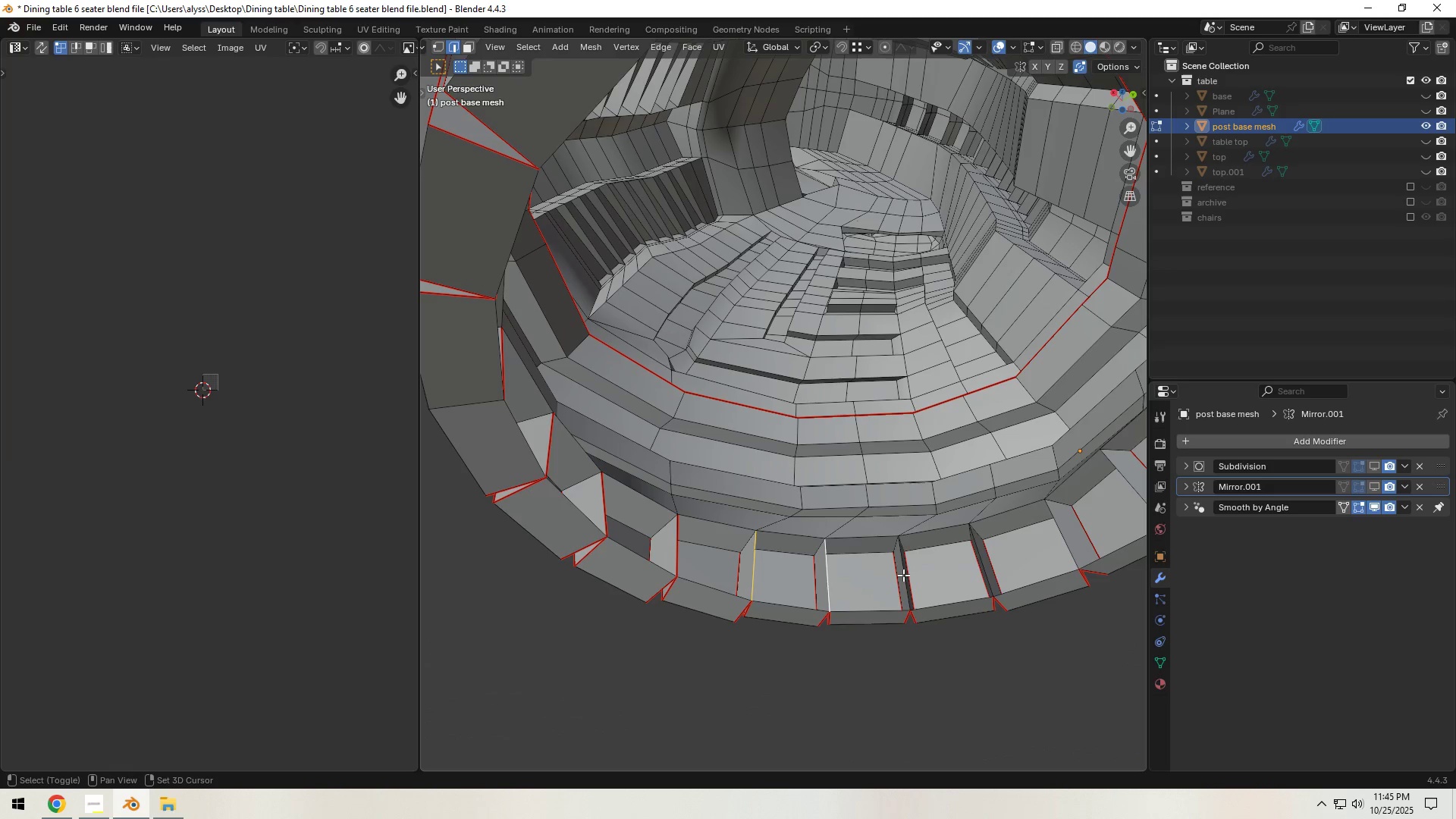 
left_click([903, 575])
 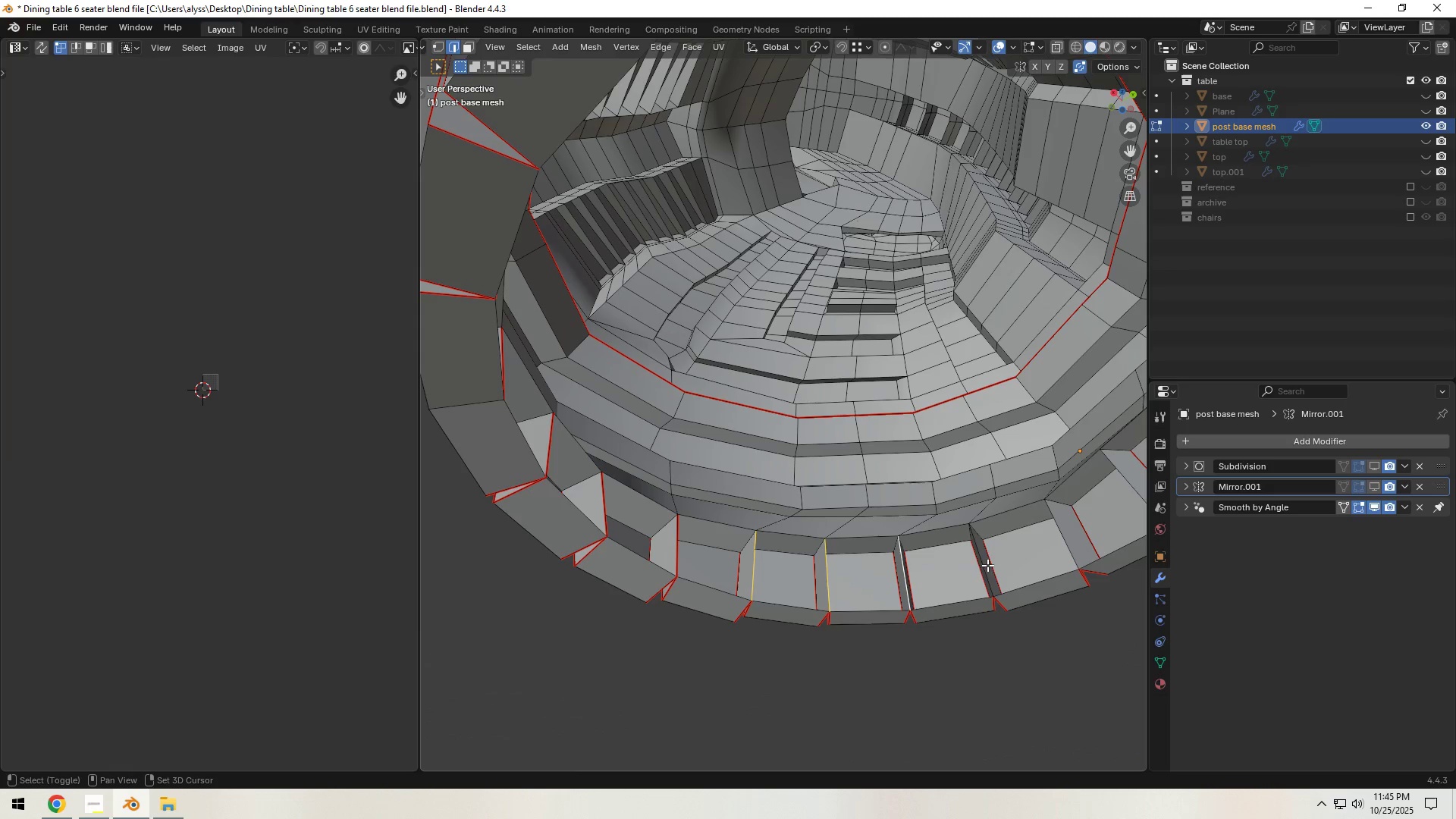 
hold_key(key=ShiftLeft, duration=1.53)
left_click([982, 563])
 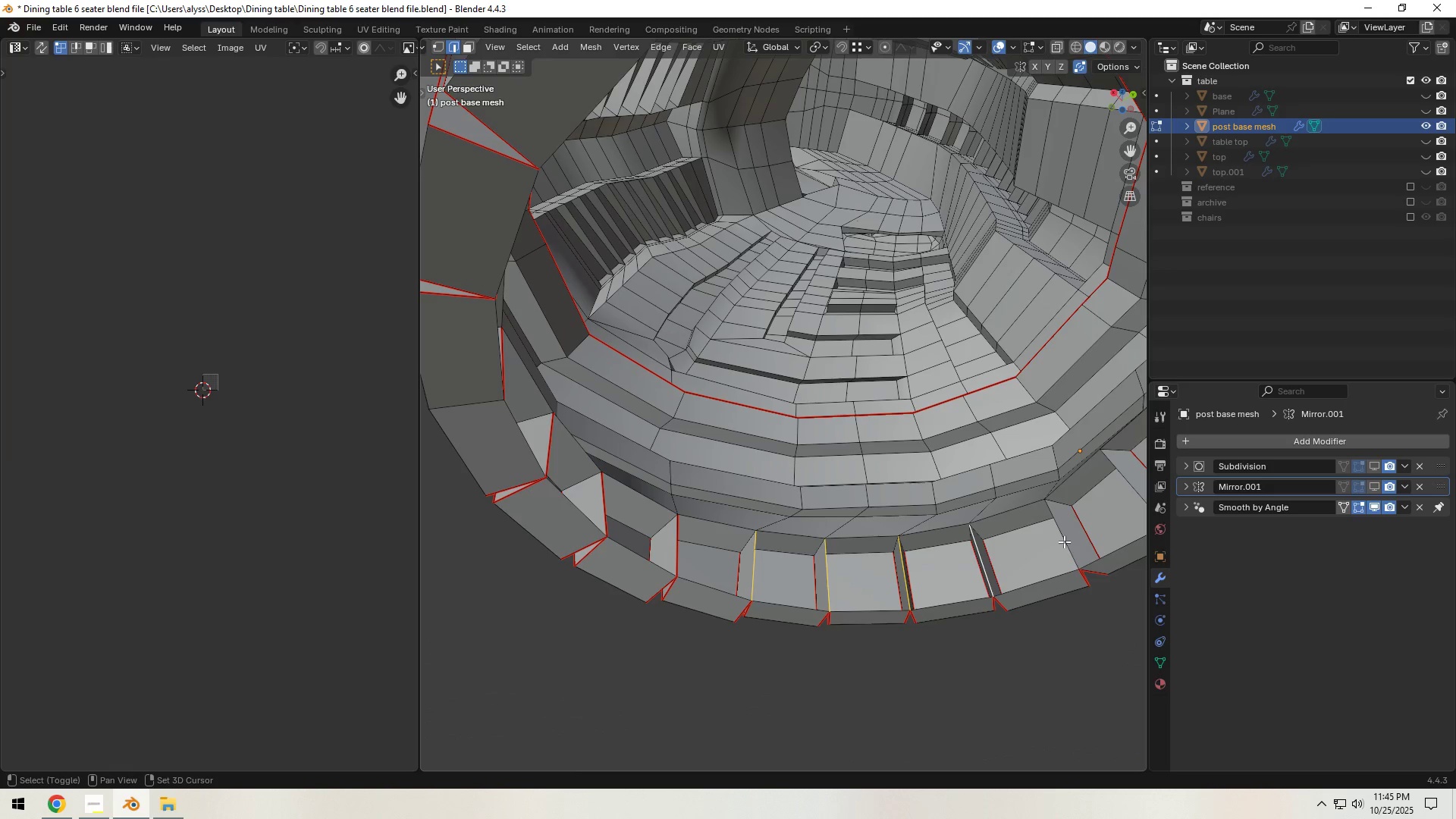 
left_click([1066, 538])
 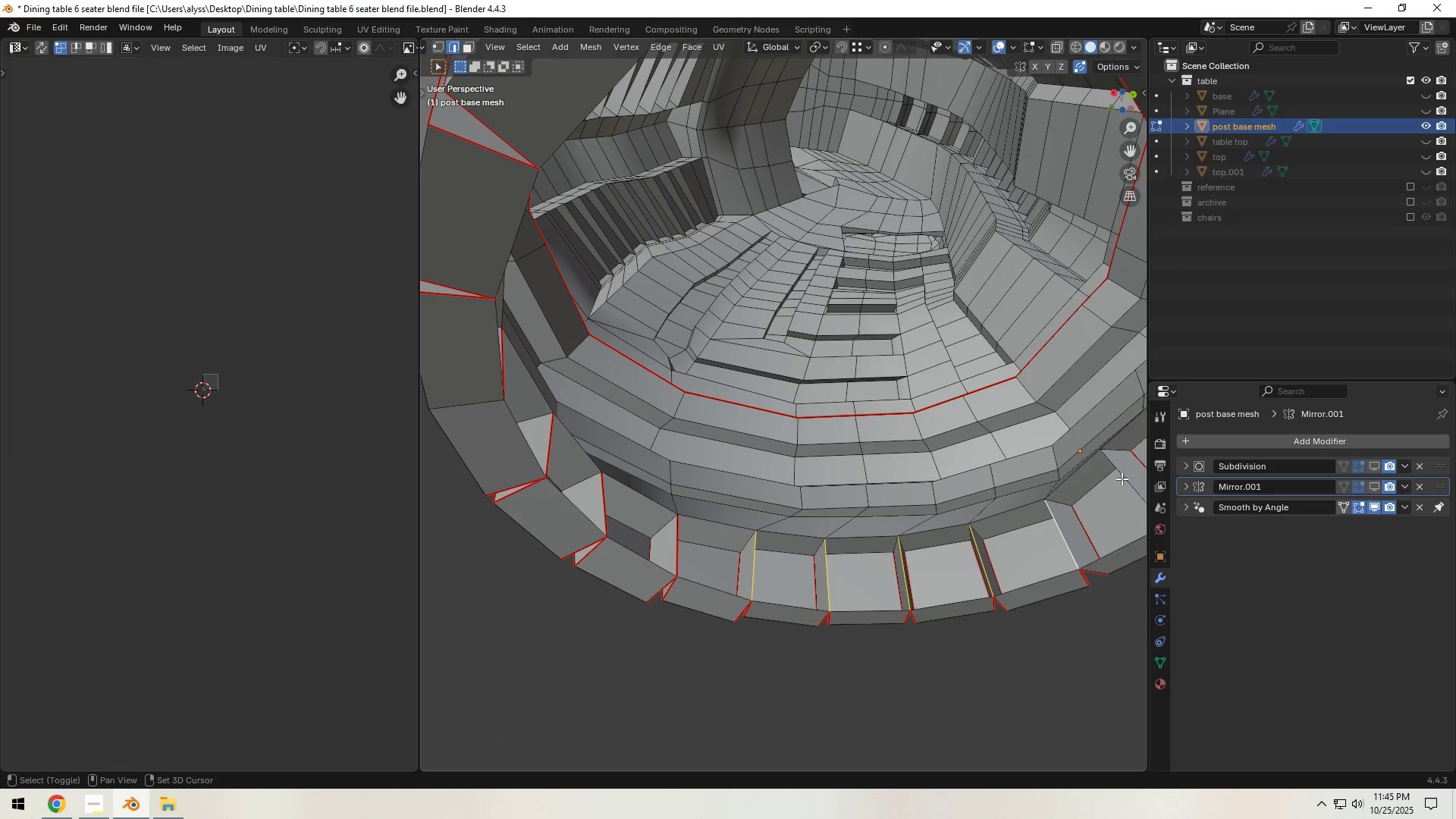 
key(Shift+ShiftLeft)
 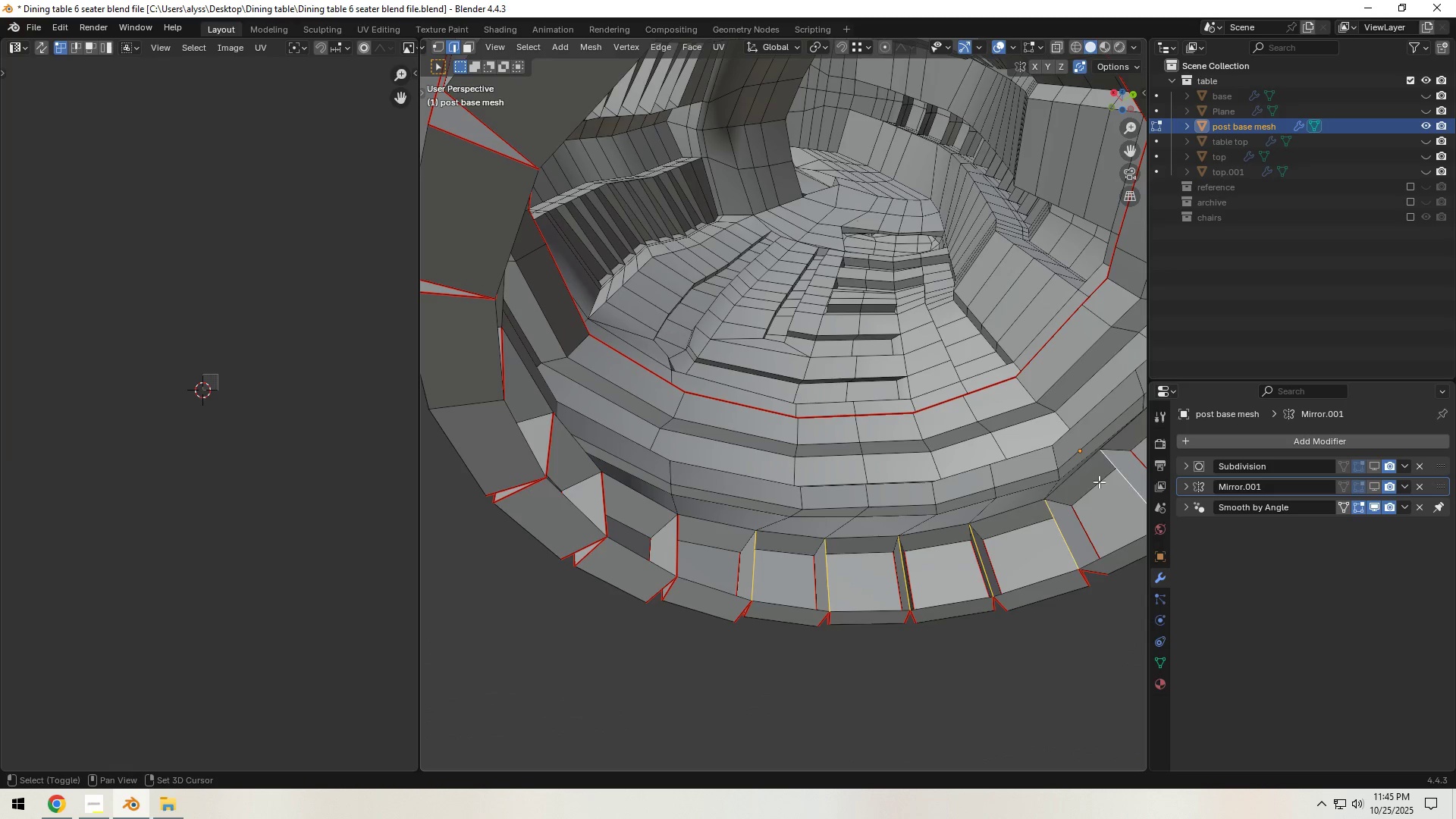 
key(Shift+ShiftLeft)
 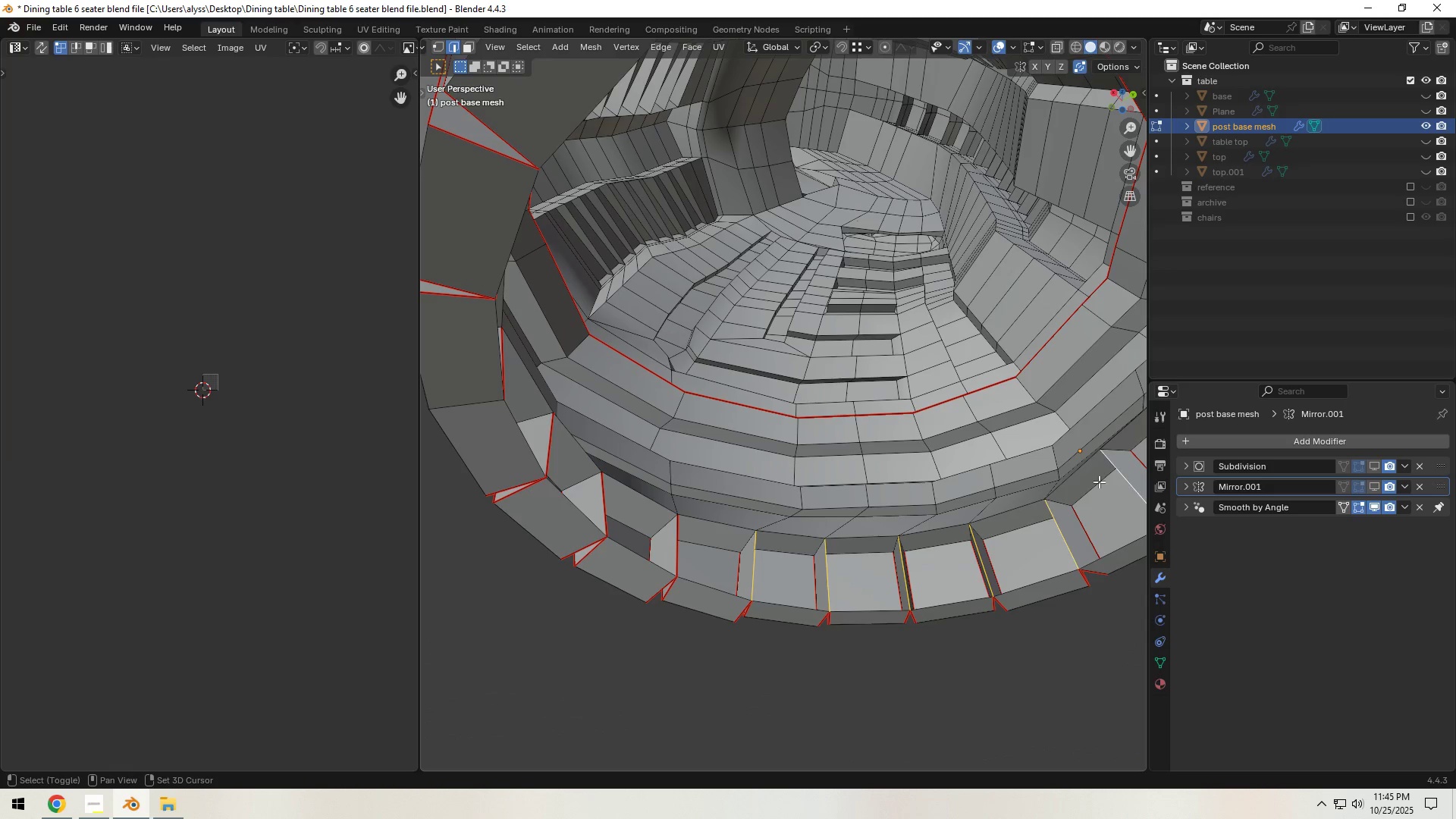 
key(Shift+ShiftLeft)
 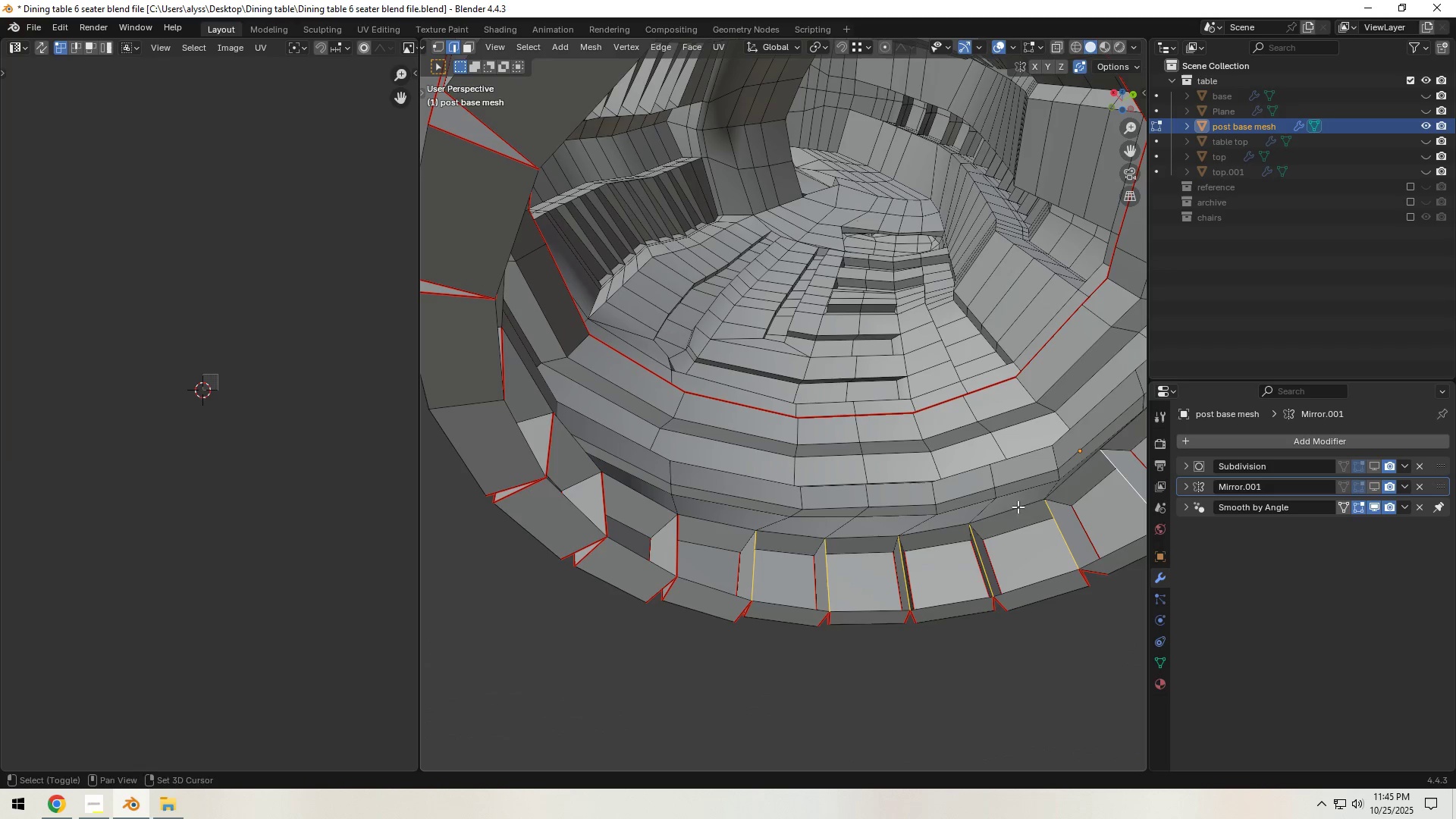 
left_click([1123, 474])
 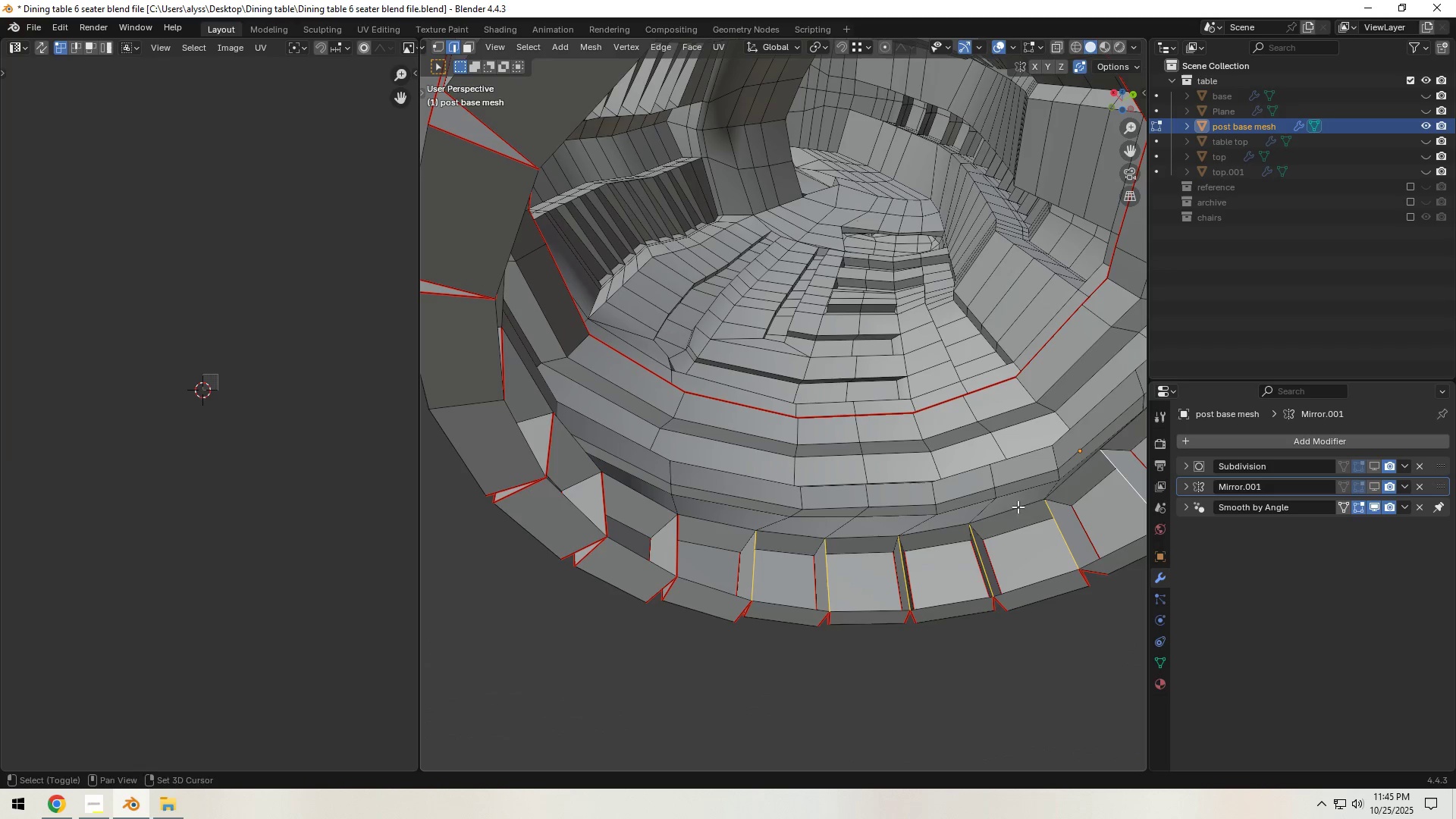 
key(Shift+ShiftLeft)
 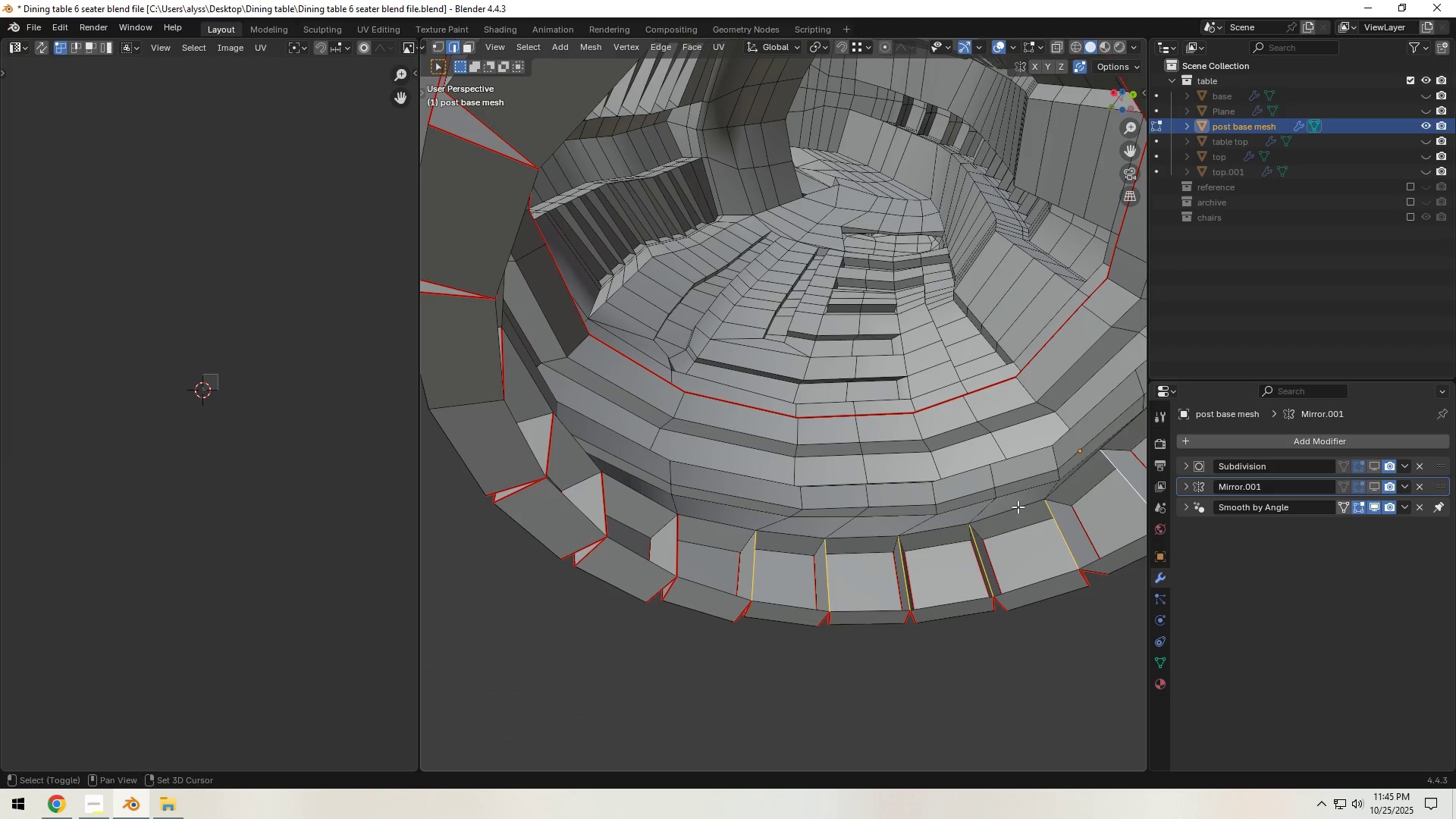 
key(Shift+ShiftLeft)
 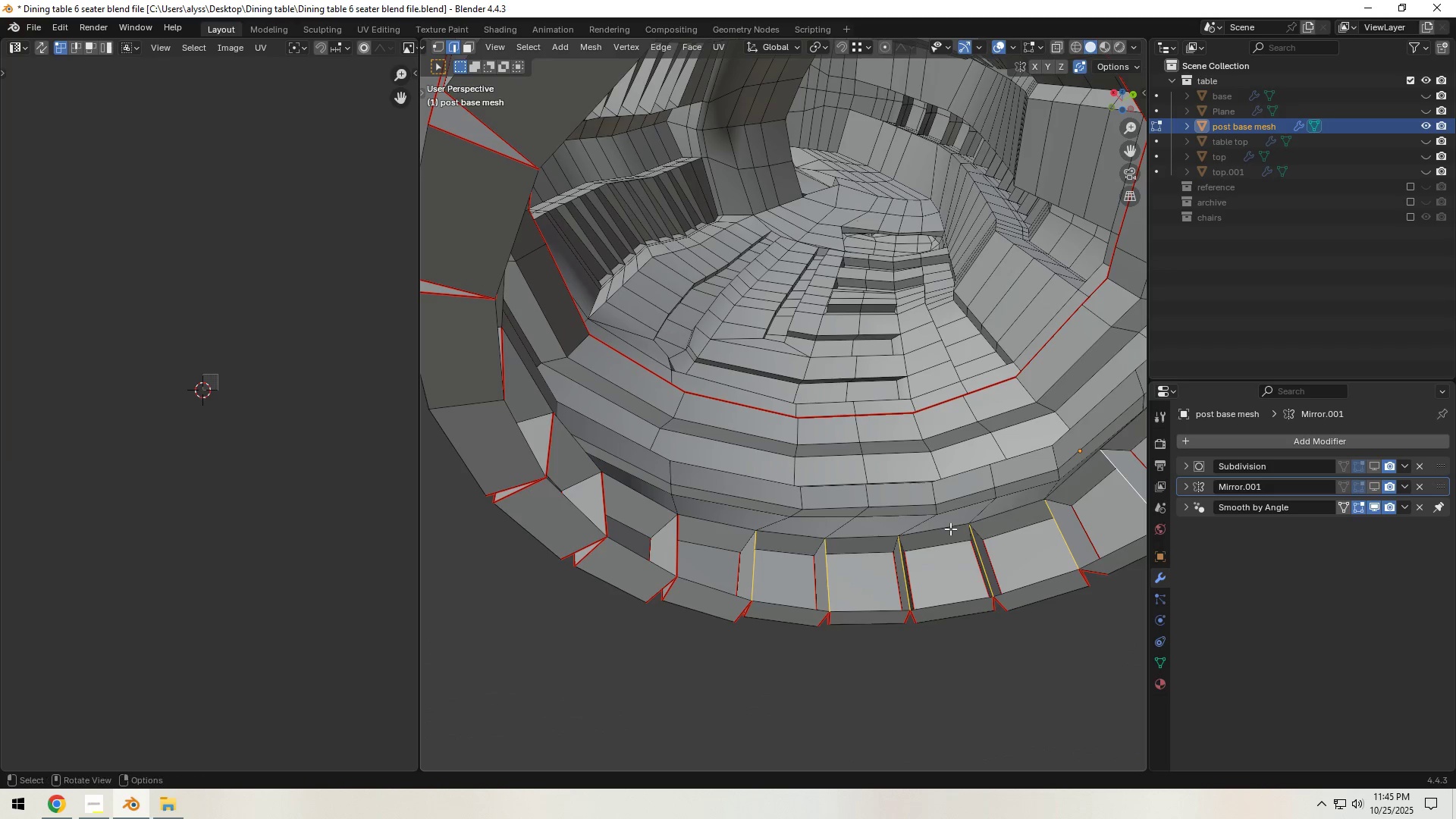 
key(Shift+ShiftLeft)
 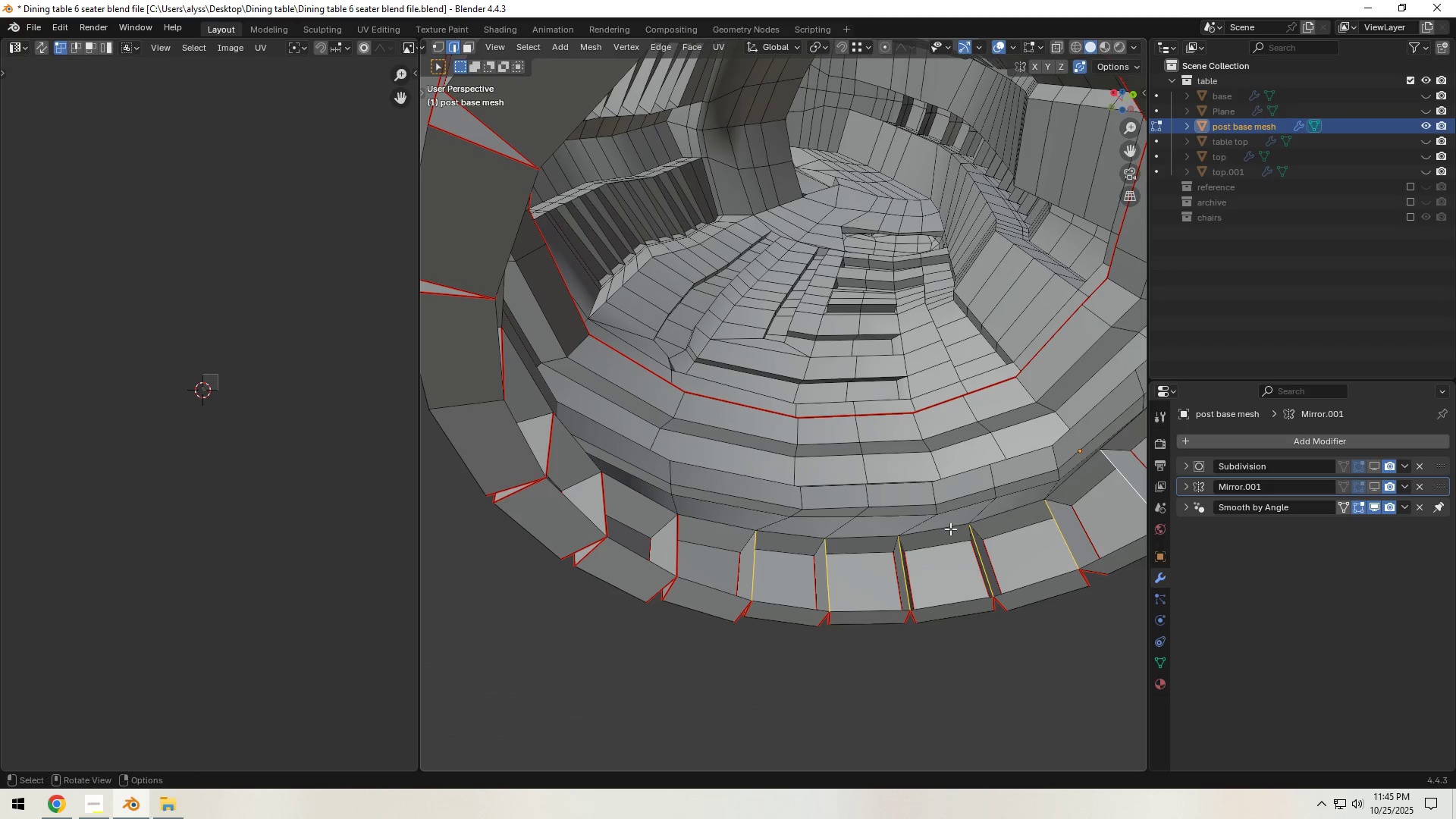 
key(Shift+ShiftLeft)
 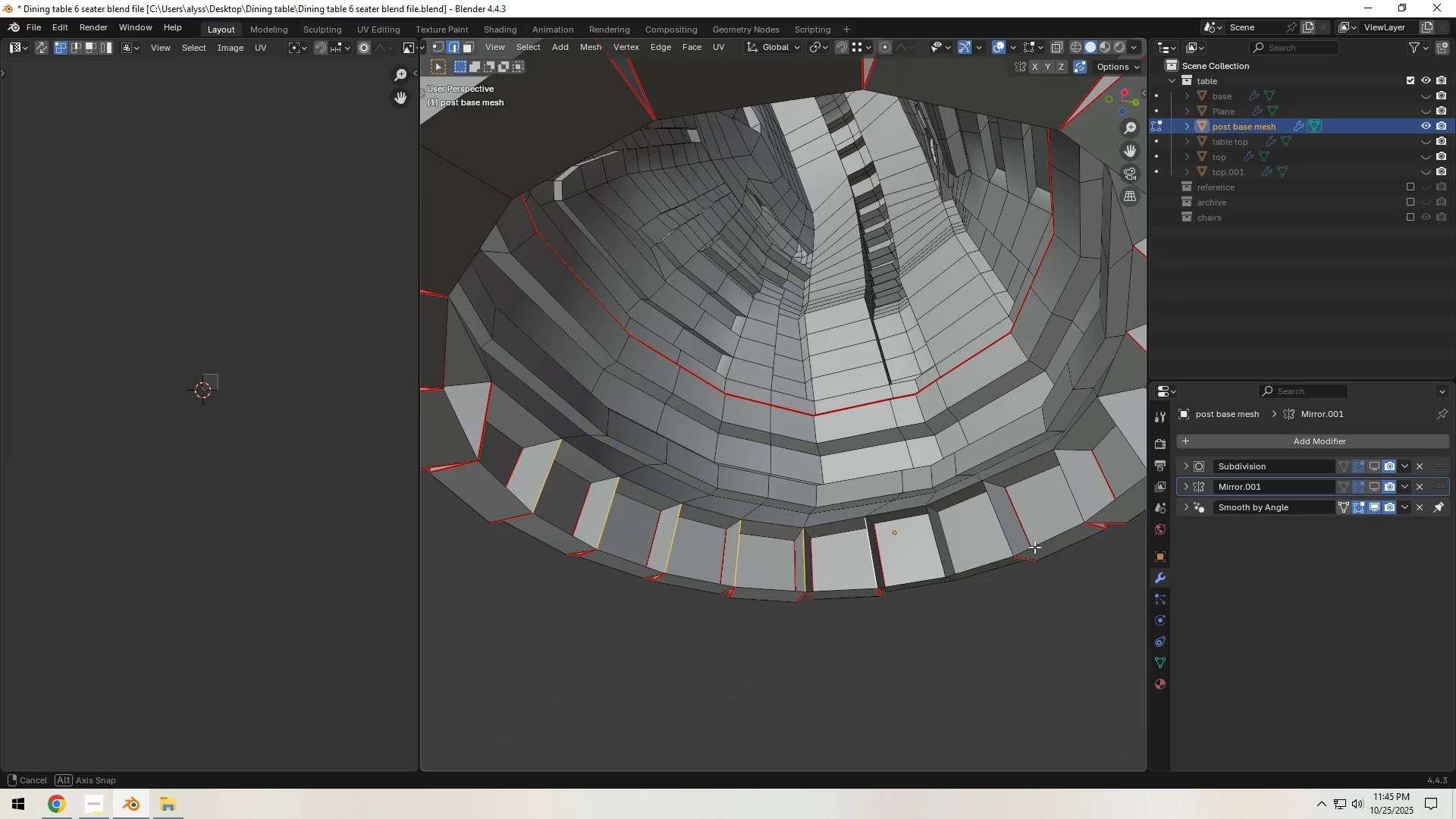 
hold_key(key=ShiftLeft, duration=1.5)
left_click([940, 546])
 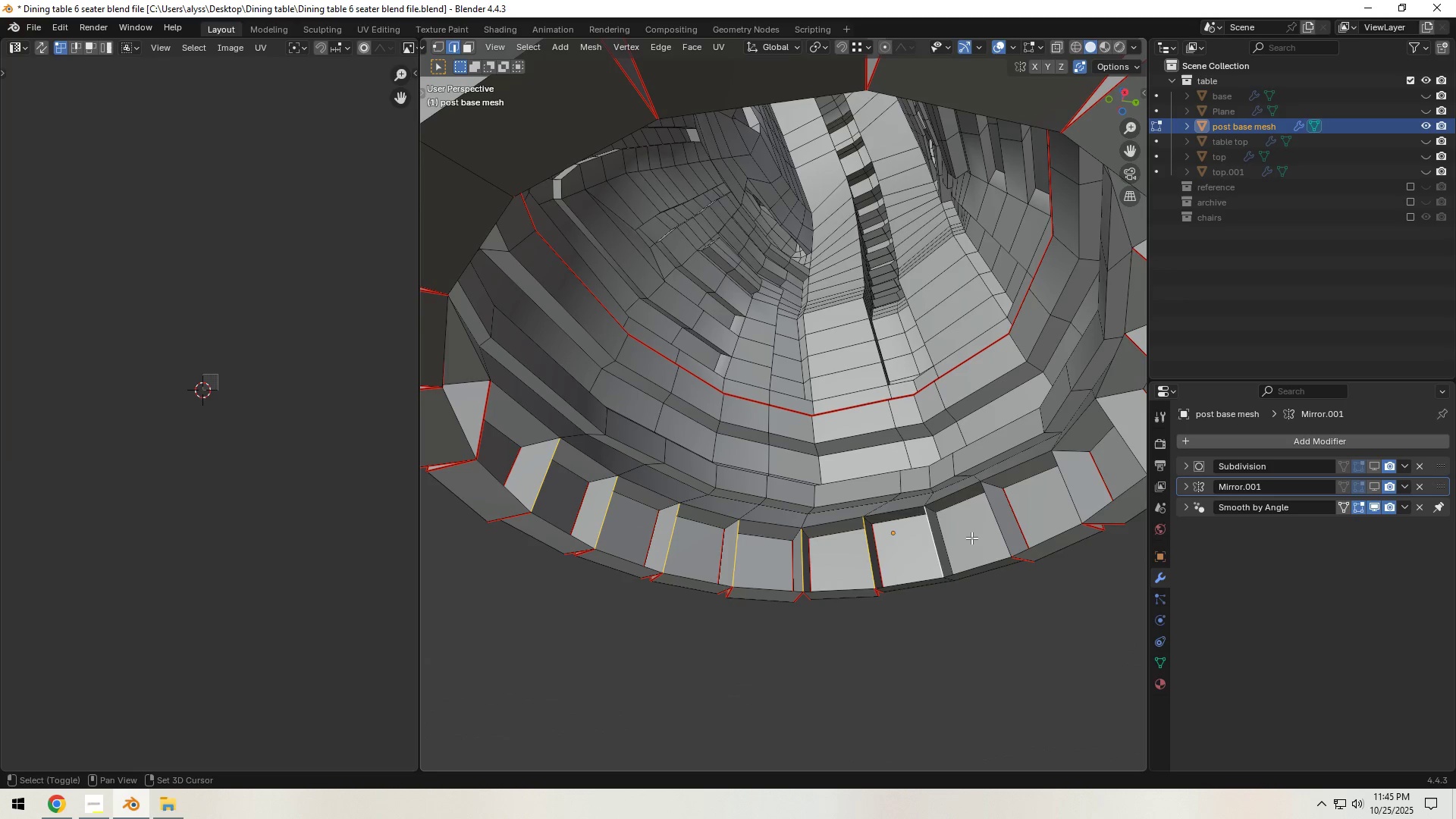 
hold_key(key=ShiftLeft, duration=1.31)
left_click([996, 523])
 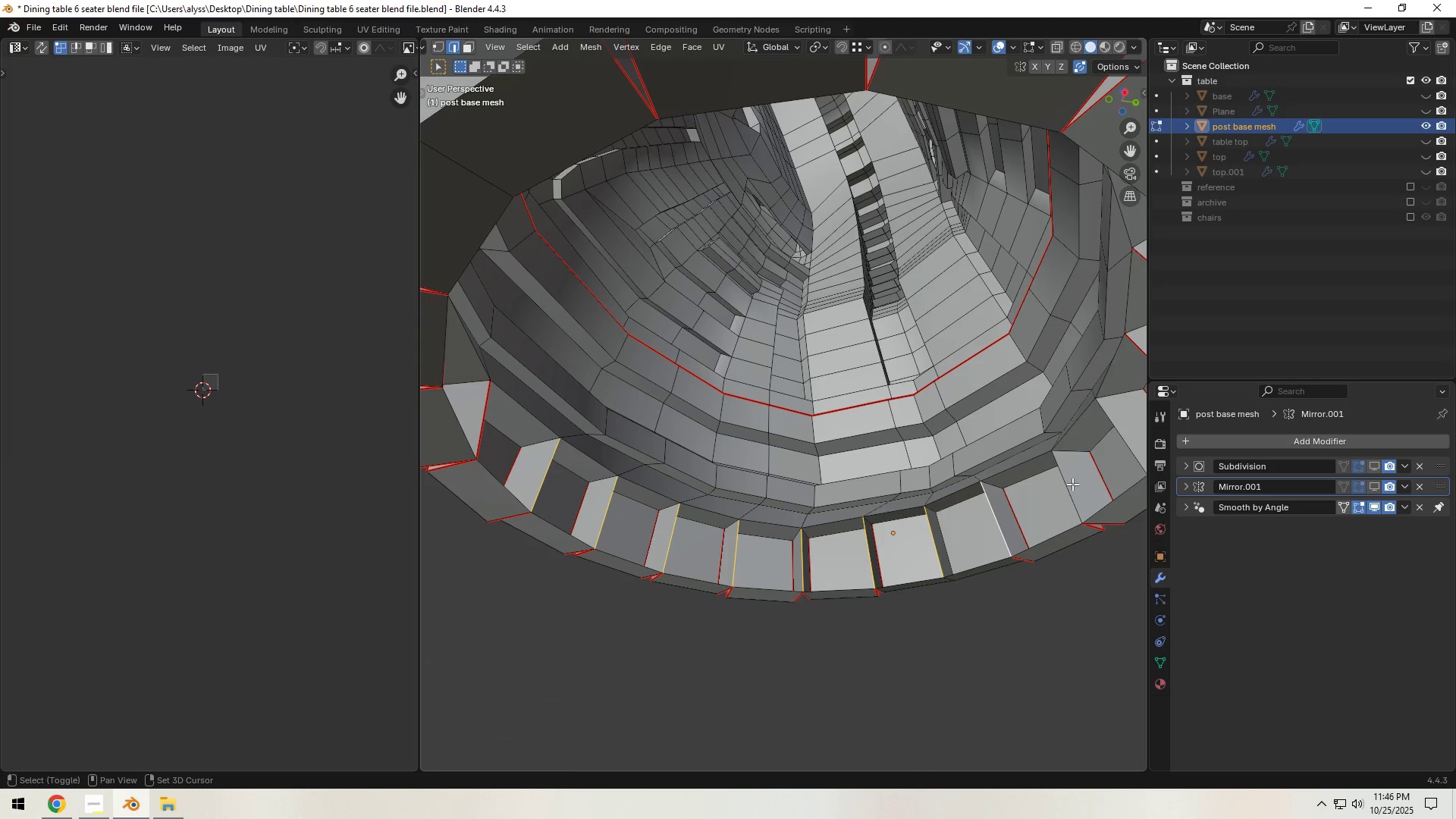 
left_click([1071, 484])
 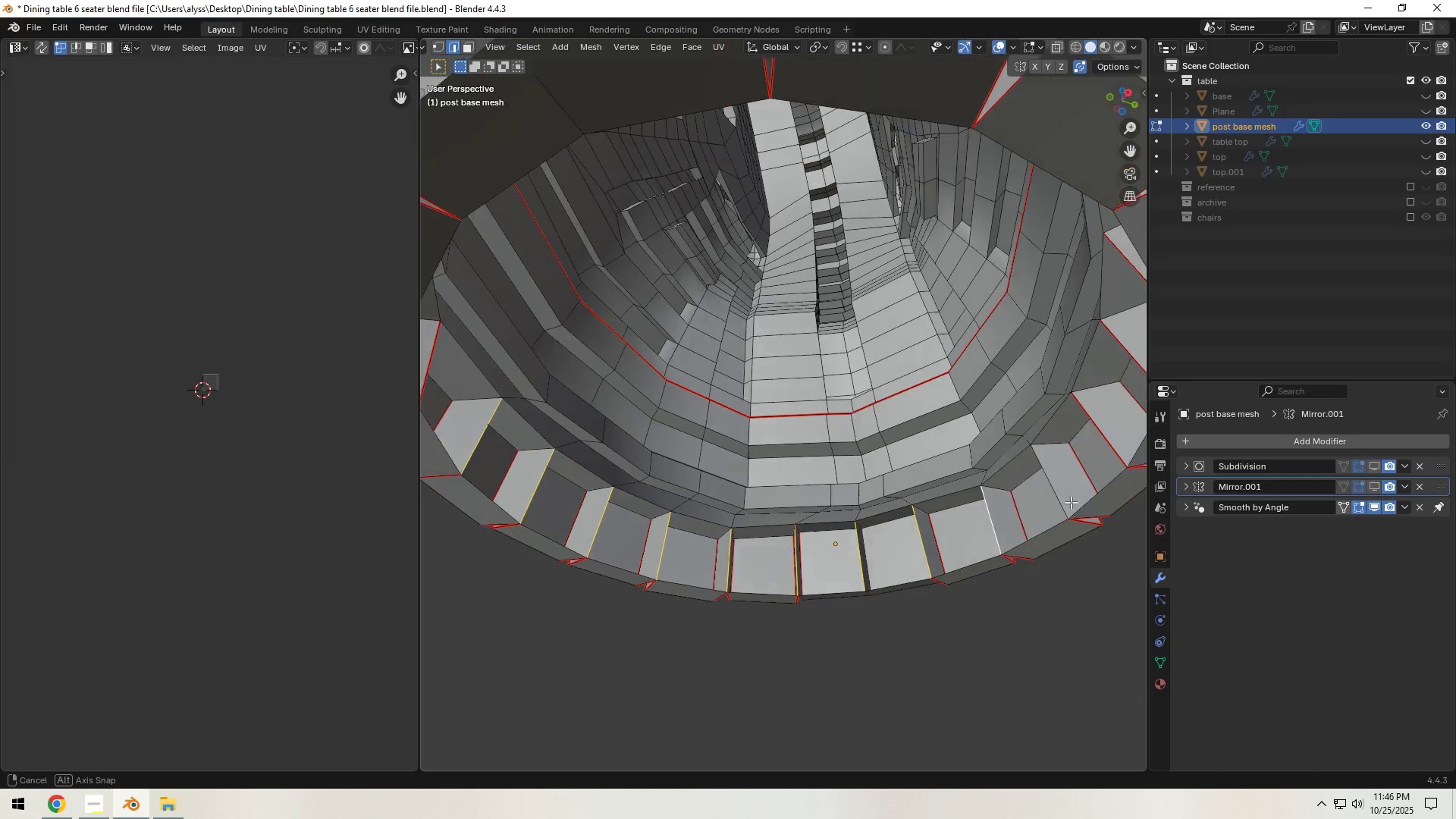 
hold_key(key=ShiftLeft, duration=0.7)
left_click([1056, 488])
 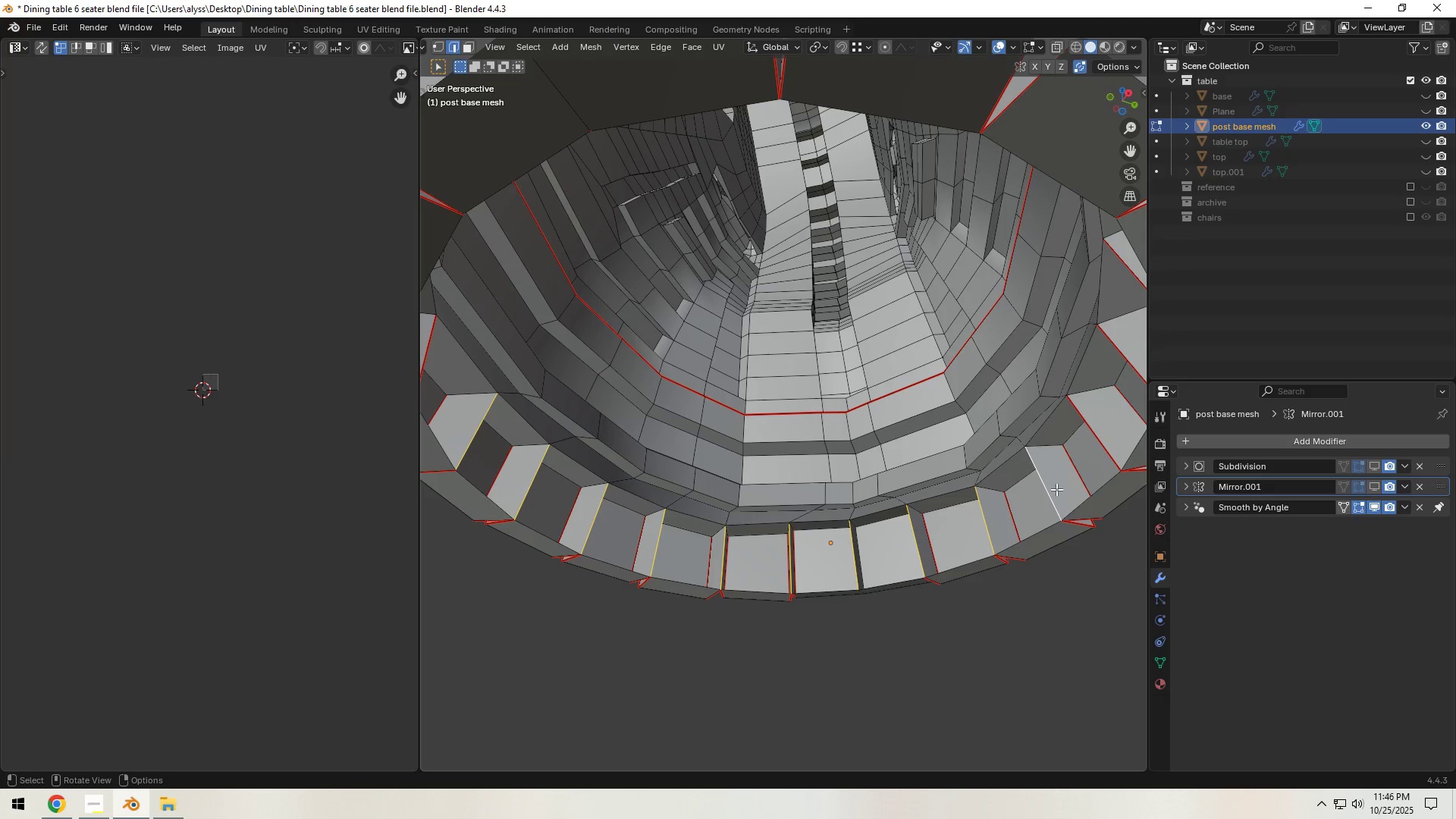 
key(Control+E)
 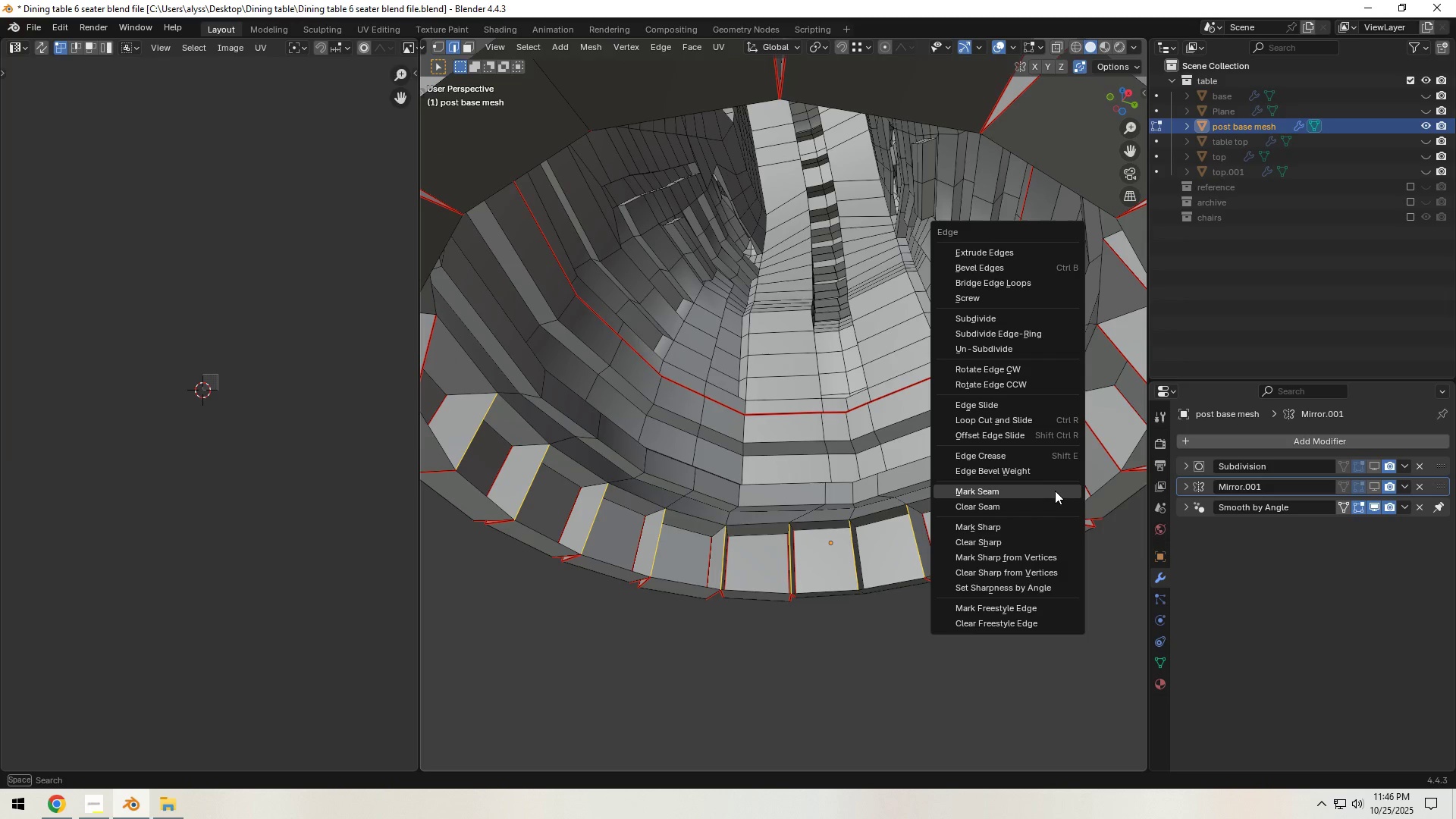 
left_click([1055, 491])
 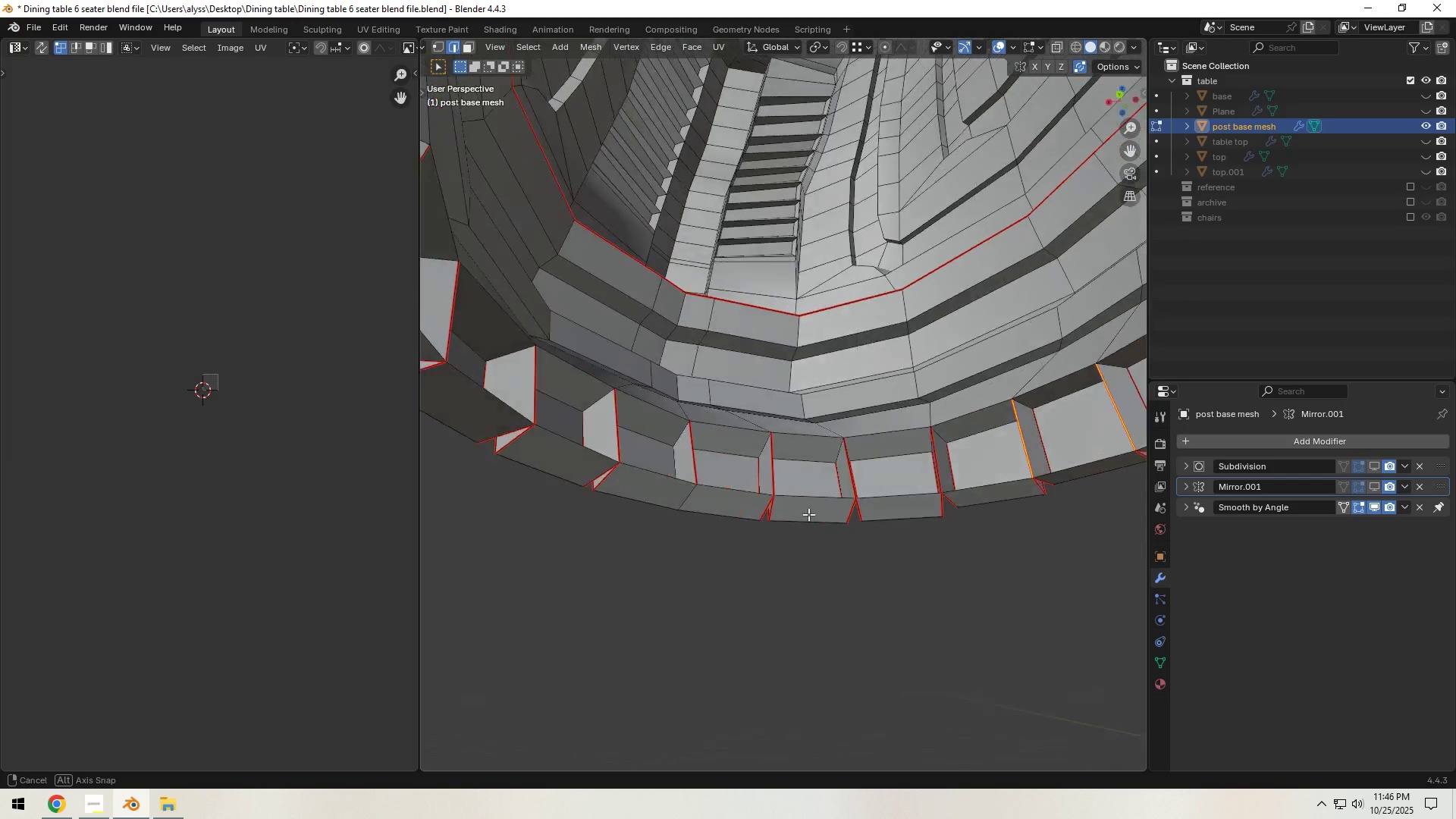 
scroll: coordinate [798, 521], scroll_direction: down, amount: 5.0
 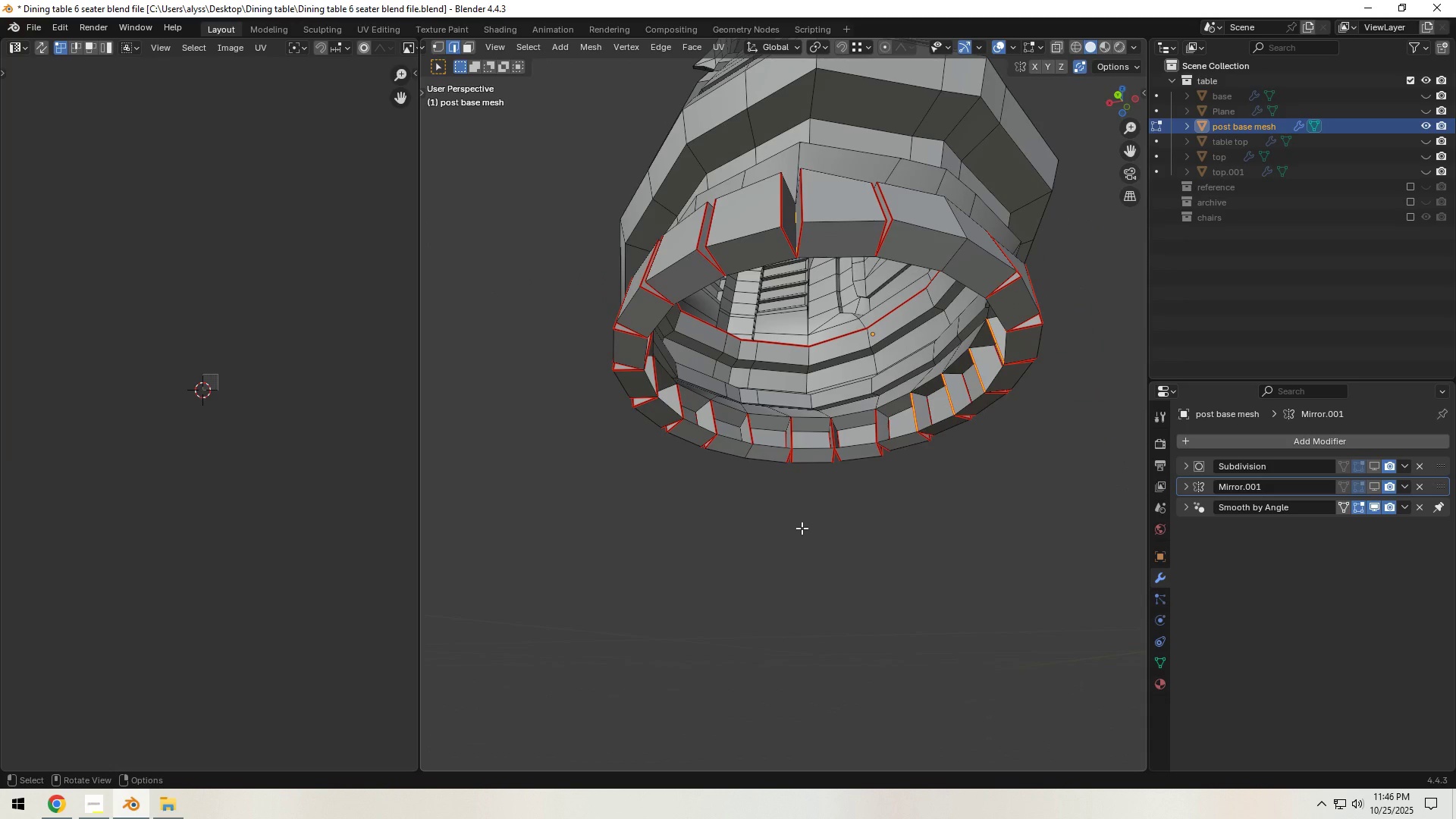 
left_click([802, 528])
 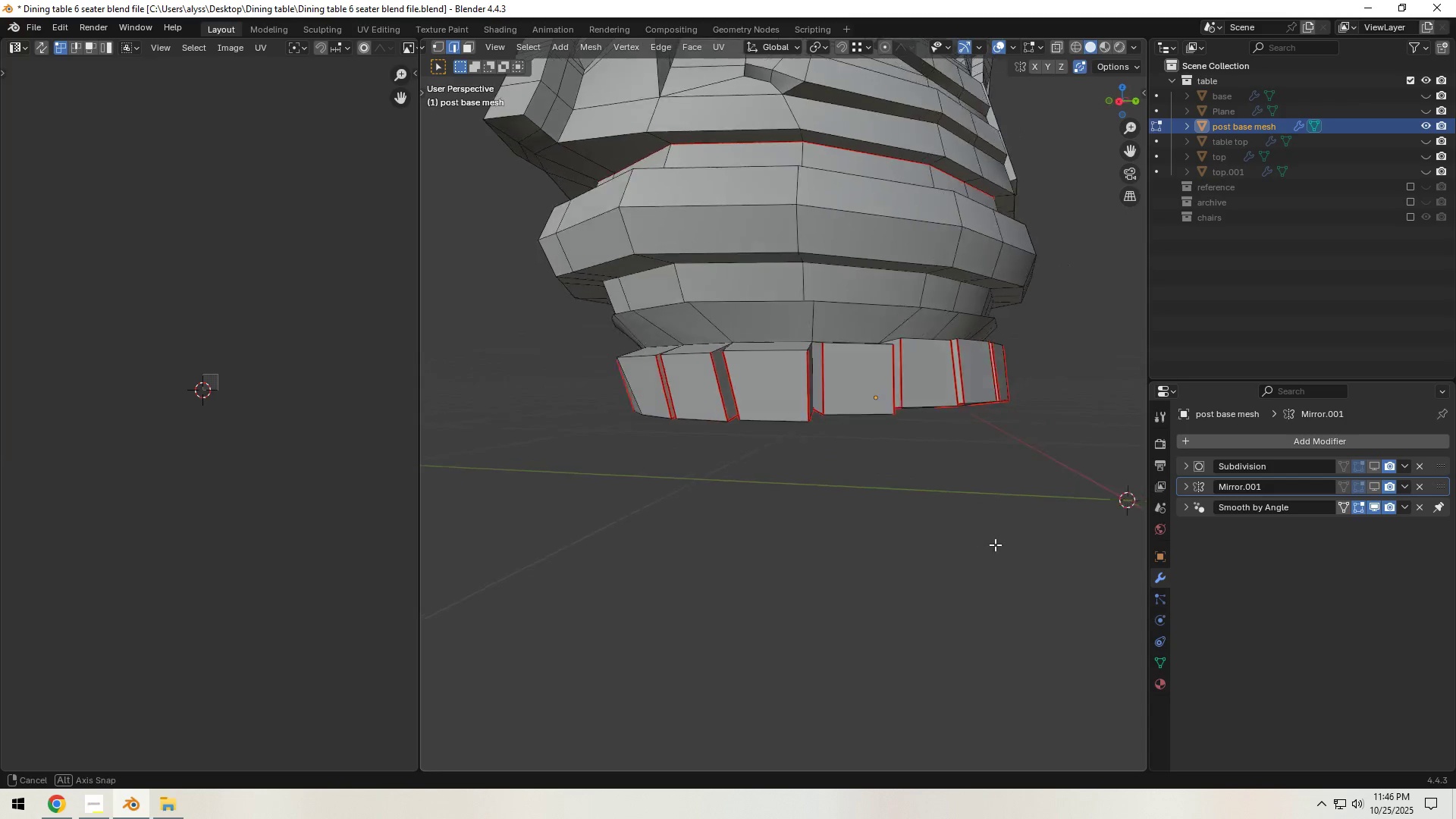 
wait(6.32)
 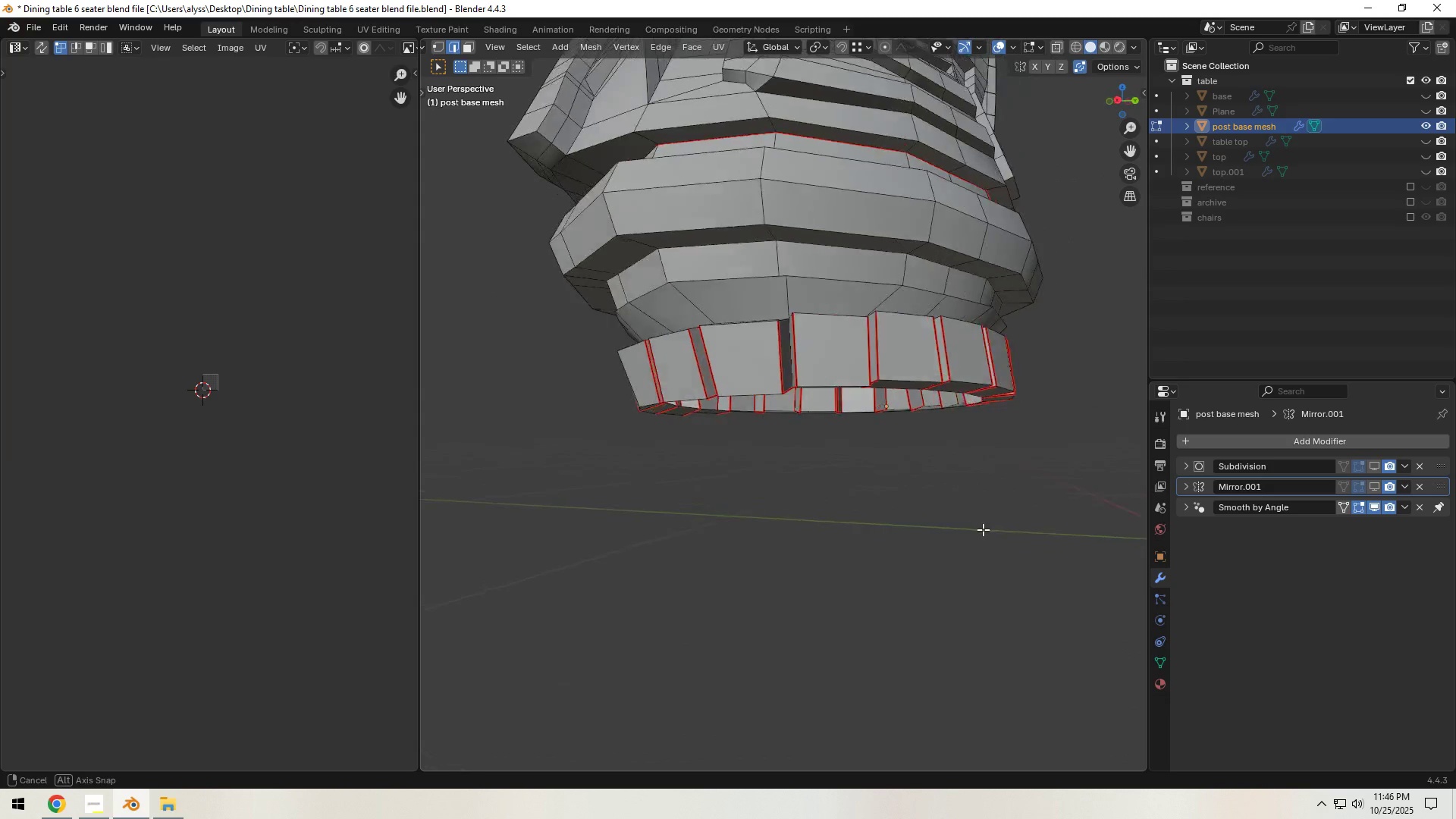 
hold_key(key=AltLeft, duration=1.2)
left_click([768, 331])
 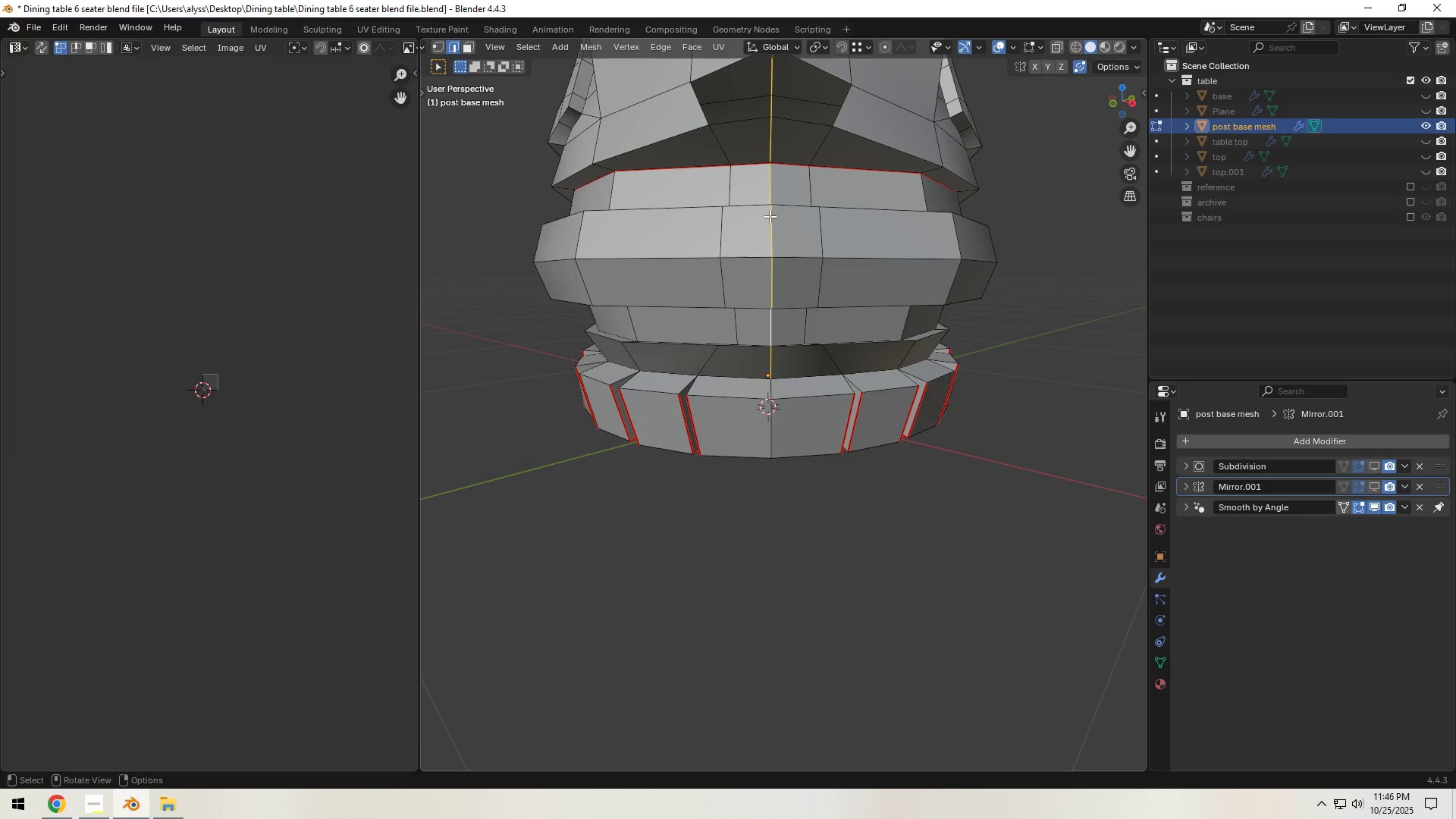 
left_click([765, 173])
 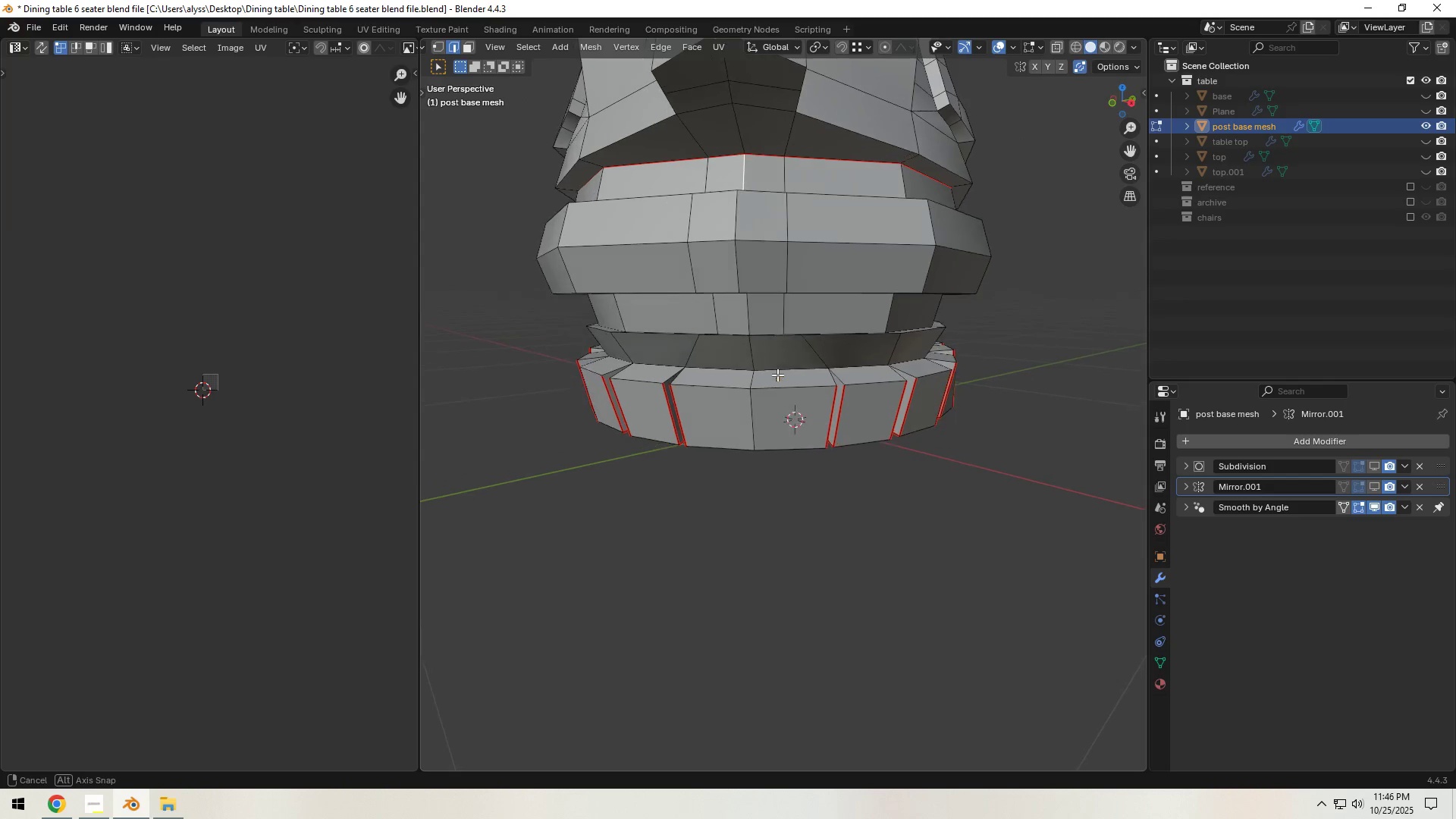 
hold_key(key=ControlLeft, duration=0.41)
left_click([756, 444])
 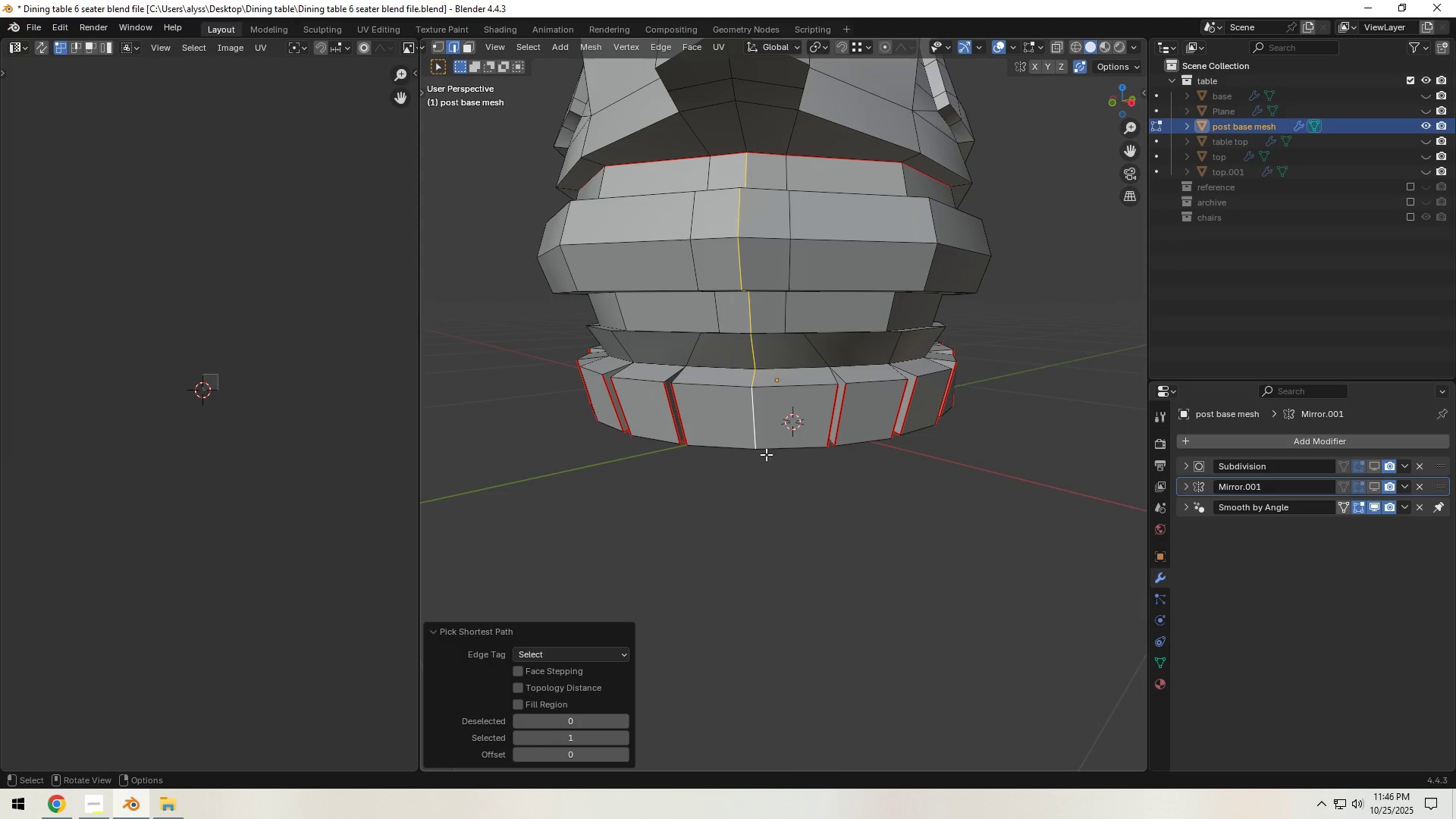 
key(Control+E)
 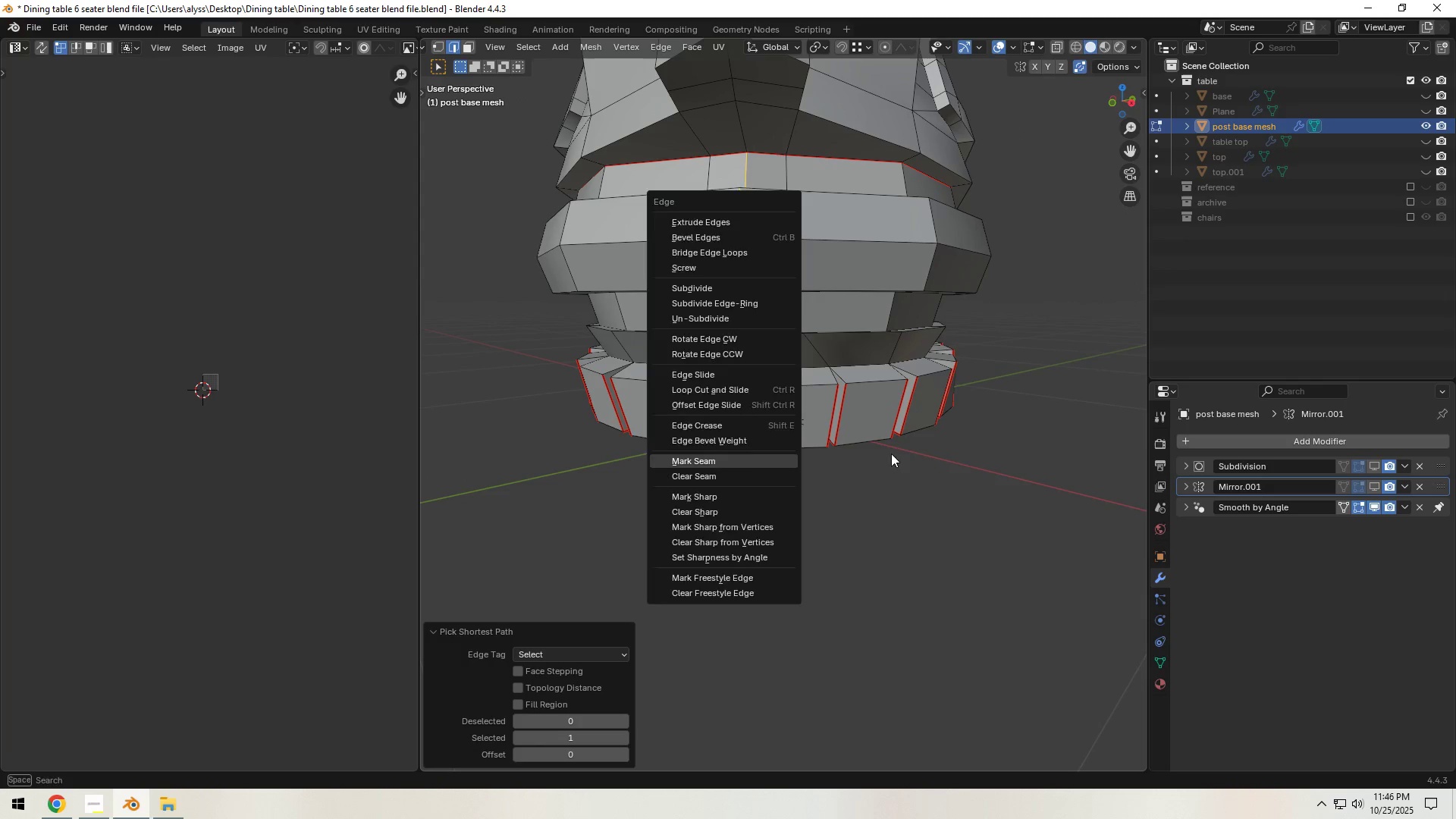 
left_click([1008, 473])
 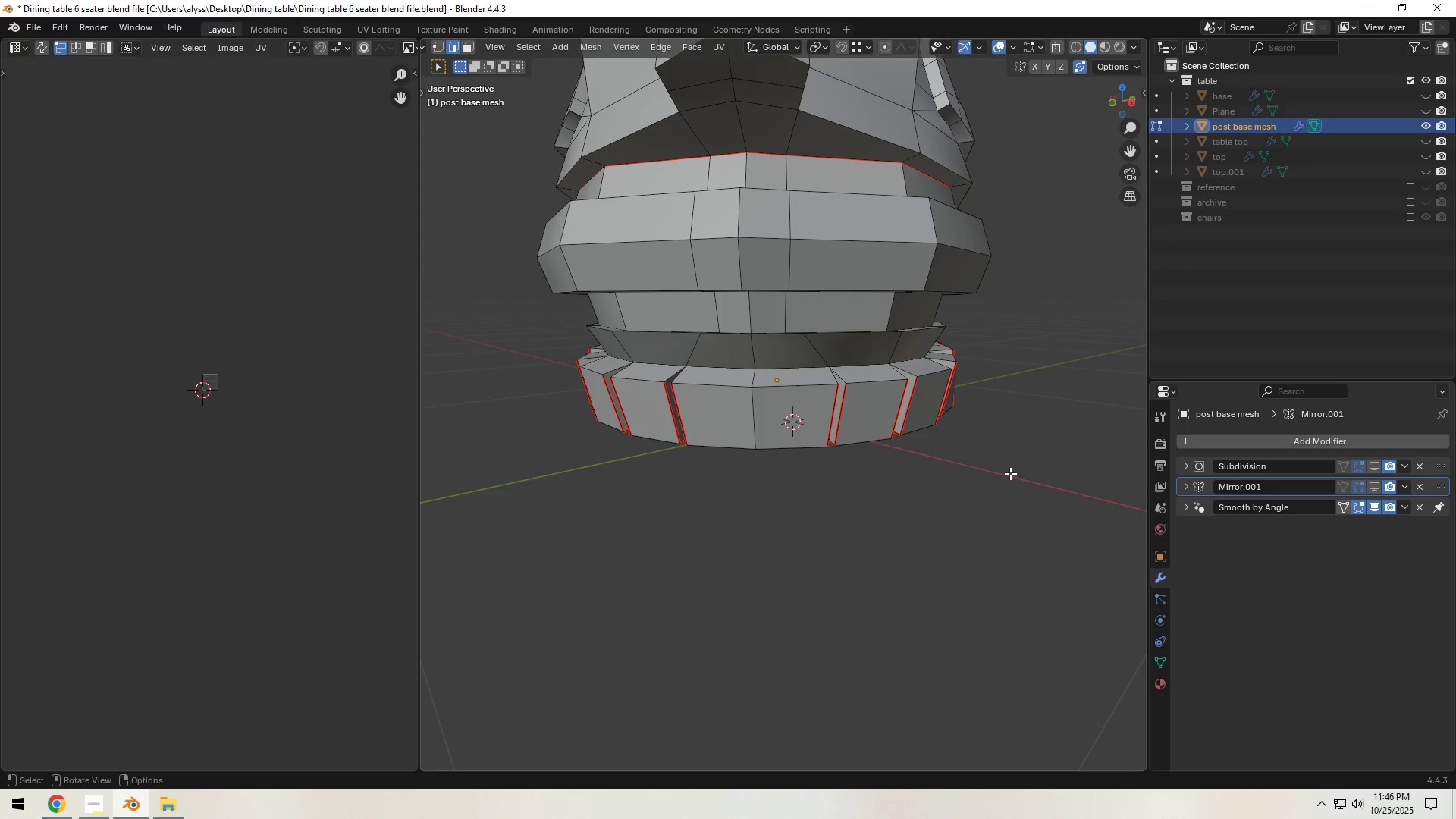 
scroll: coordinate [1011, 474], scroll_direction: down, amount: 4.0
 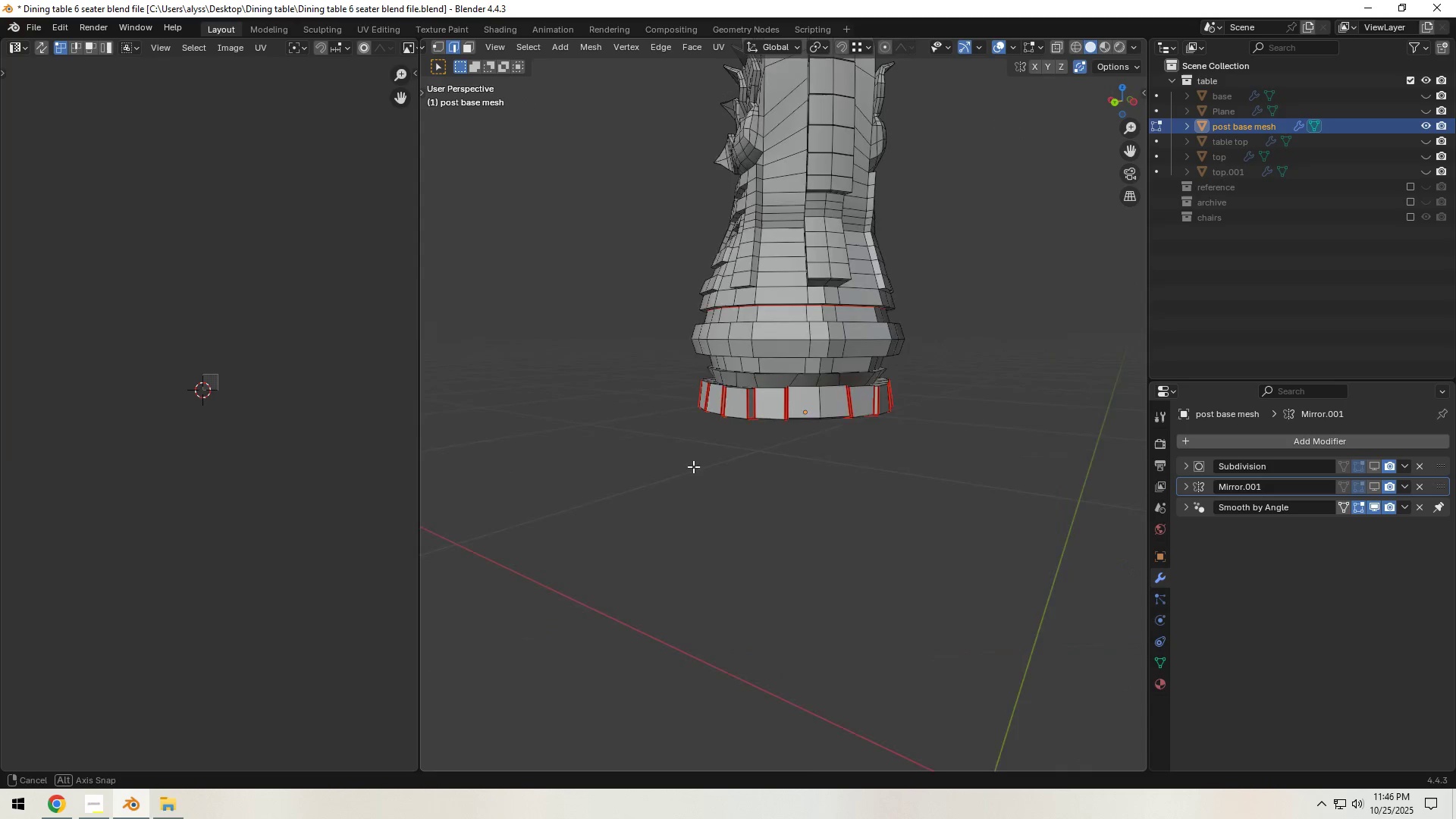 
scroll: coordinate [734, 463], scroll_direction: up, amount: 4.0
 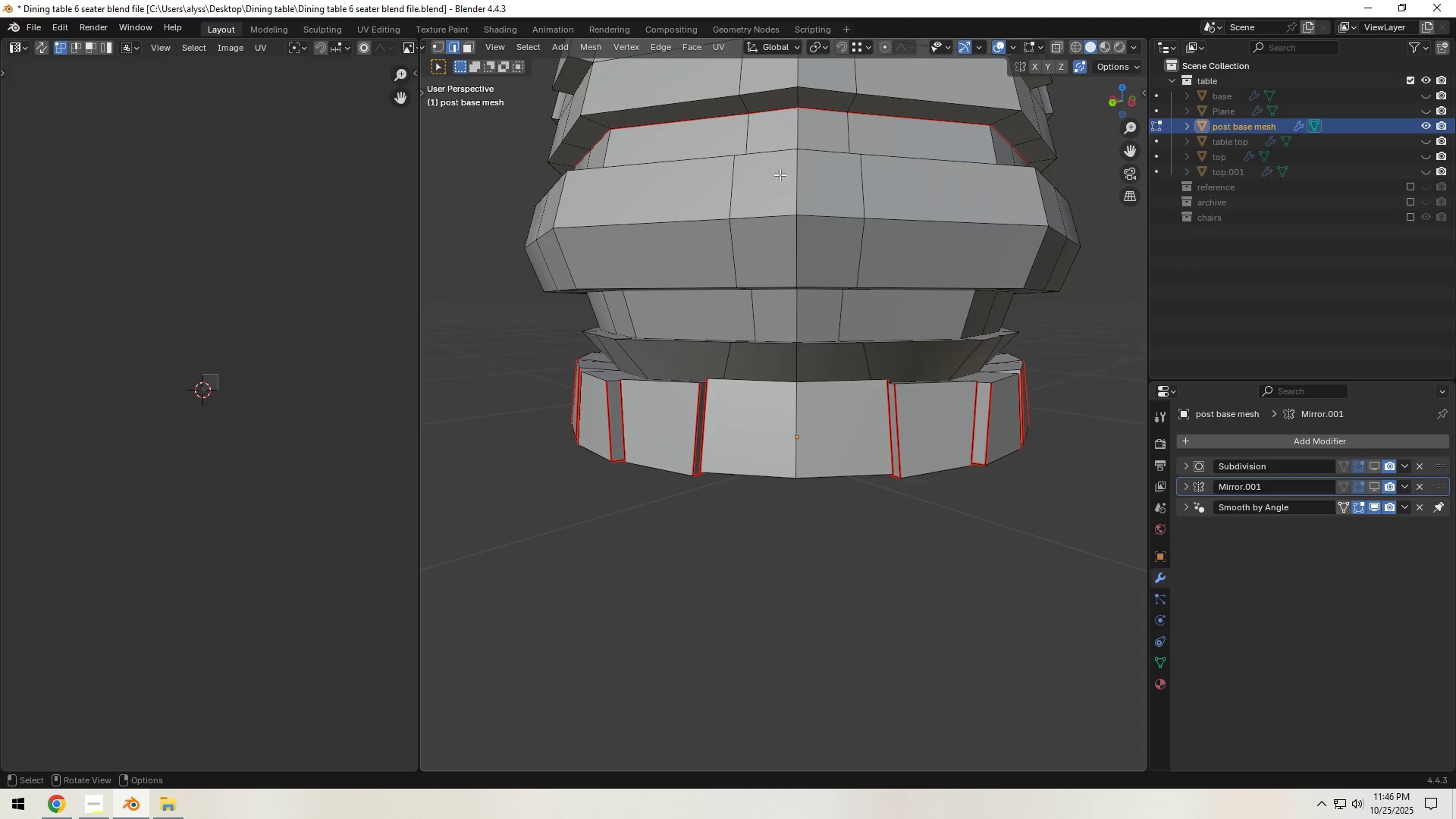 
left_click([799, 133])
 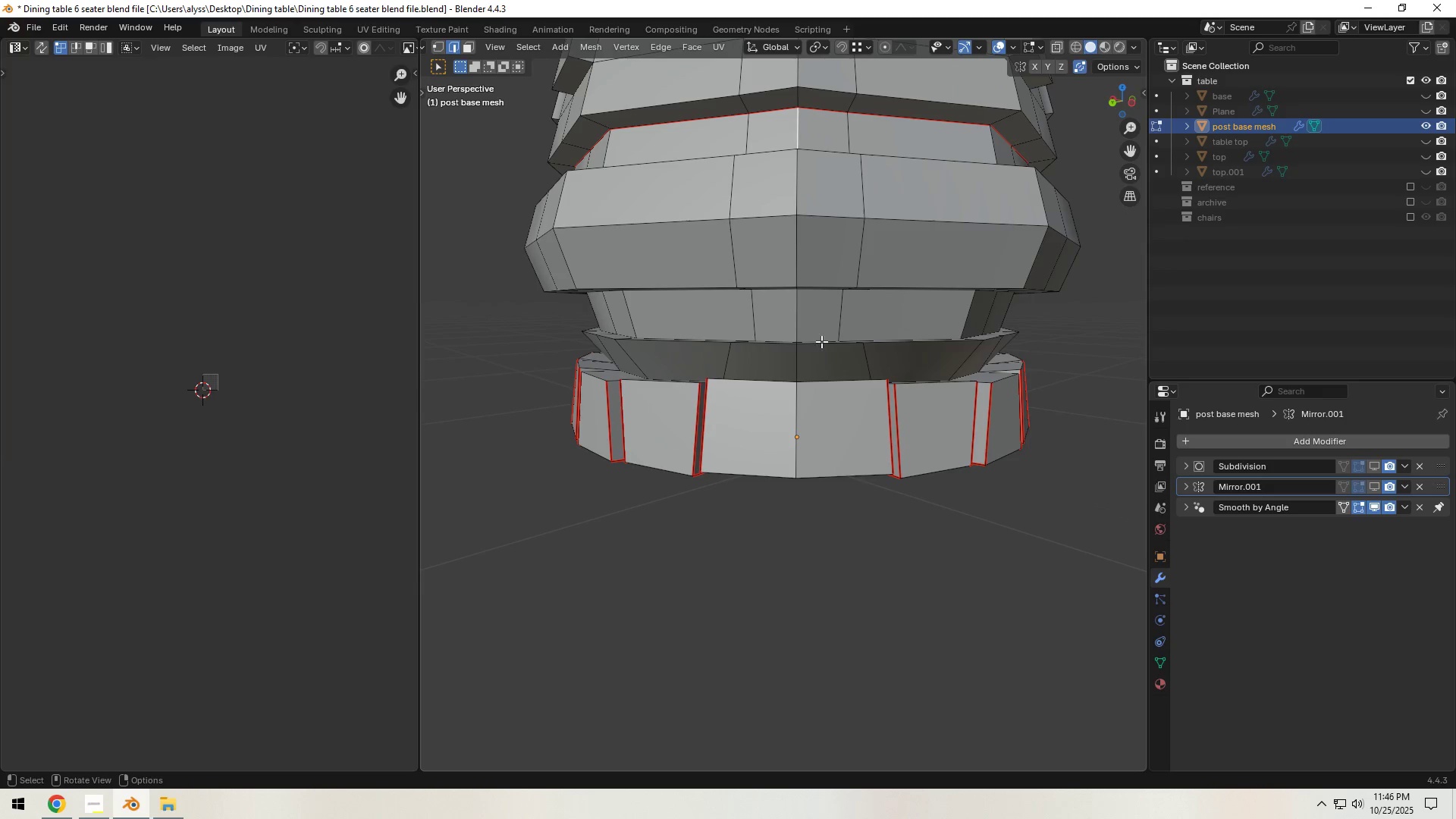 
hold_key(key=ControlLeft, duration=0.58)
left_click([802, 461])
 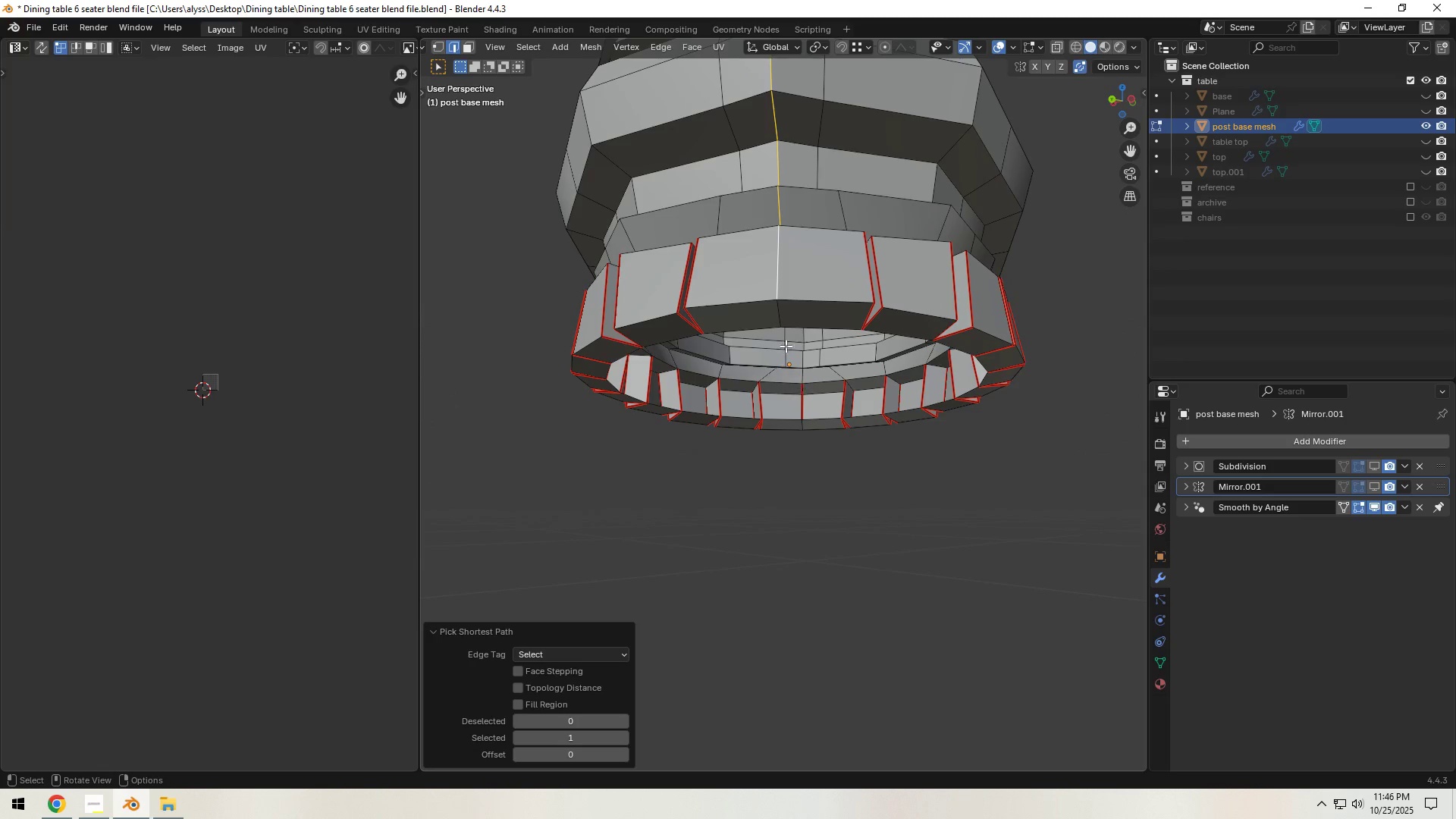 
hold_key(key=ShiftLeft, duration=0.32)
left_click([778, 313])
 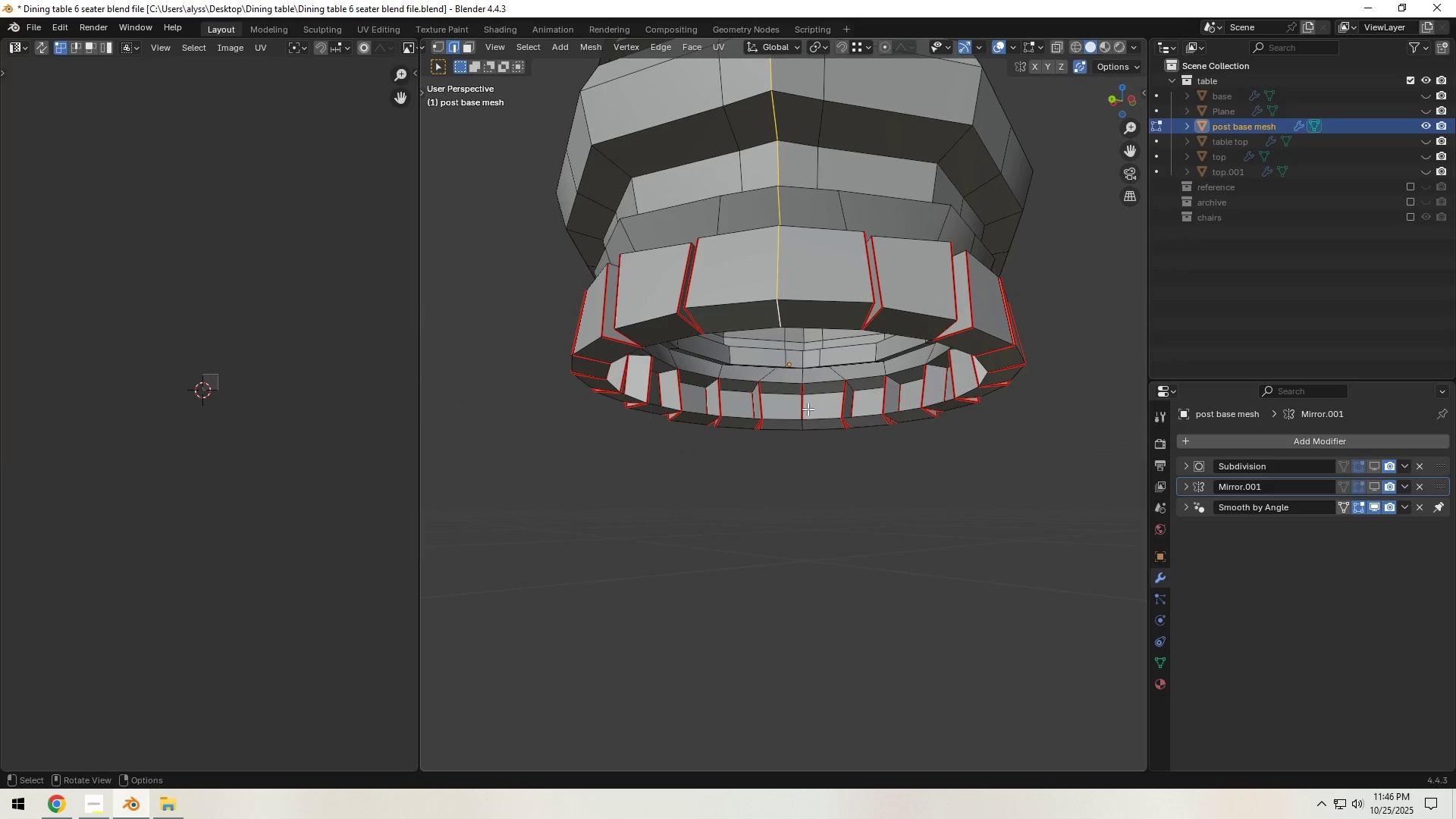 
key(Control+E)
 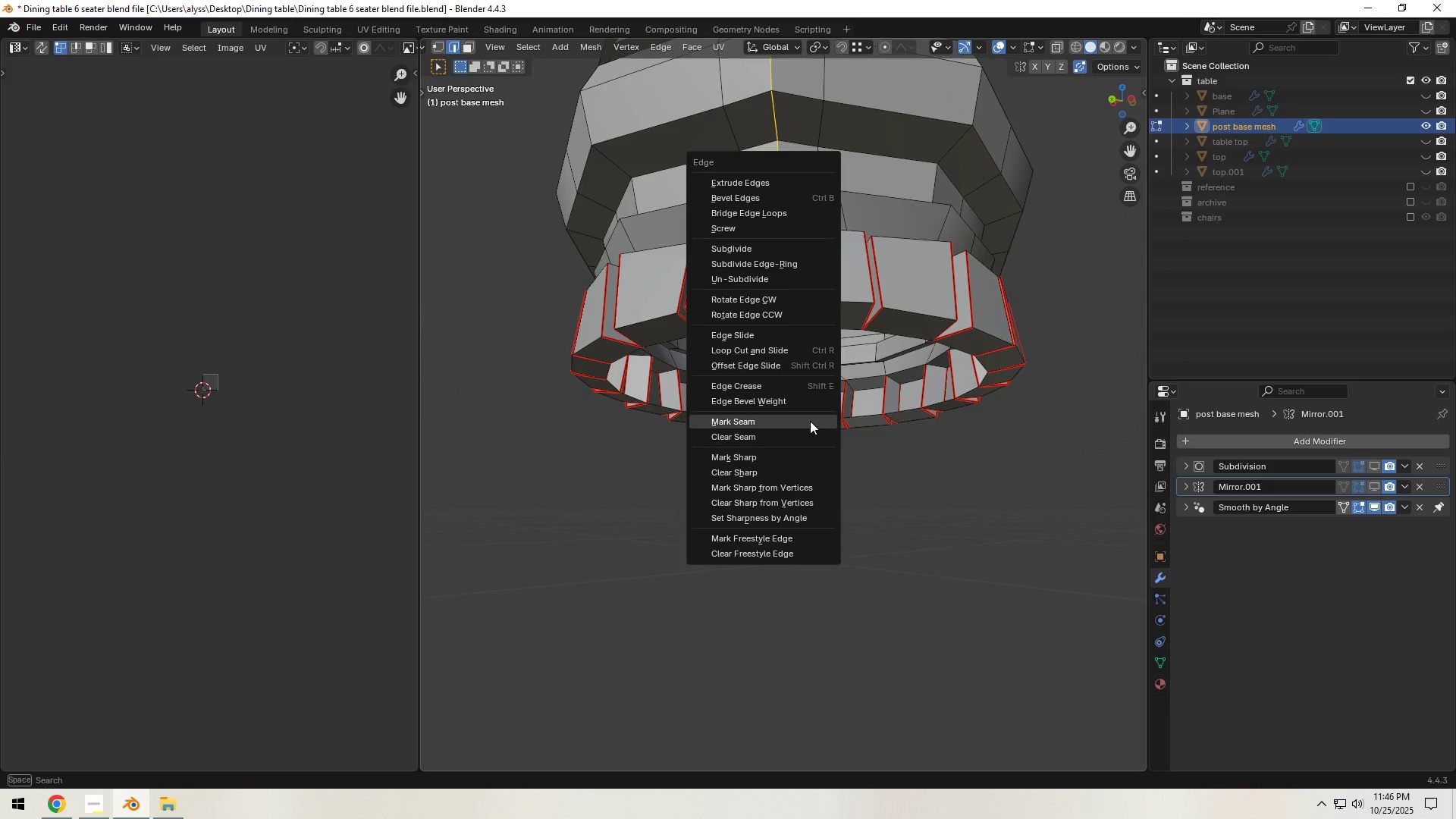 
left_click([810, 421])
 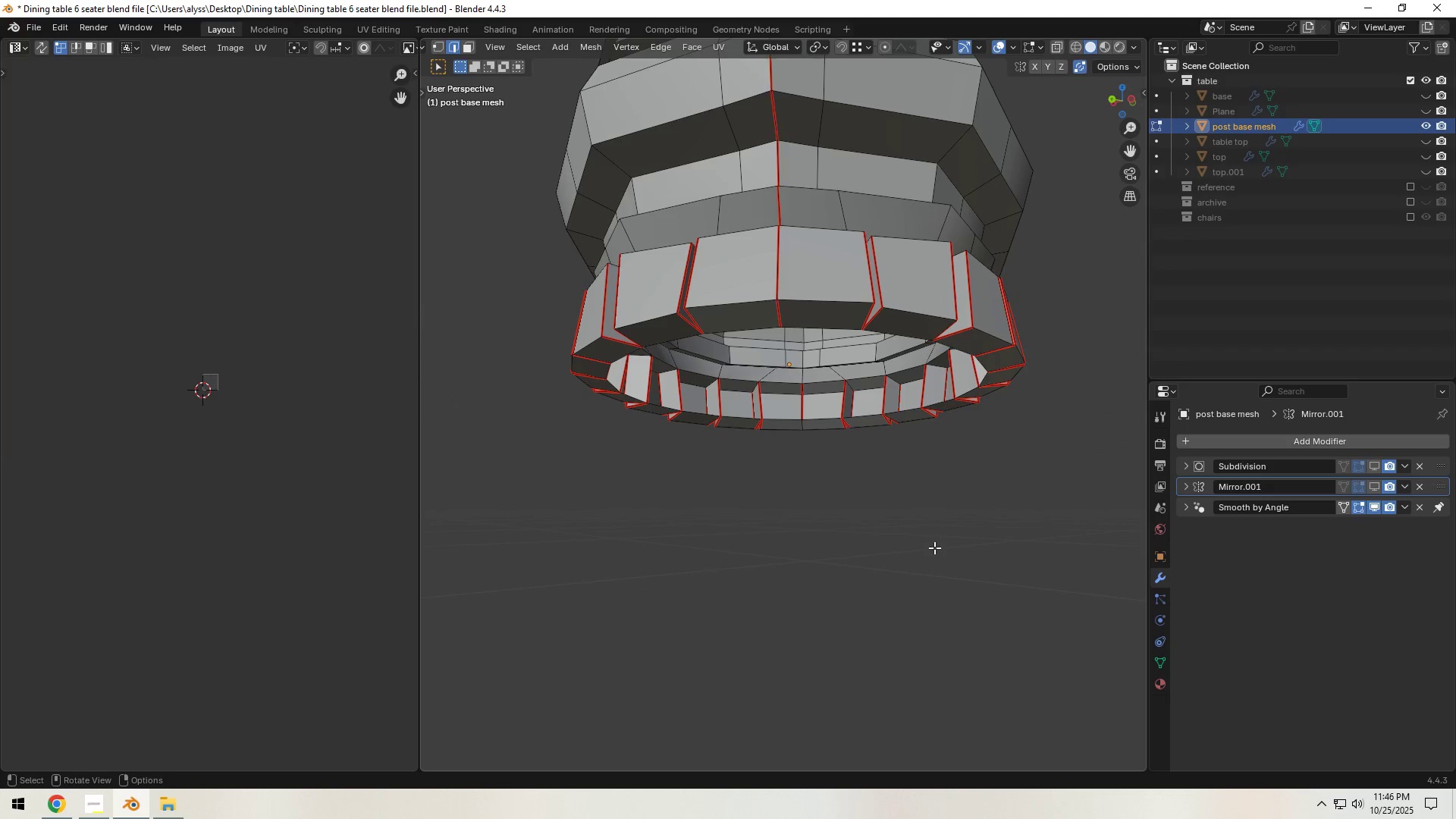 
scroll: coordinate [903, 450], scroll_direction: down, amount: 3.0
 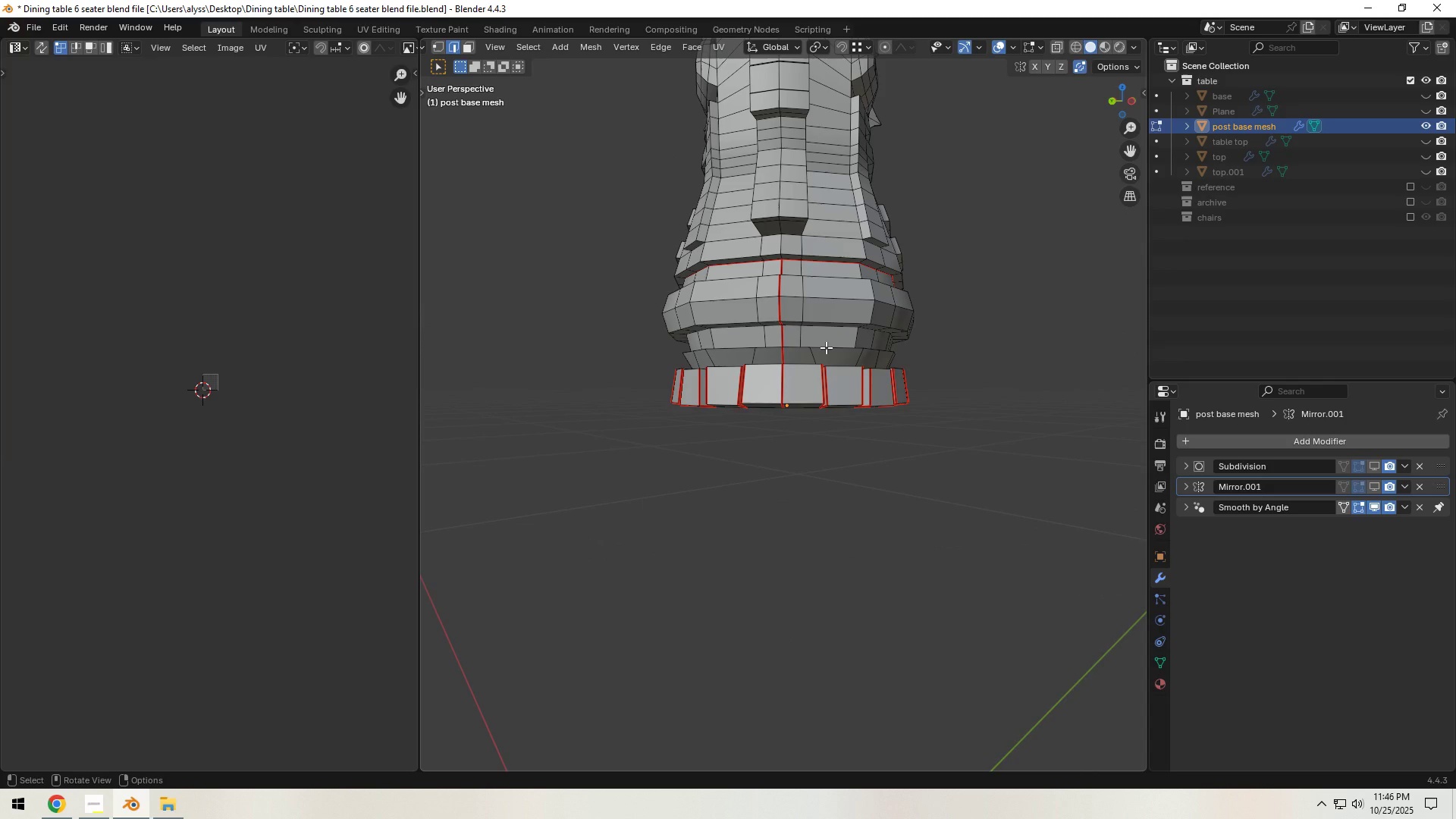 
key(A)
 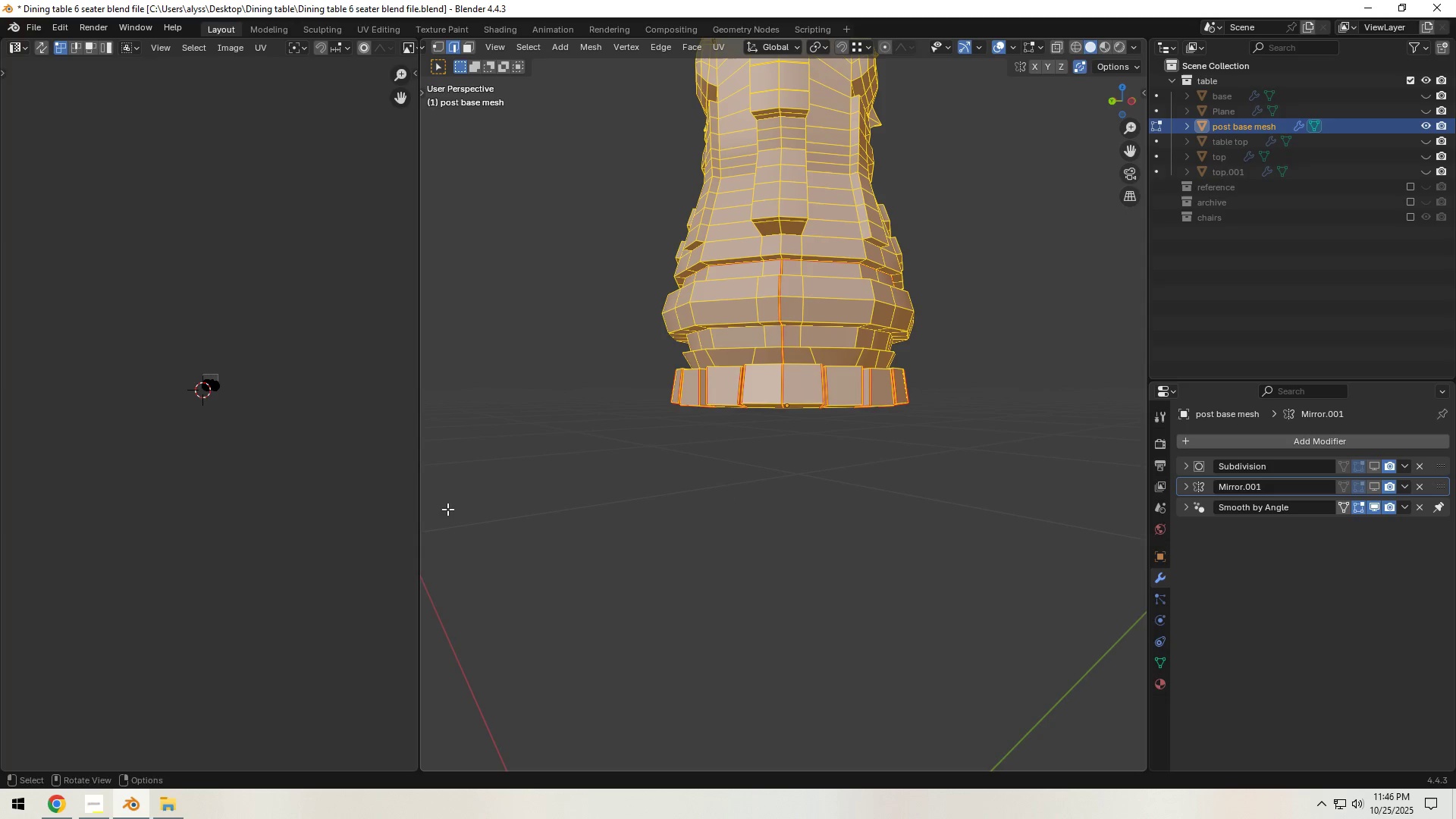 
scroll: coordinate [222, 396], scroll_direction: up, amount: 9.0
 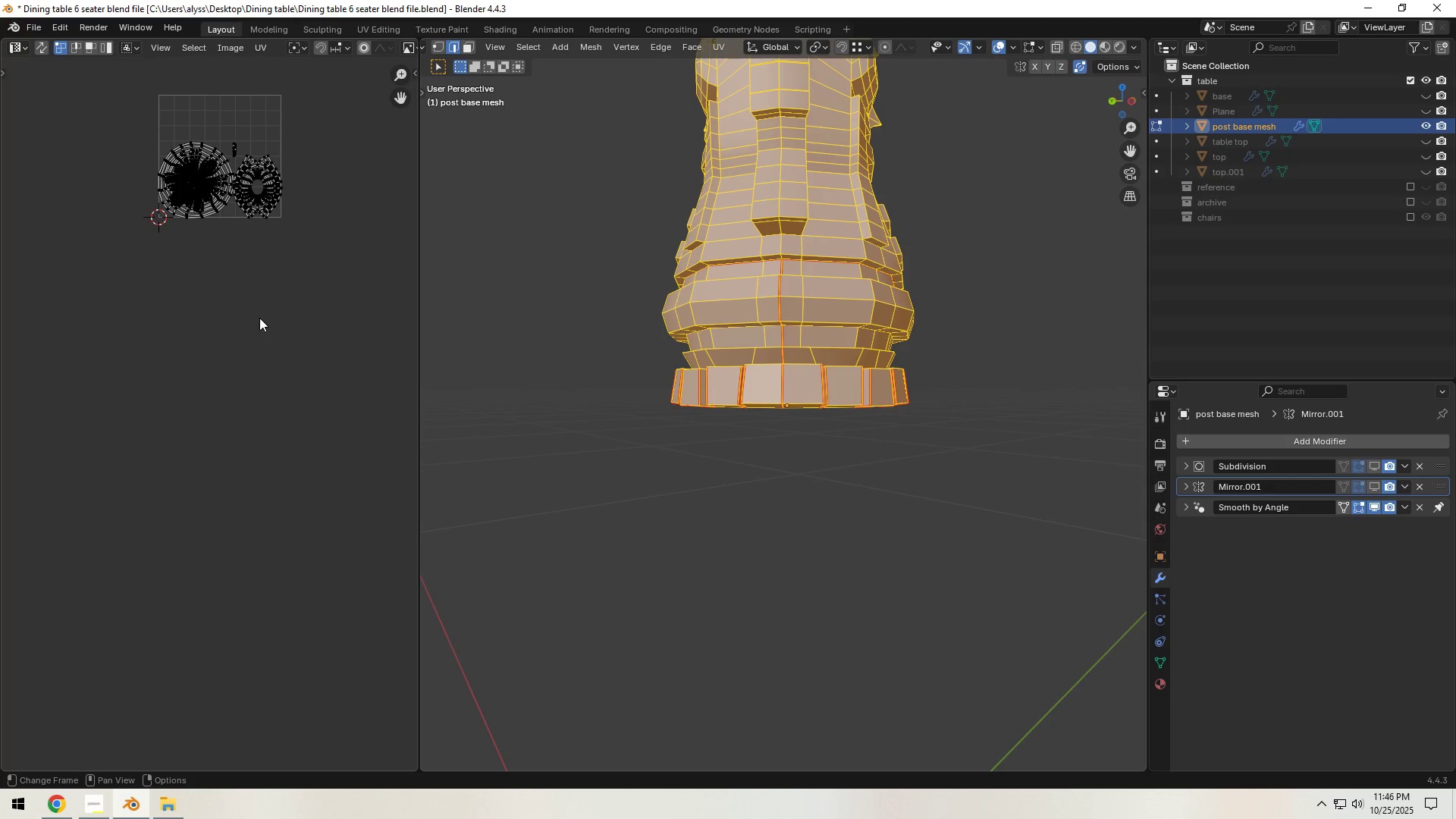 
hold_key(key=ShiftLeft, duration=0.36)
 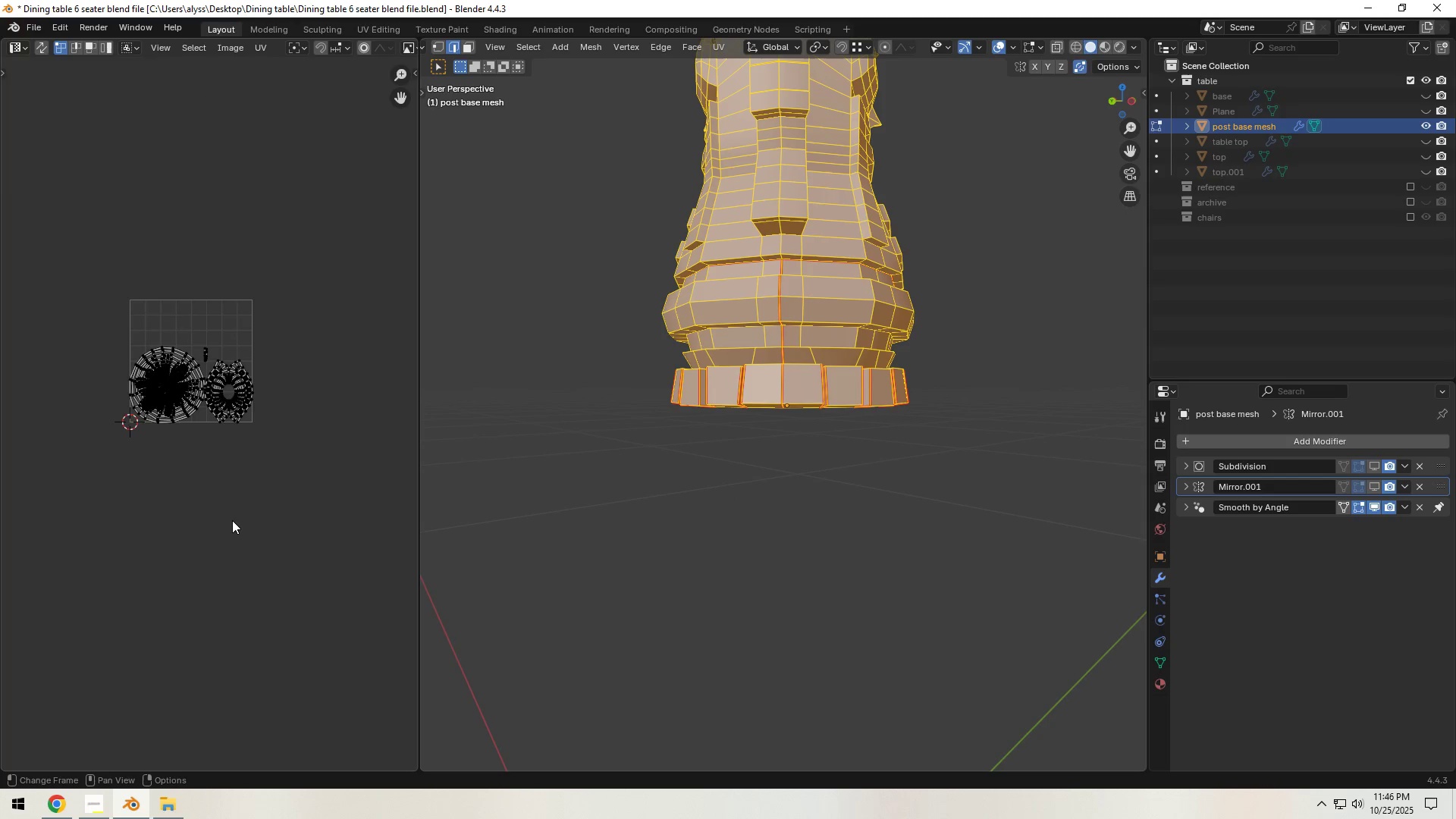 
scroll: coordinate [232, 520], scroll_direction: up, amount: 2.0
 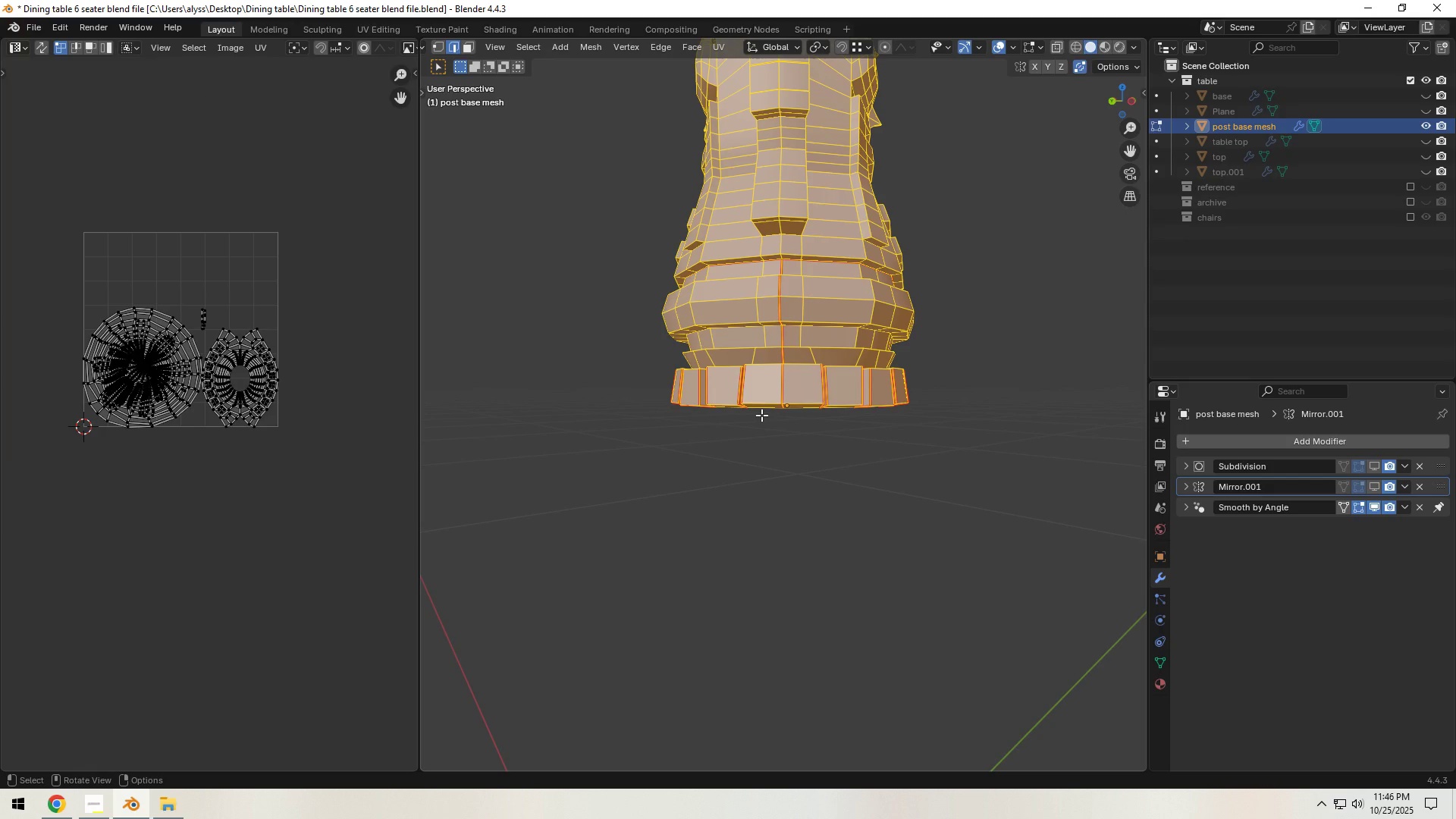 
key(U)
 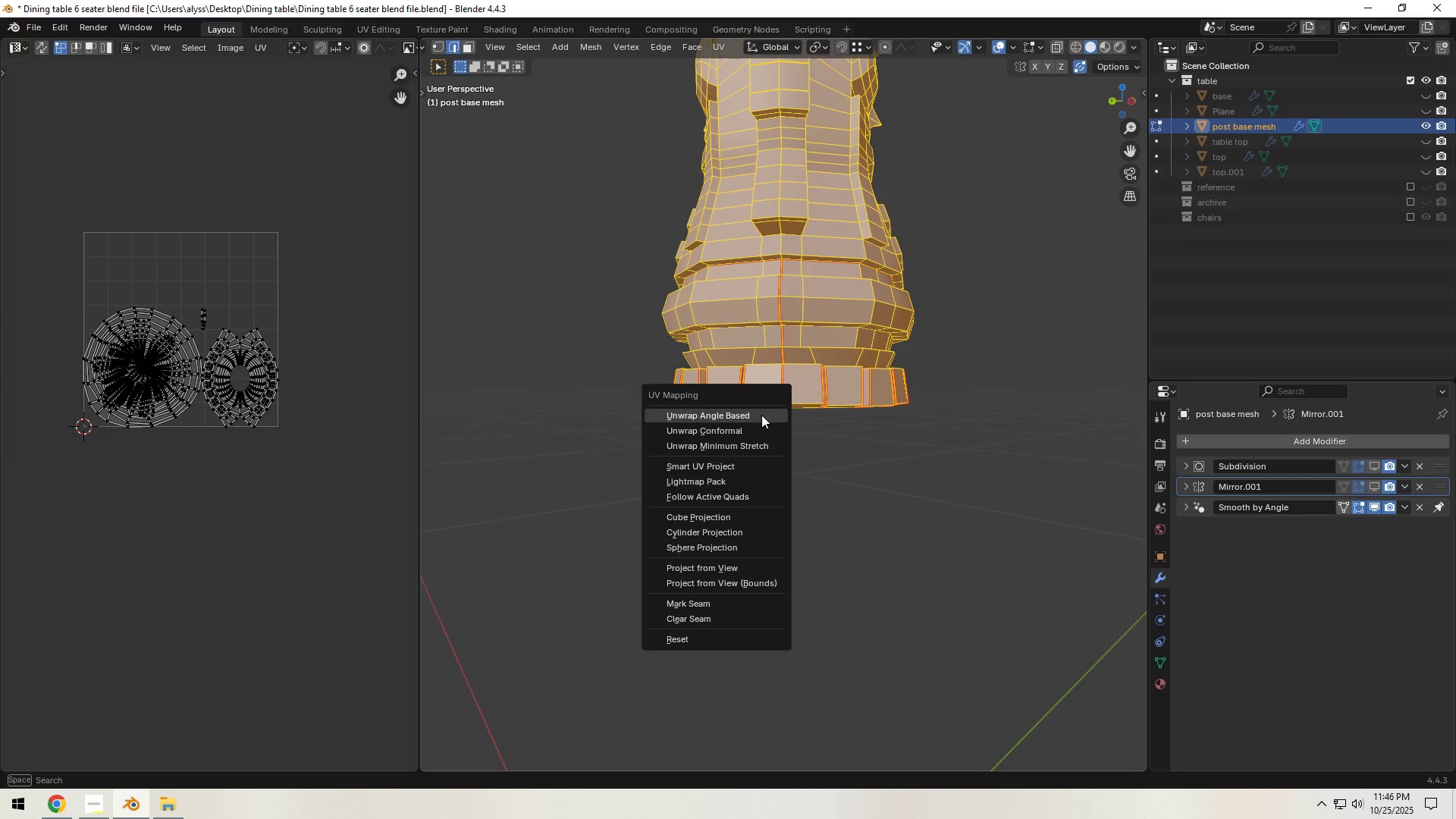 
left_click([761, 415])
 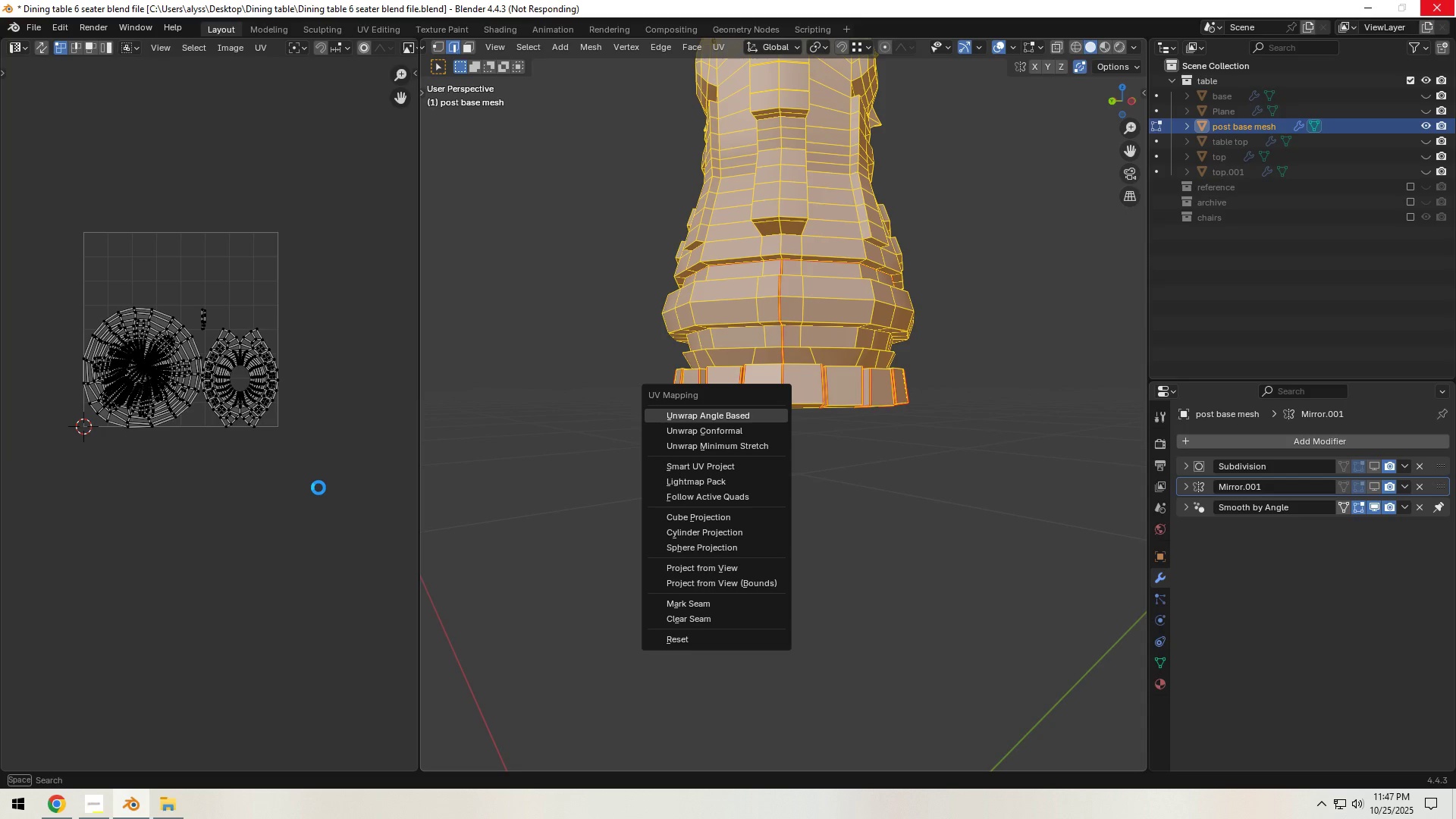 
wait(40.34)
 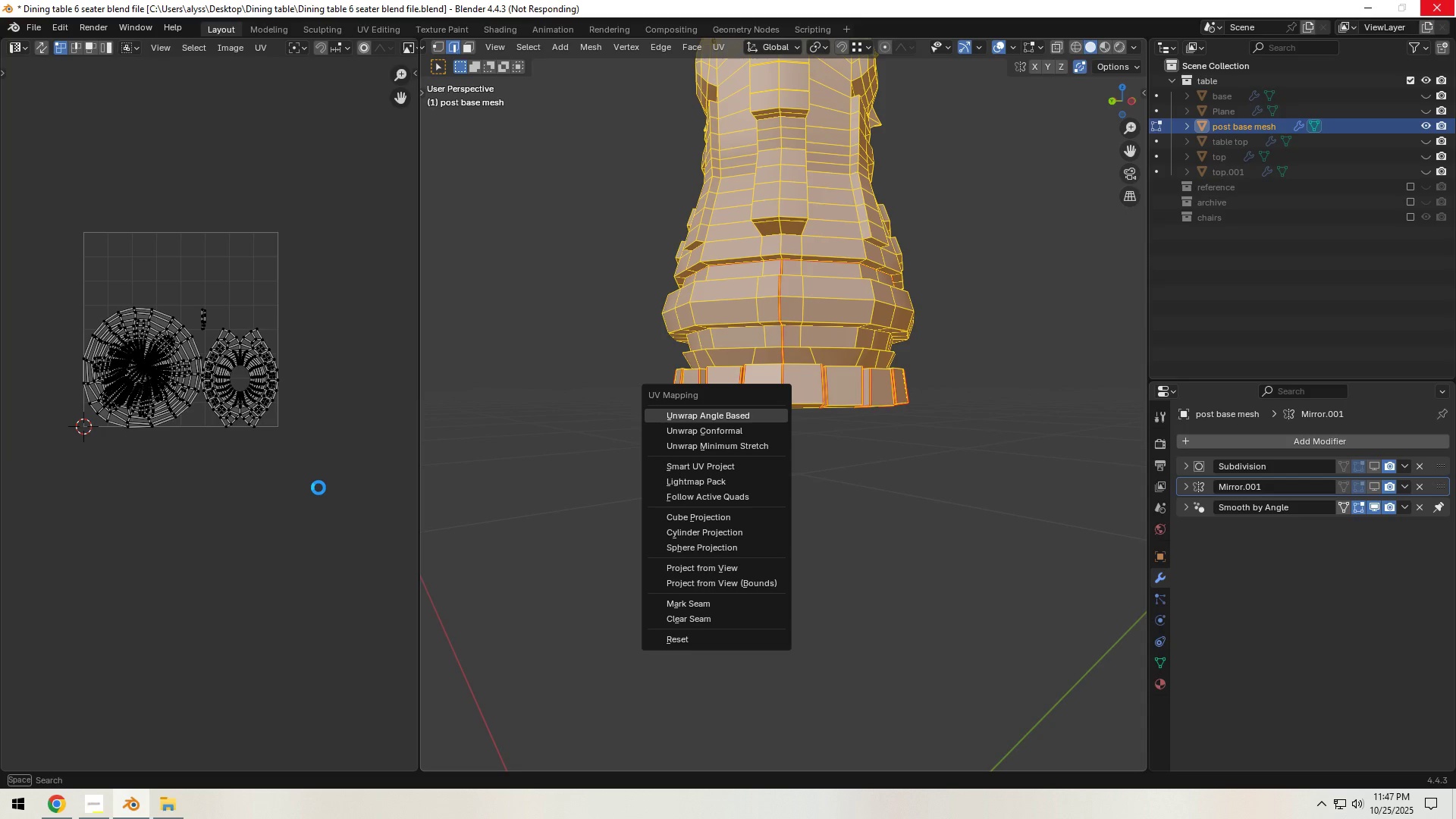 
scroll: coordinate [152, 348], scroll_direction: up, amount: 3.0
 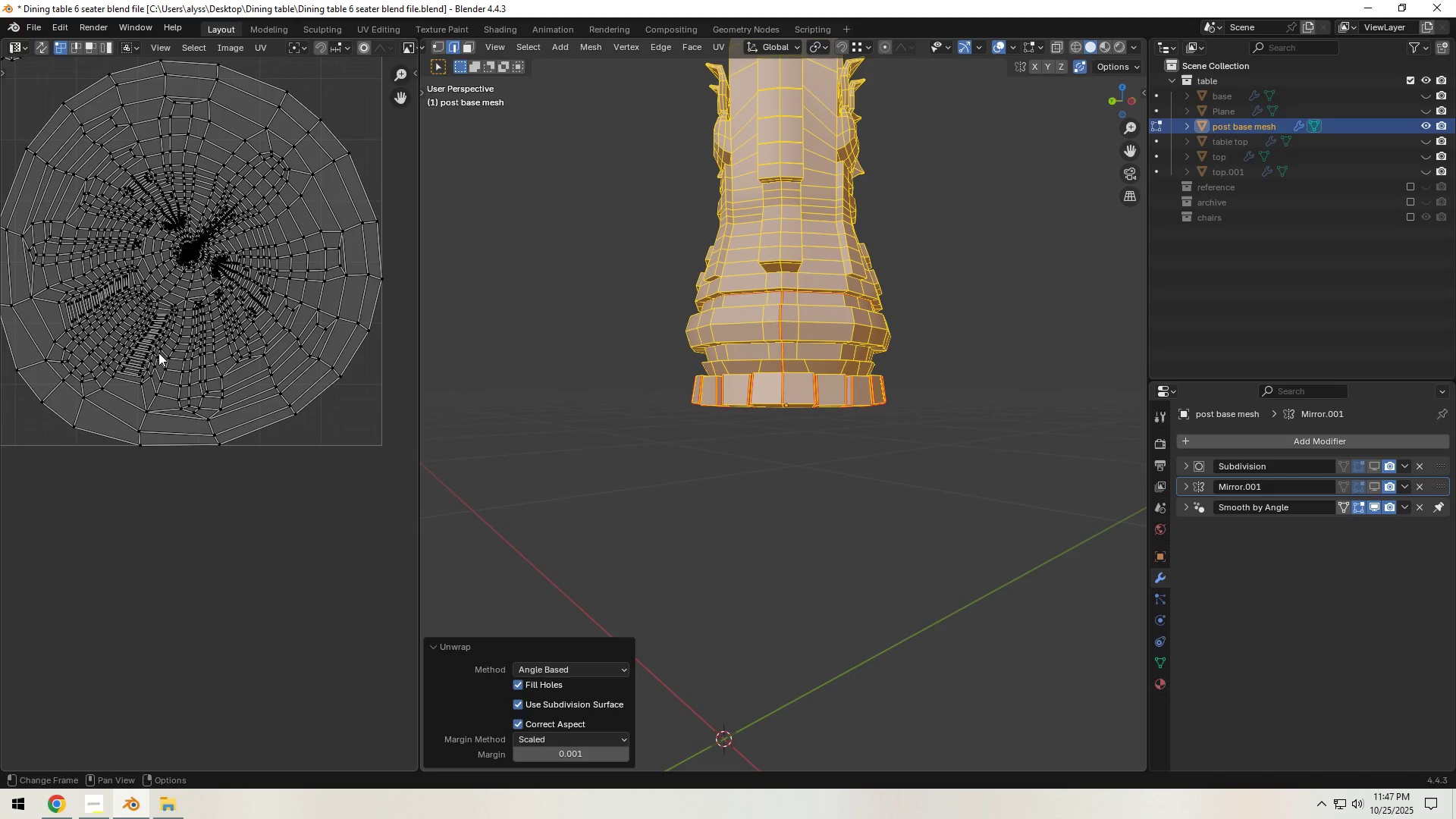 
wait(10.53)
 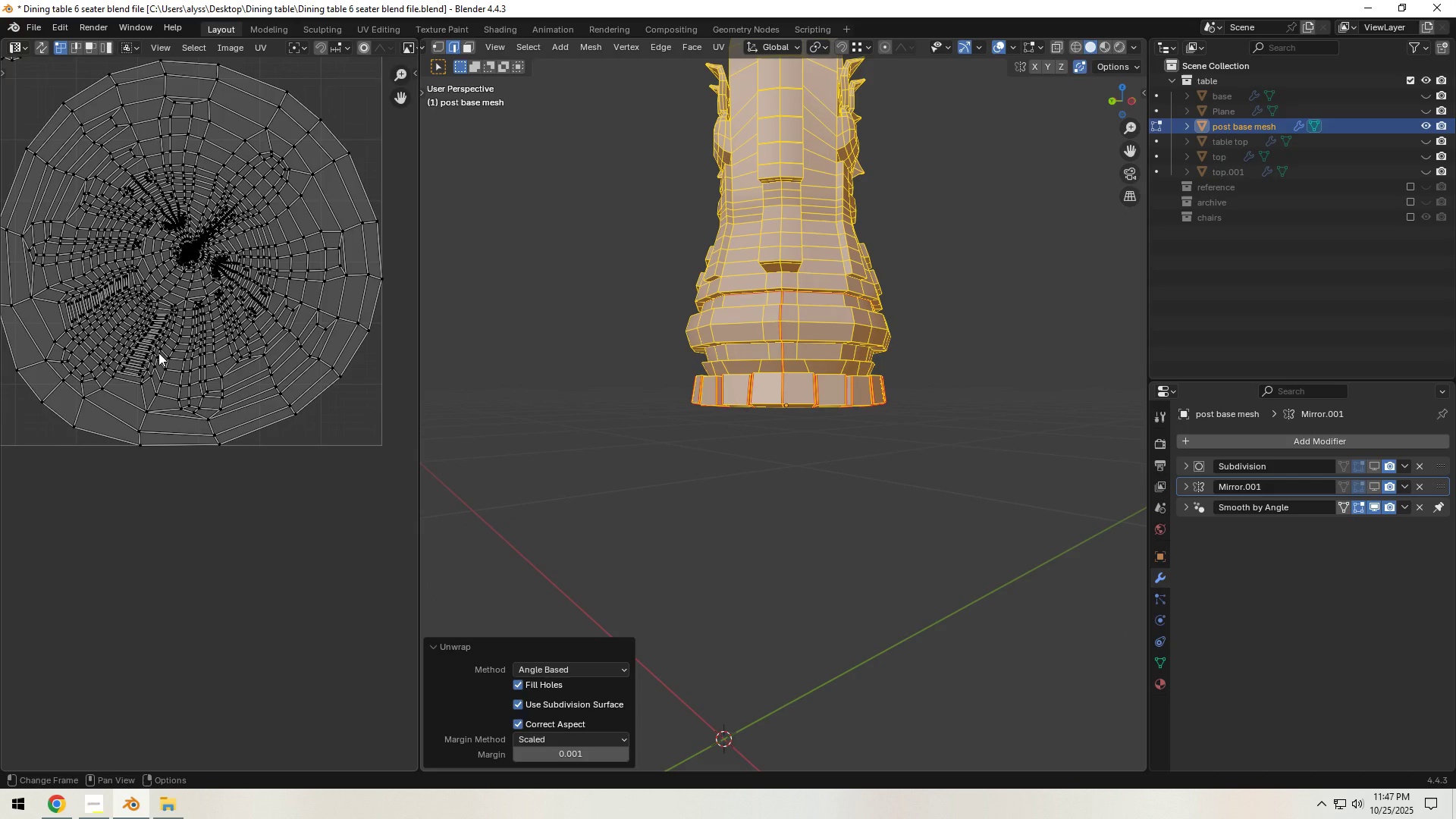 
scroll: coordinate [27, 361], scroll_direction: down, amount: 5.0
 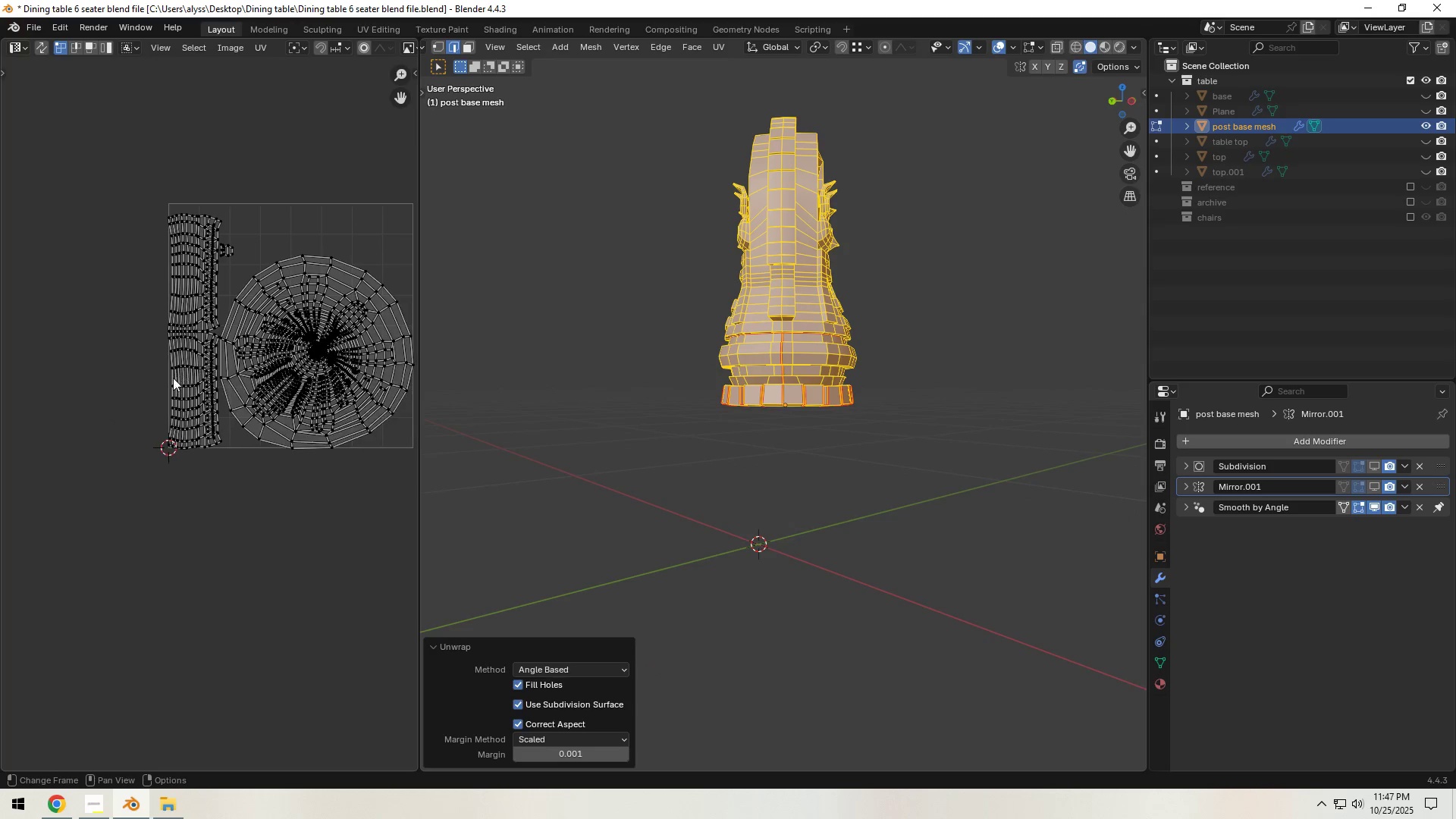 
scroll: coordinate [177, 378], scroll_direction: up, amount: 5.0
 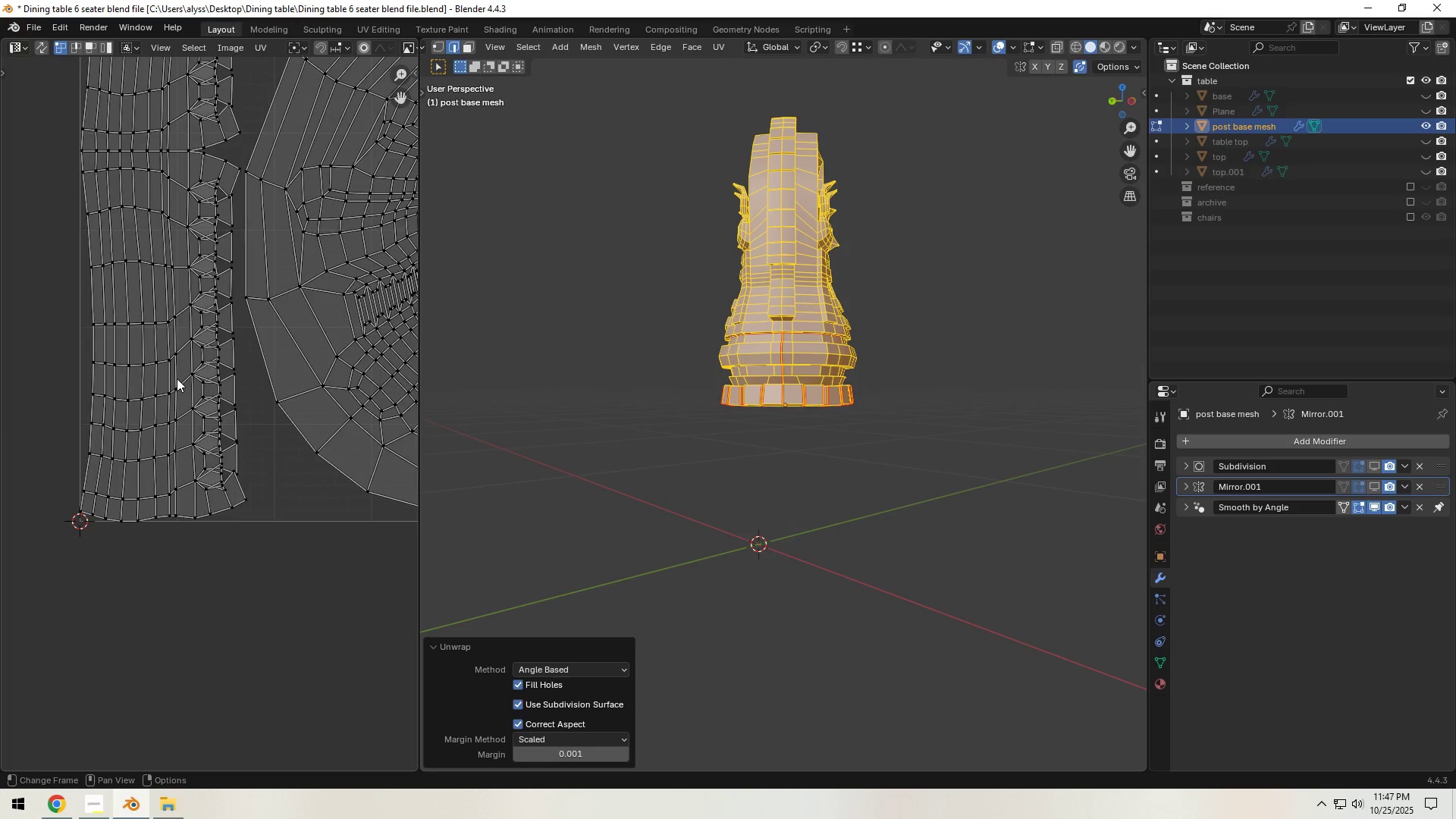 
scroll: coordinate [177, 378], scroll_direction: down, amount: 2.0
 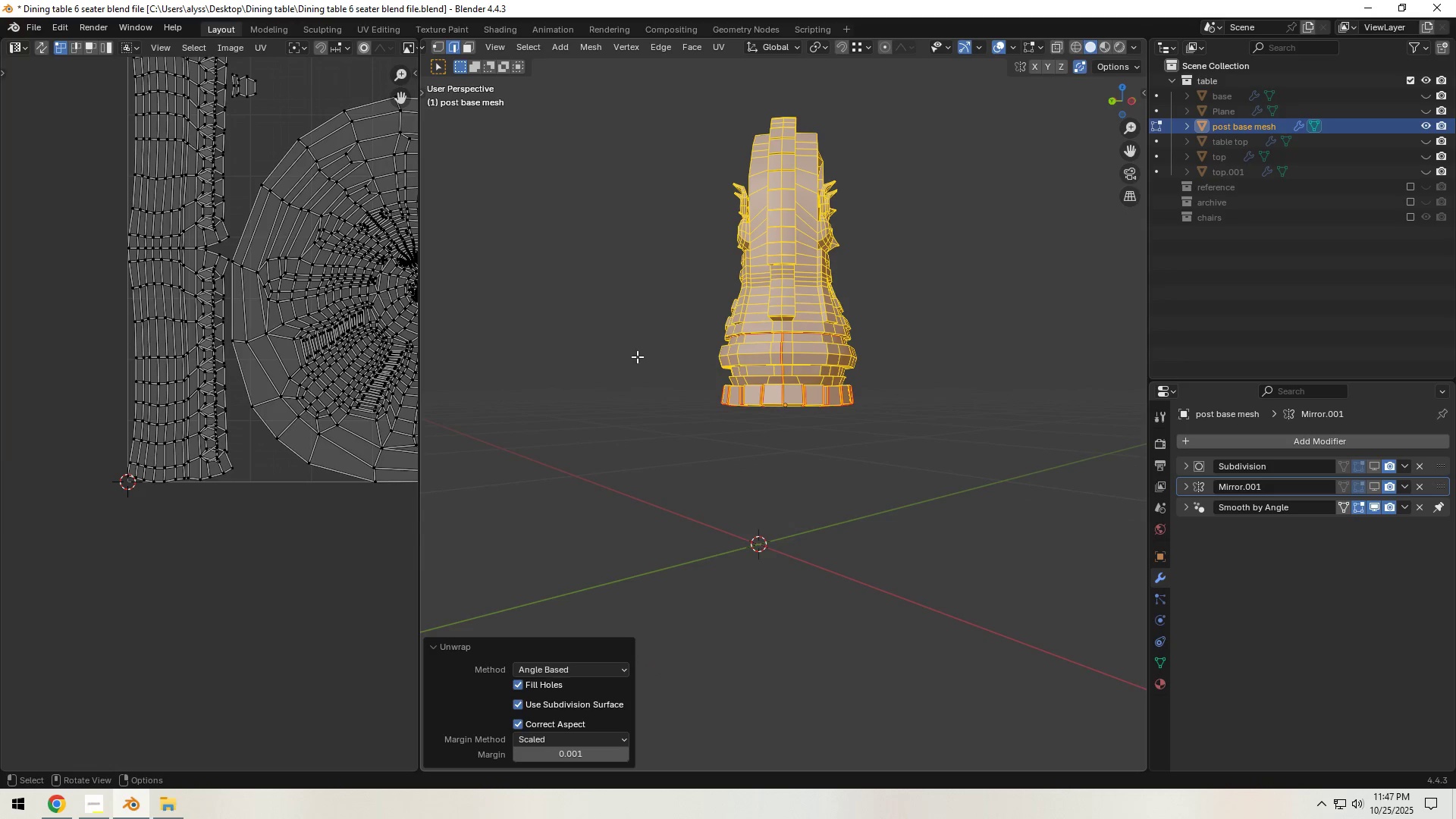 
left_click([637, 356])
 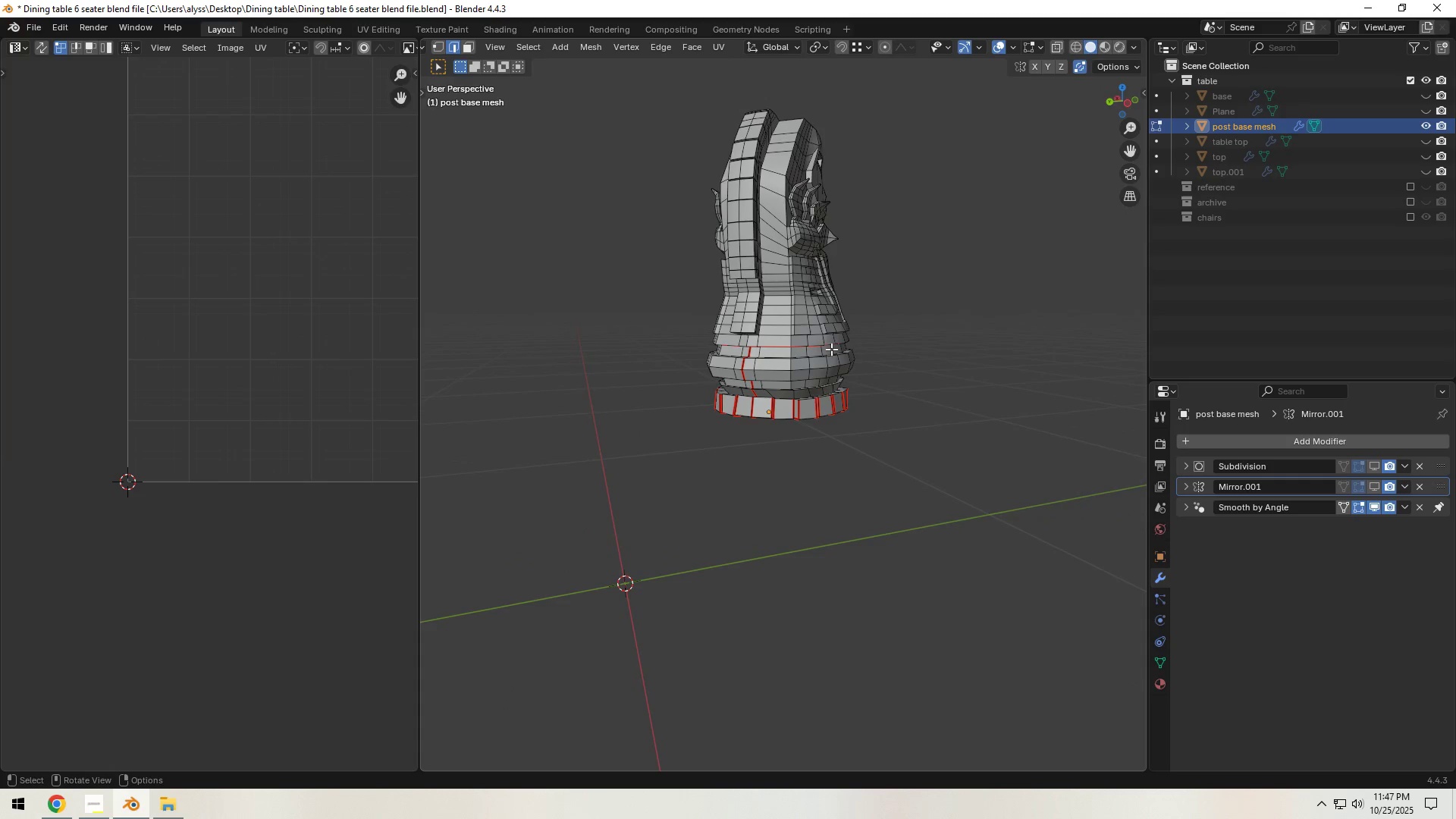 
key(Shift+ShiftLeft)
 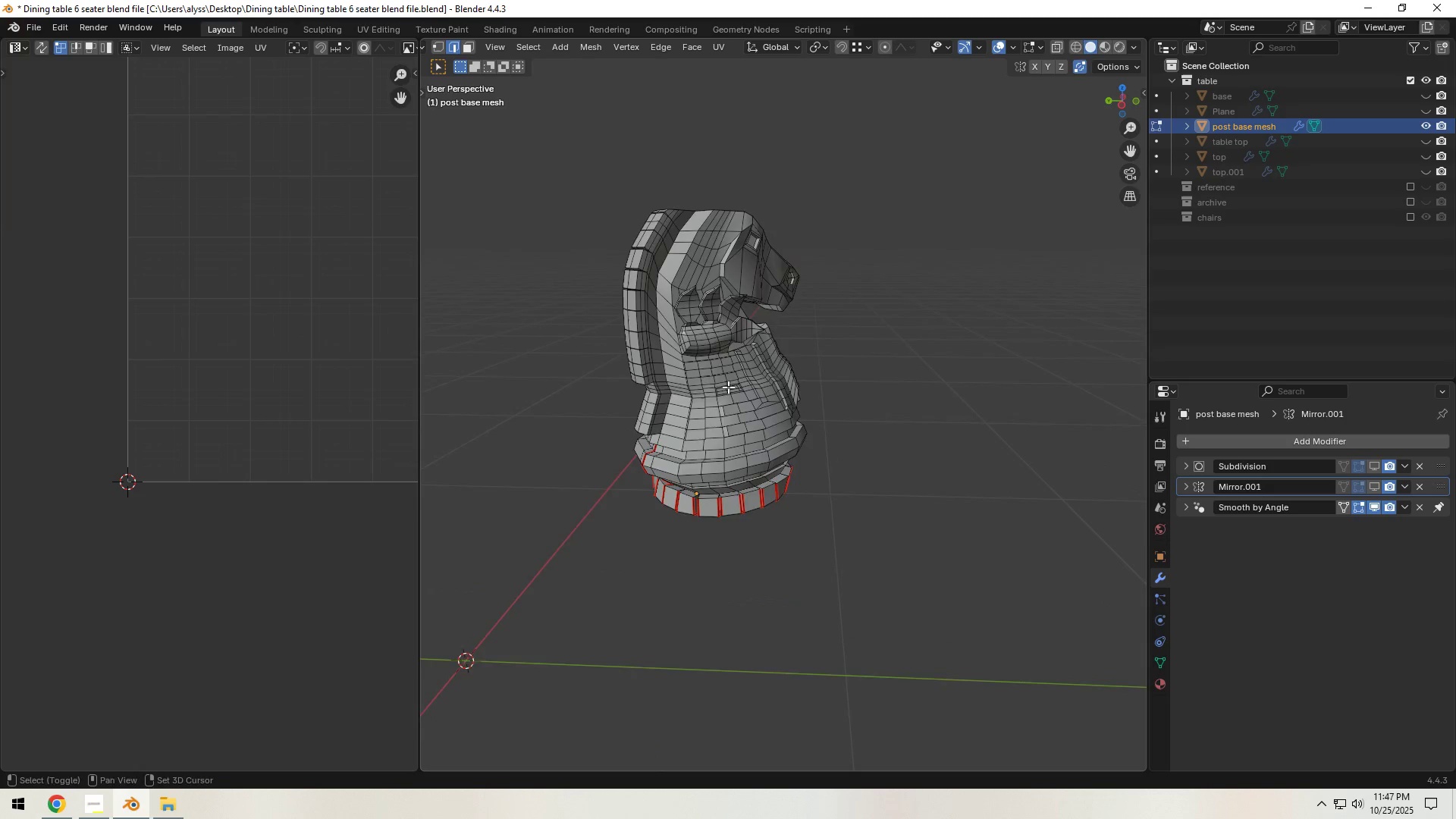 
scroll: coordinate [727, 389], scroll_direction: up, amount: 4.0
 